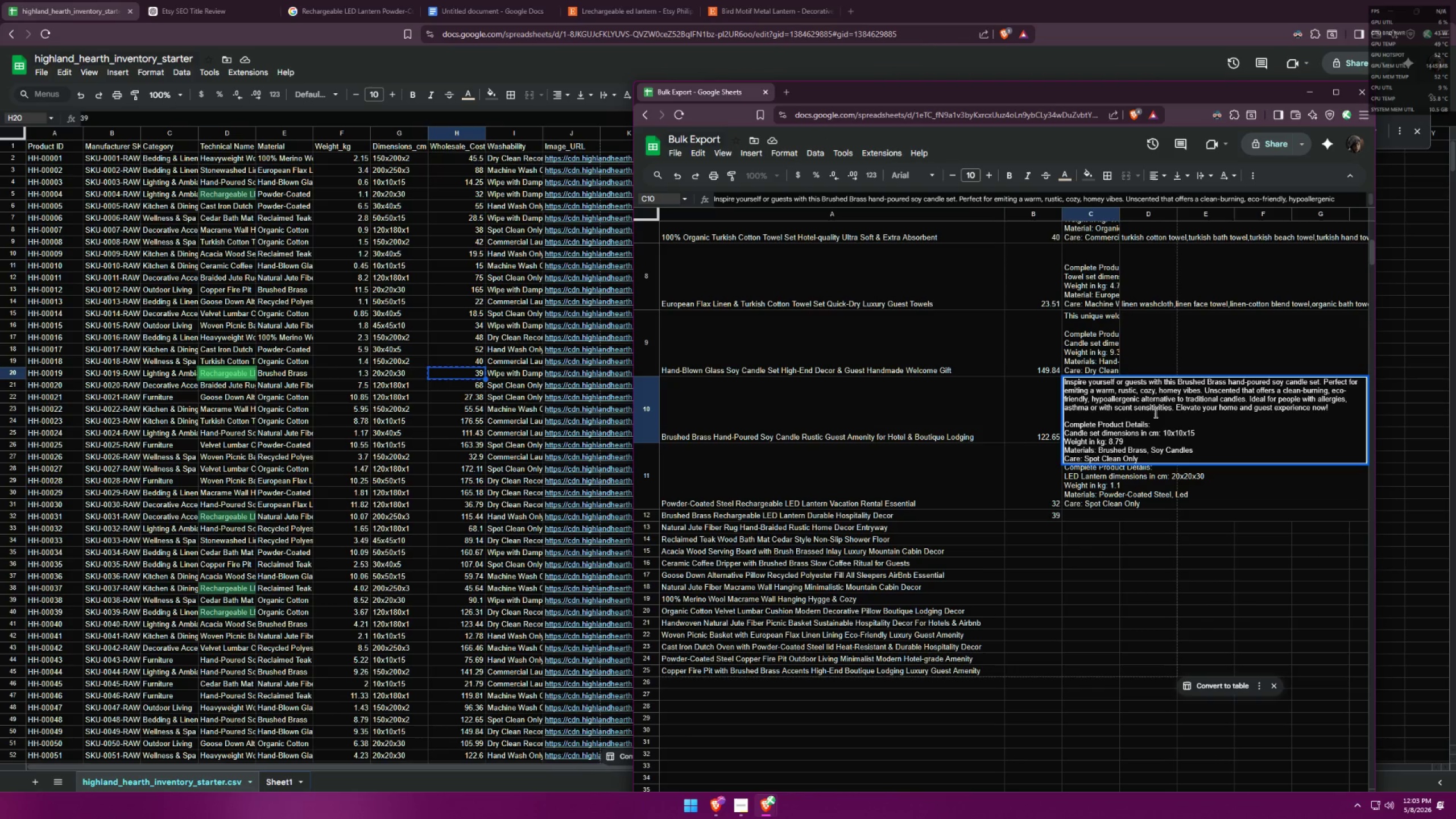 
double_click([1083, 479])
 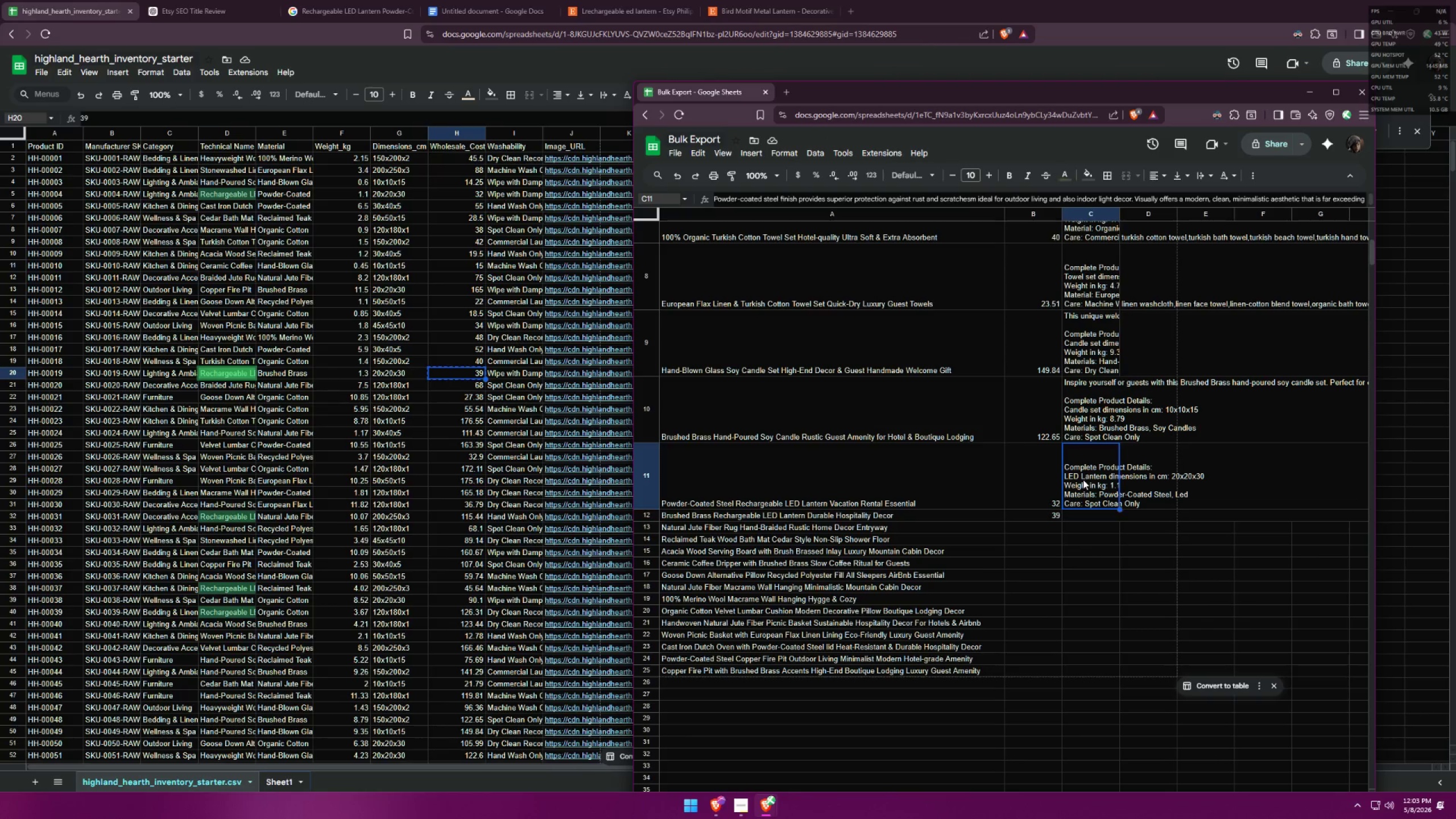 
triple_click([1083, 479])
 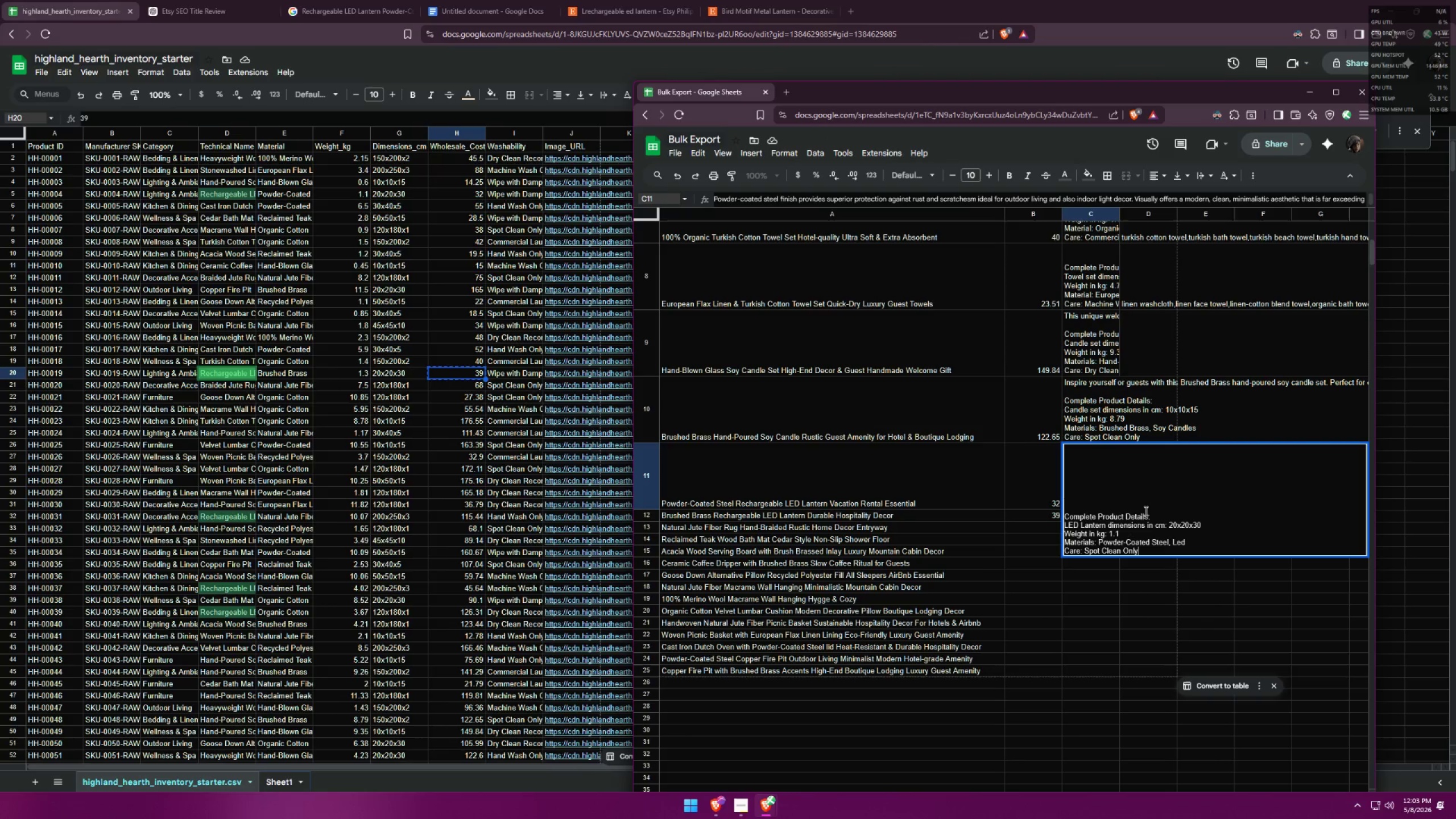 
key(Control+ControlLeft)
 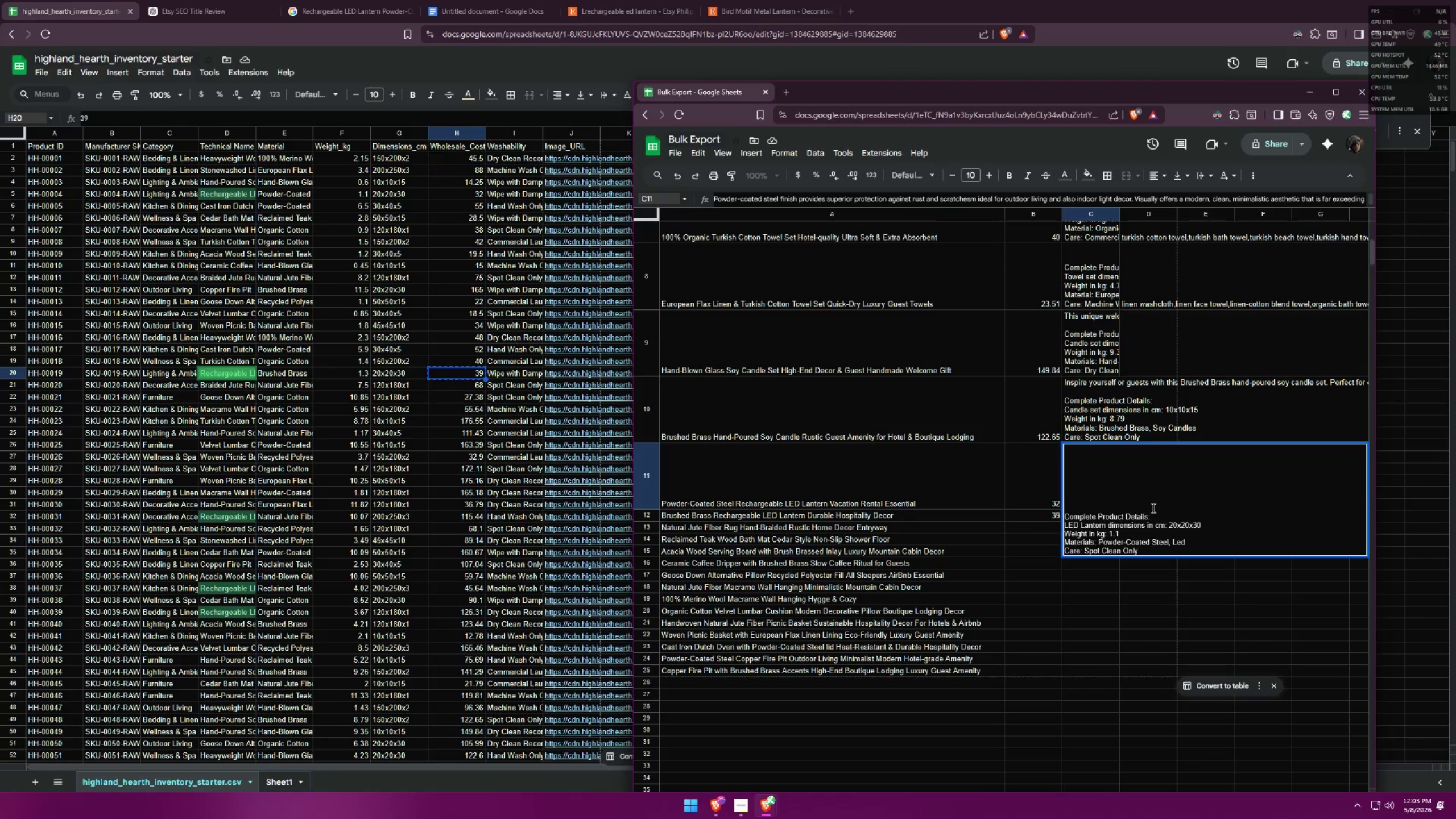 
key(Control+A)
 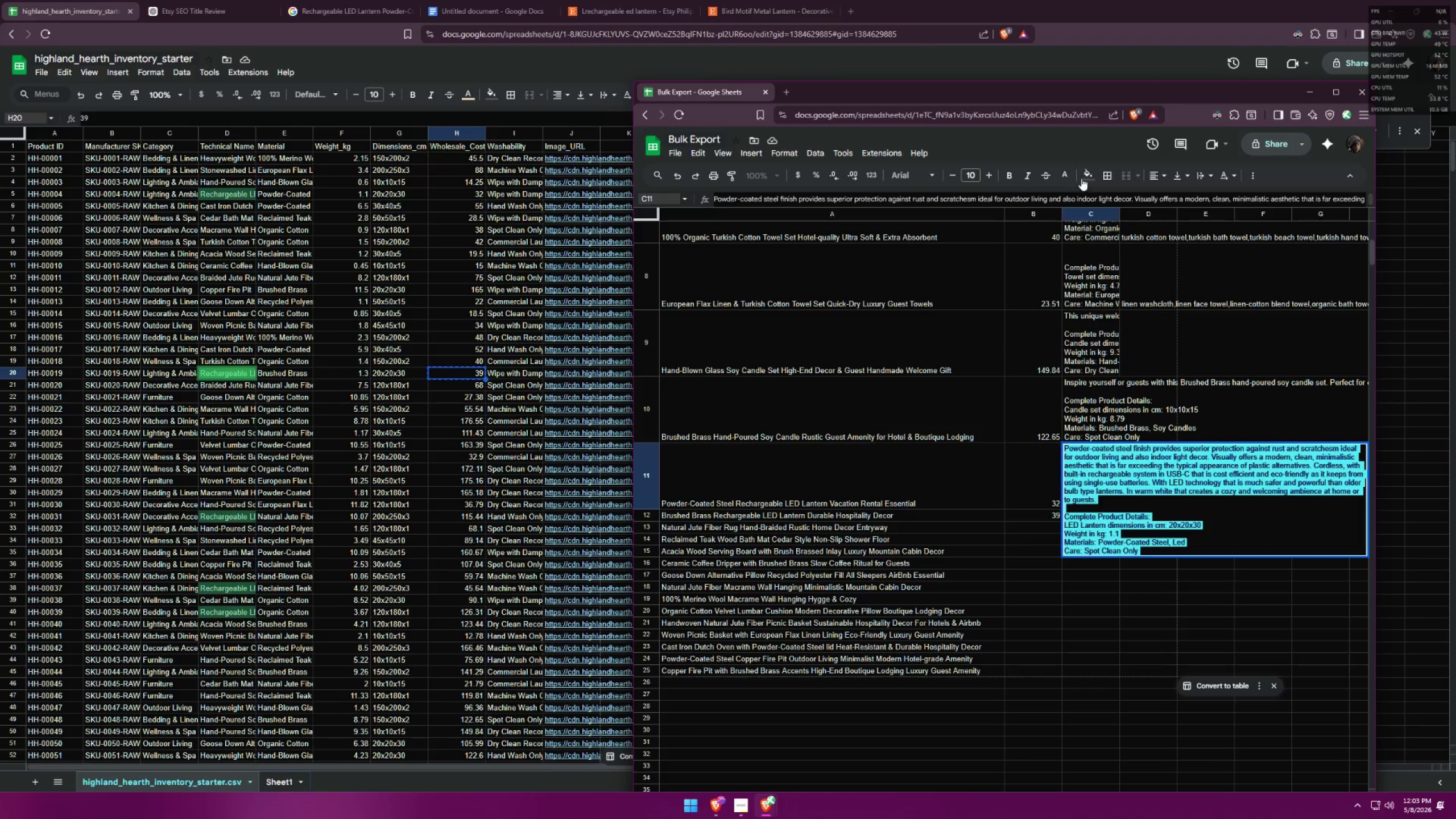 
left_click([1060, 175])
 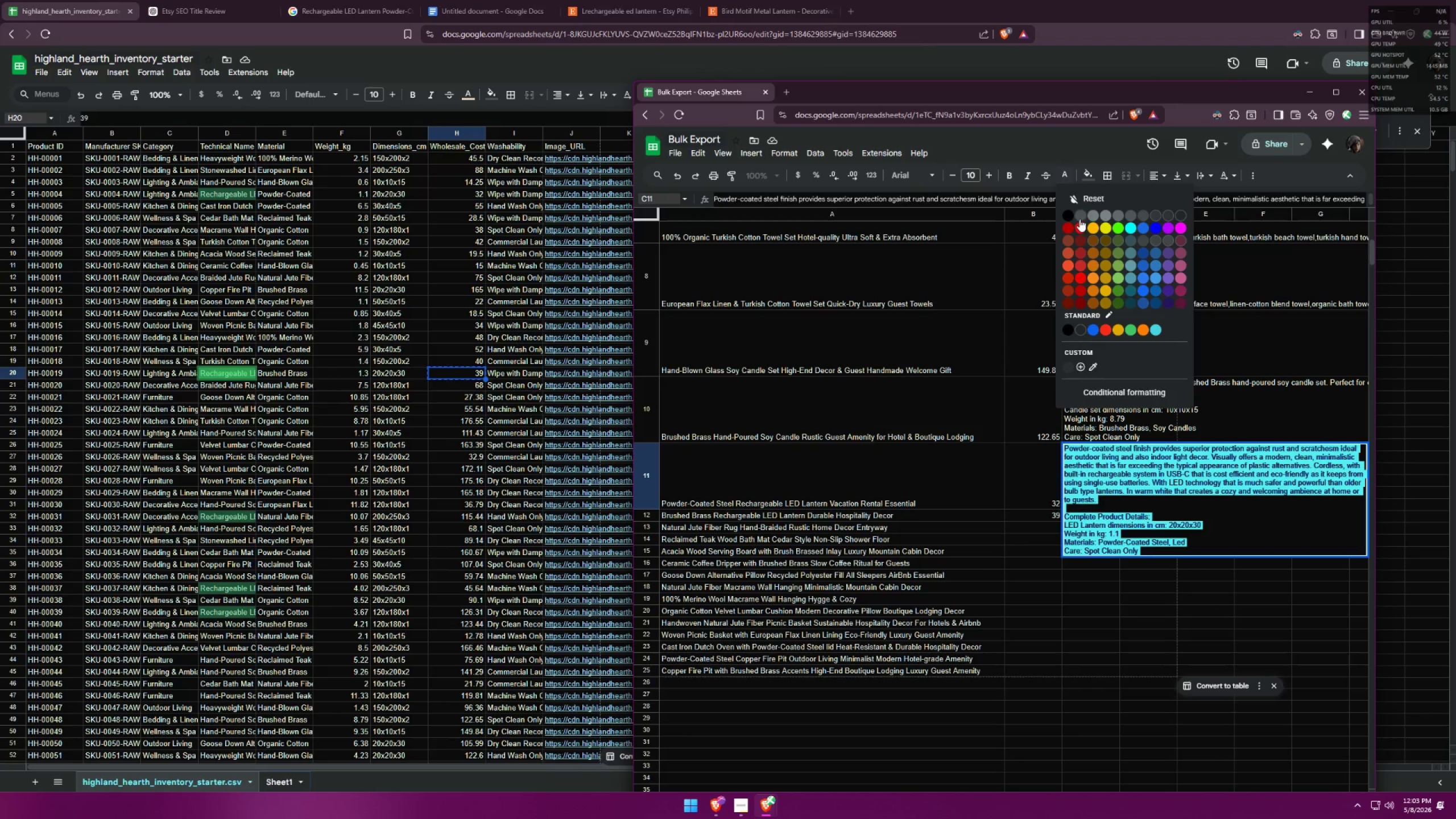 
left_click([1072, 216])
 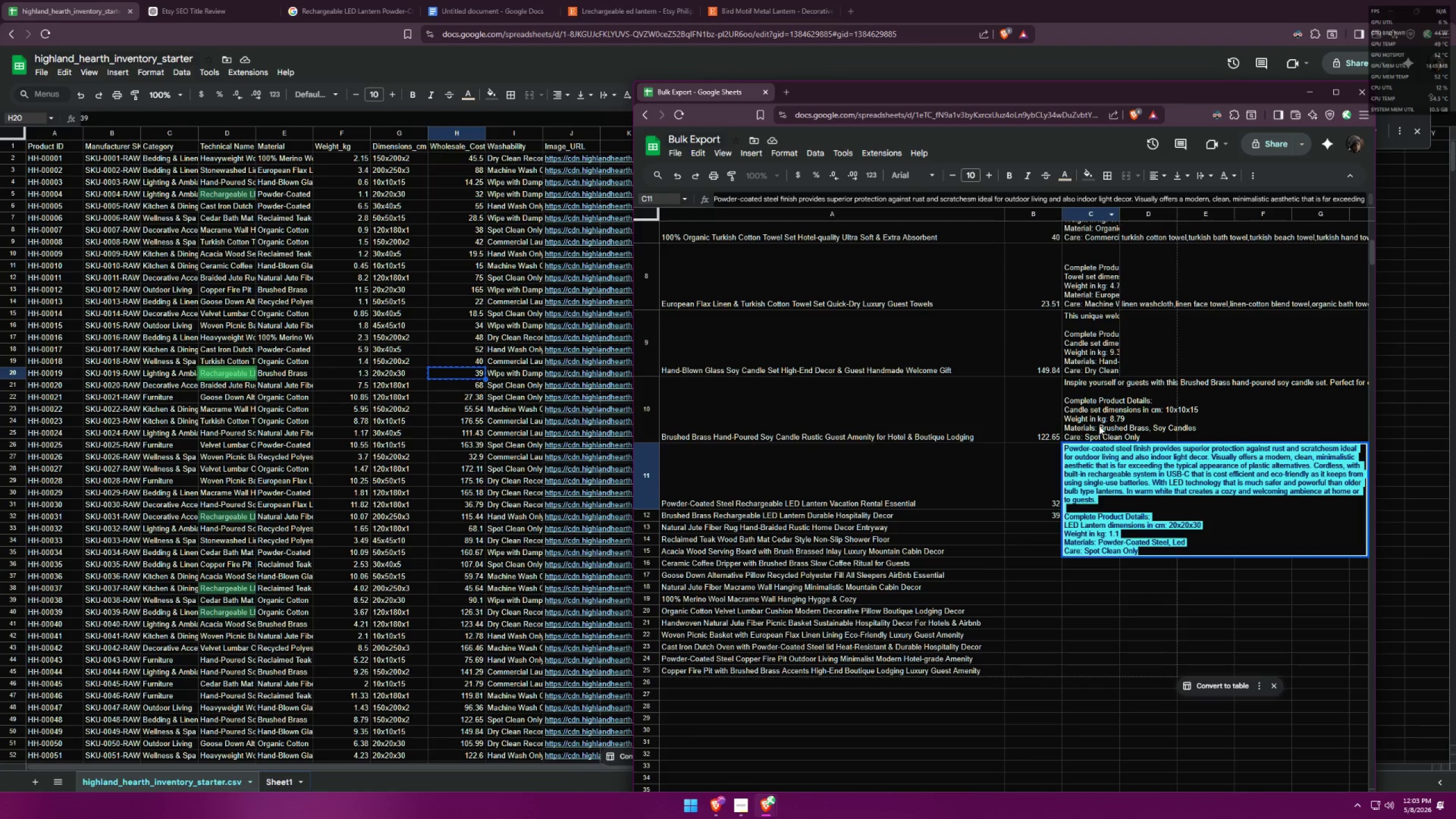 
left_click([1120, 491])
 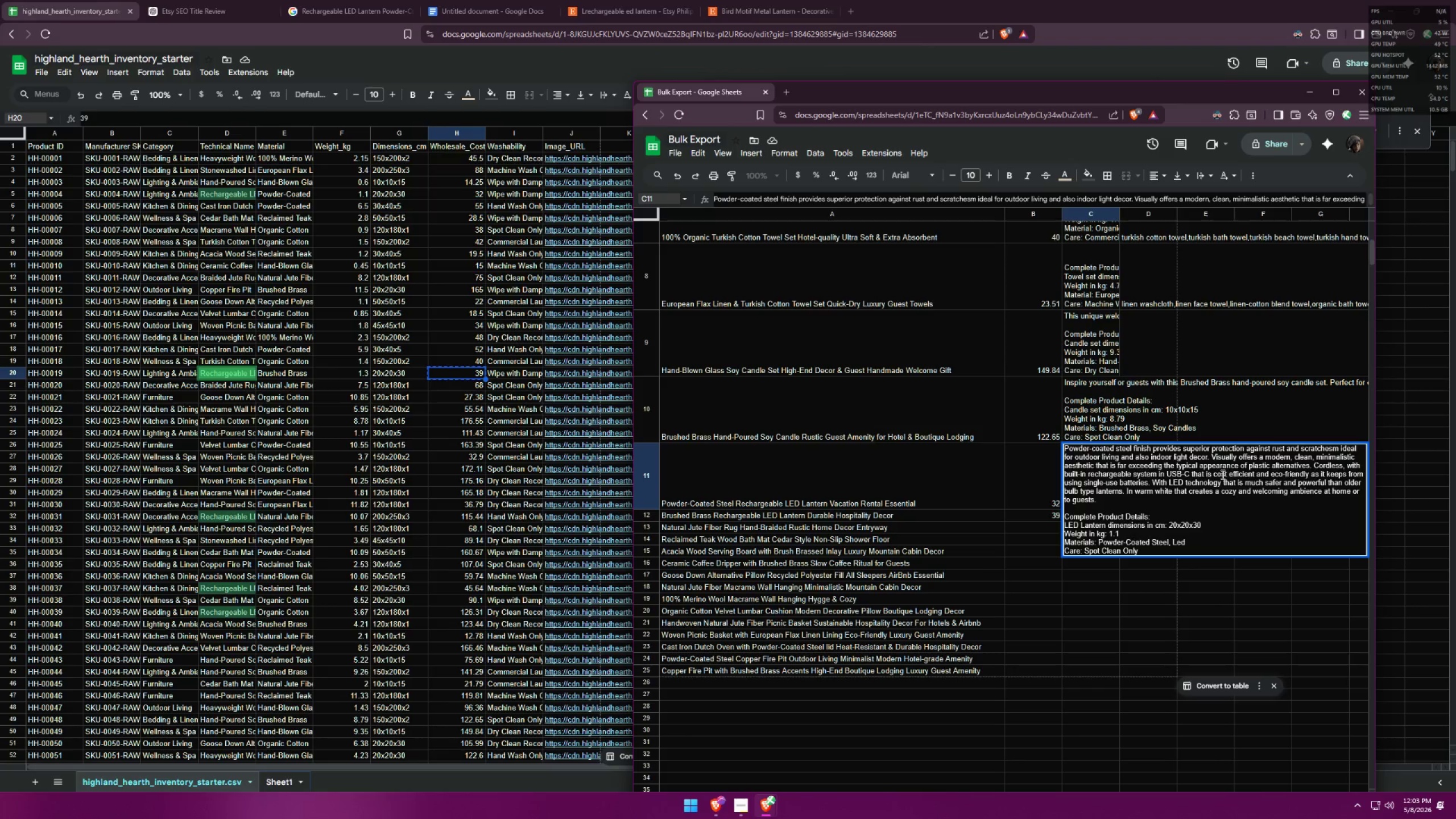 
left_click_drag(start_coordinate=[1315, 468], to_coordinate=[1104, 500])
 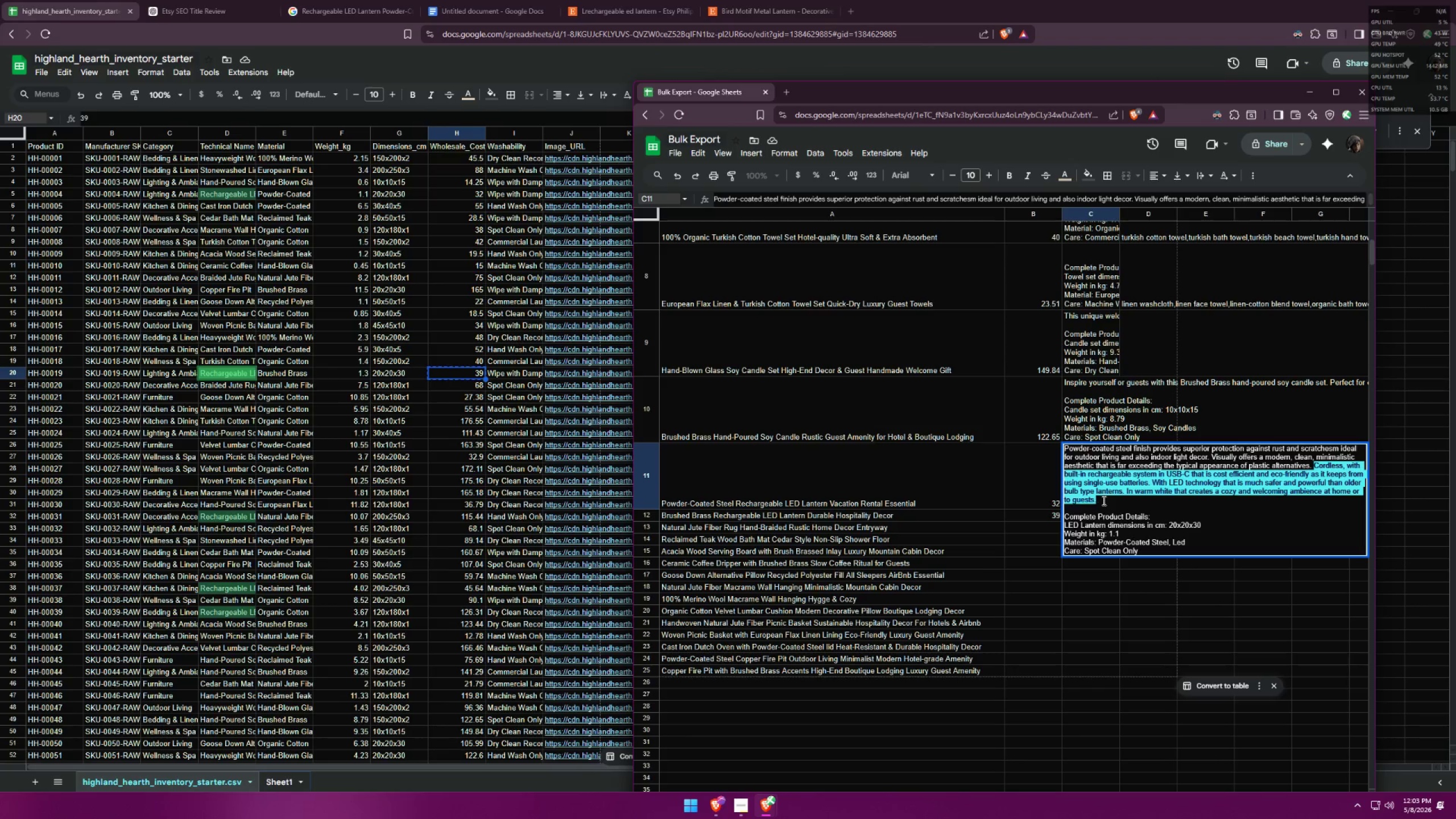 
key(Control+C)
 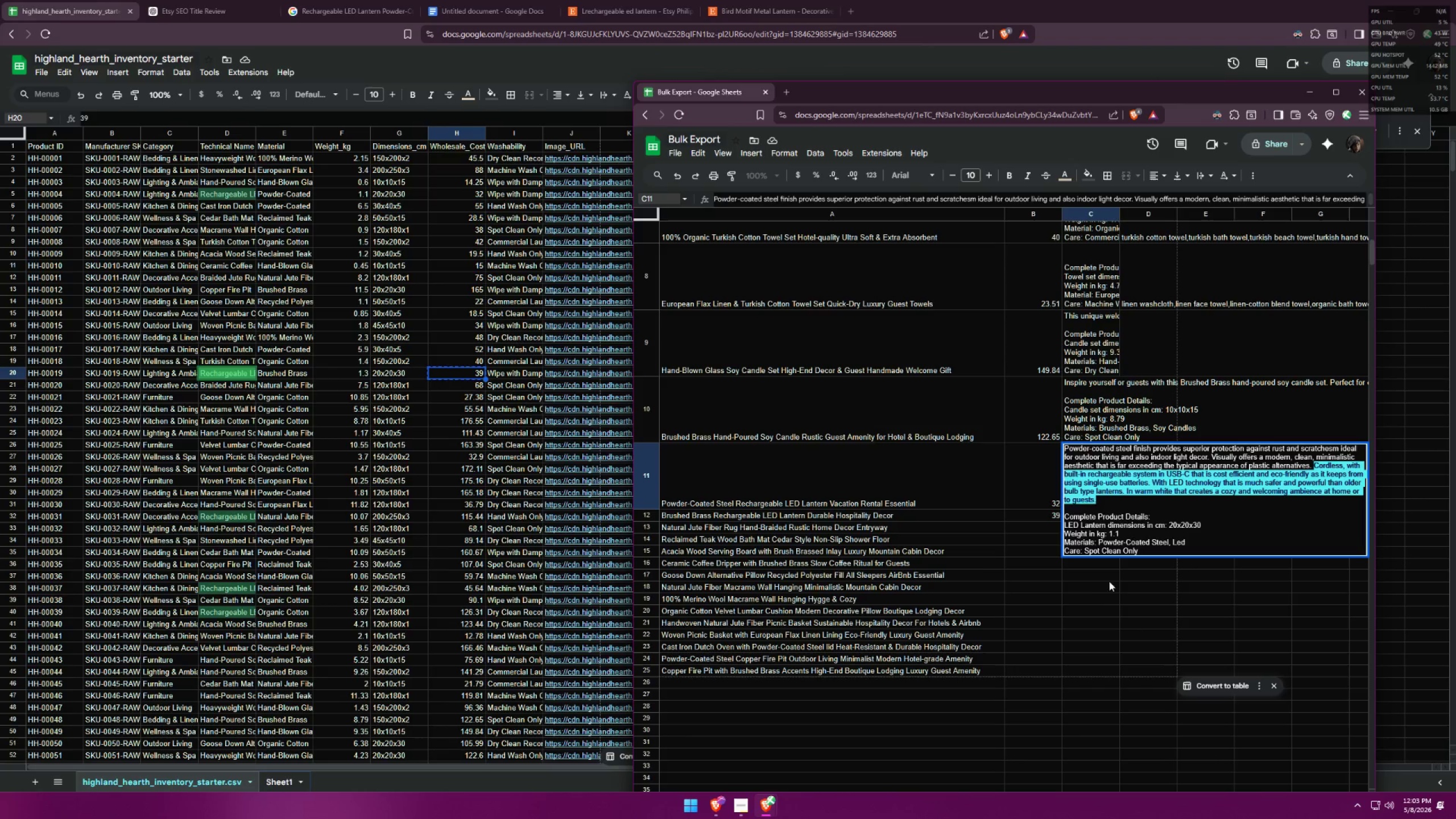 
left_click([1095, 596])
 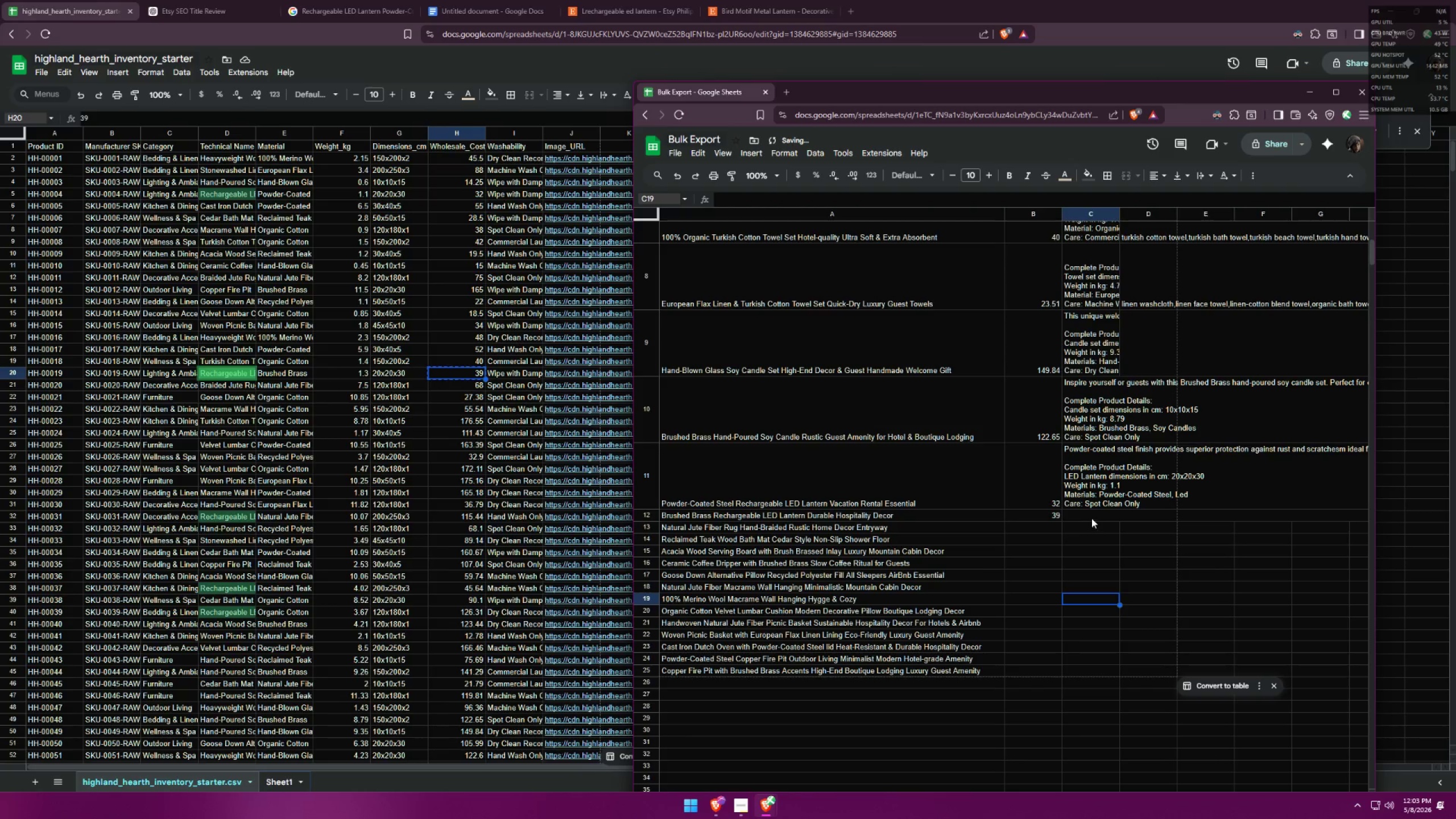 
double_click([1090, 517])
 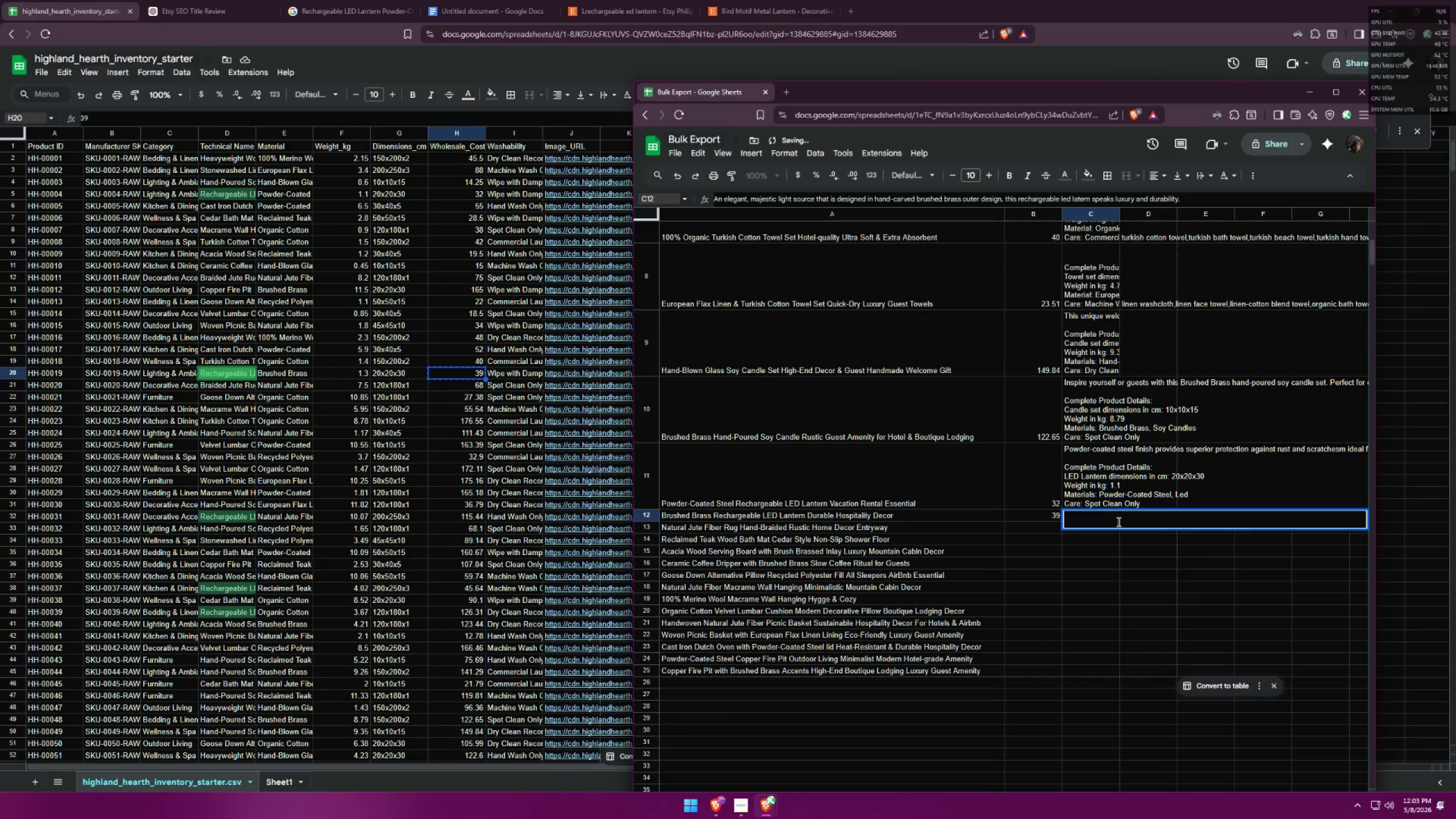 
key(Control+A)
 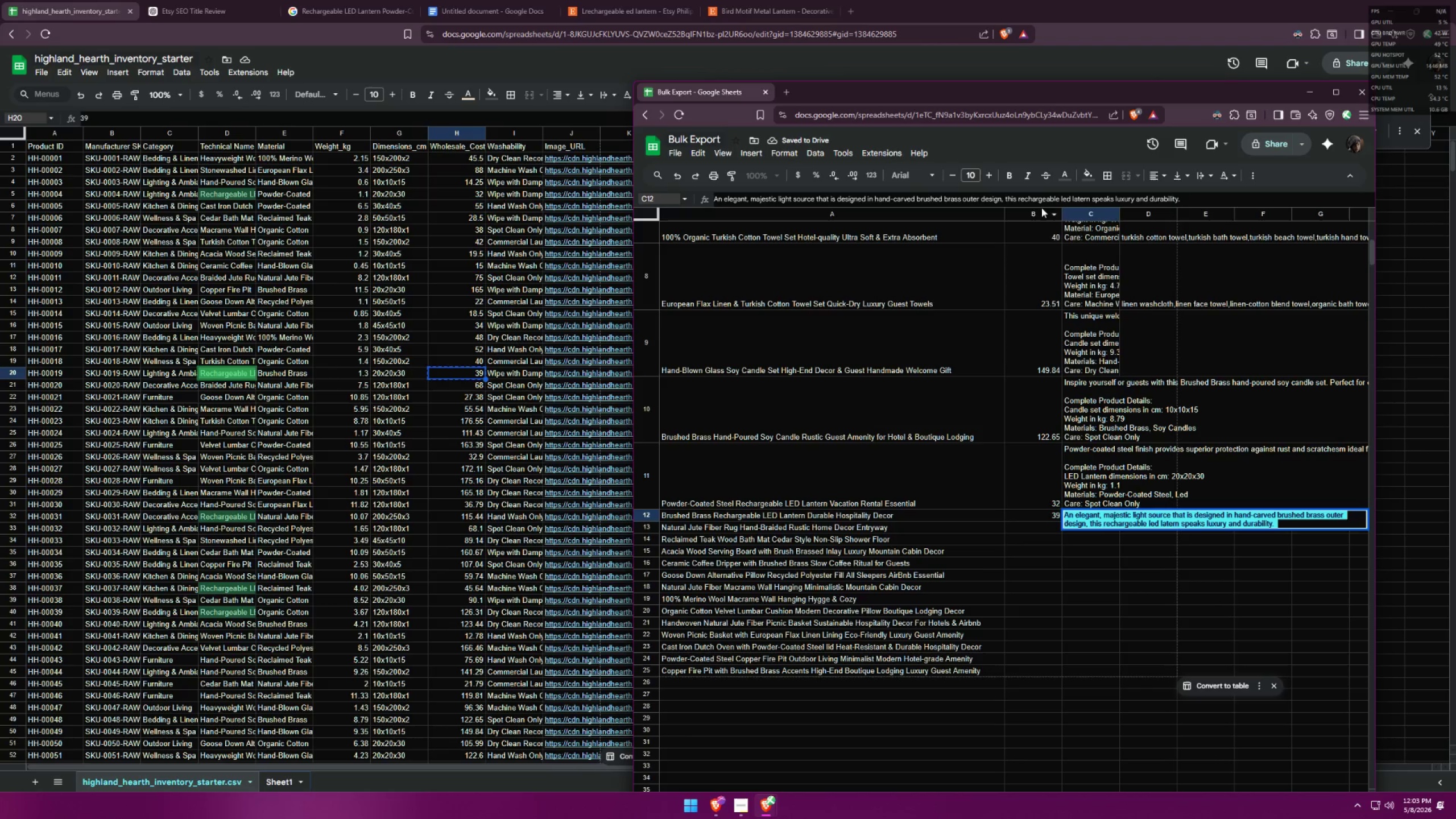 
left_click([1061, 175])
 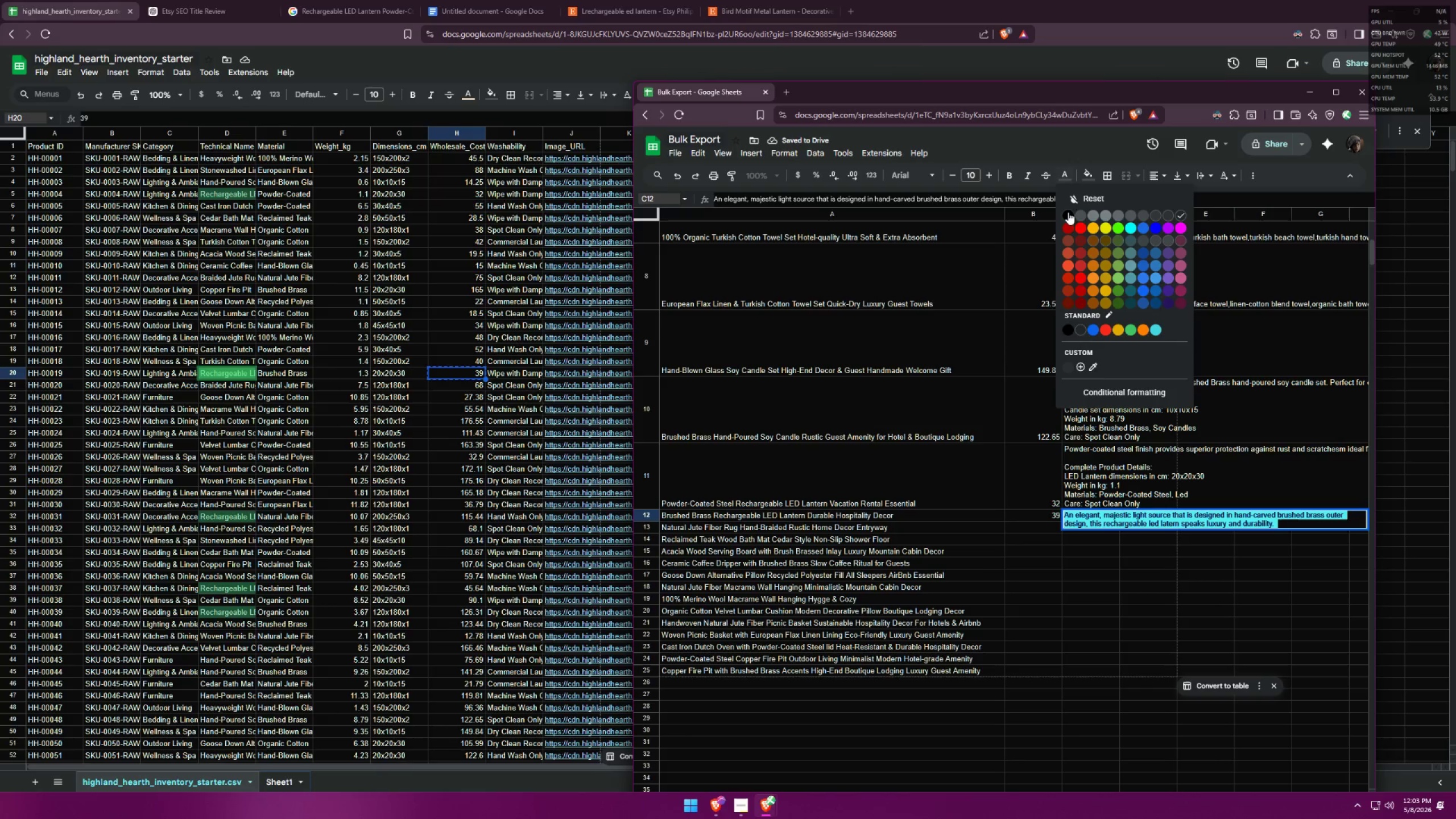 
left_click([1070, 214])
 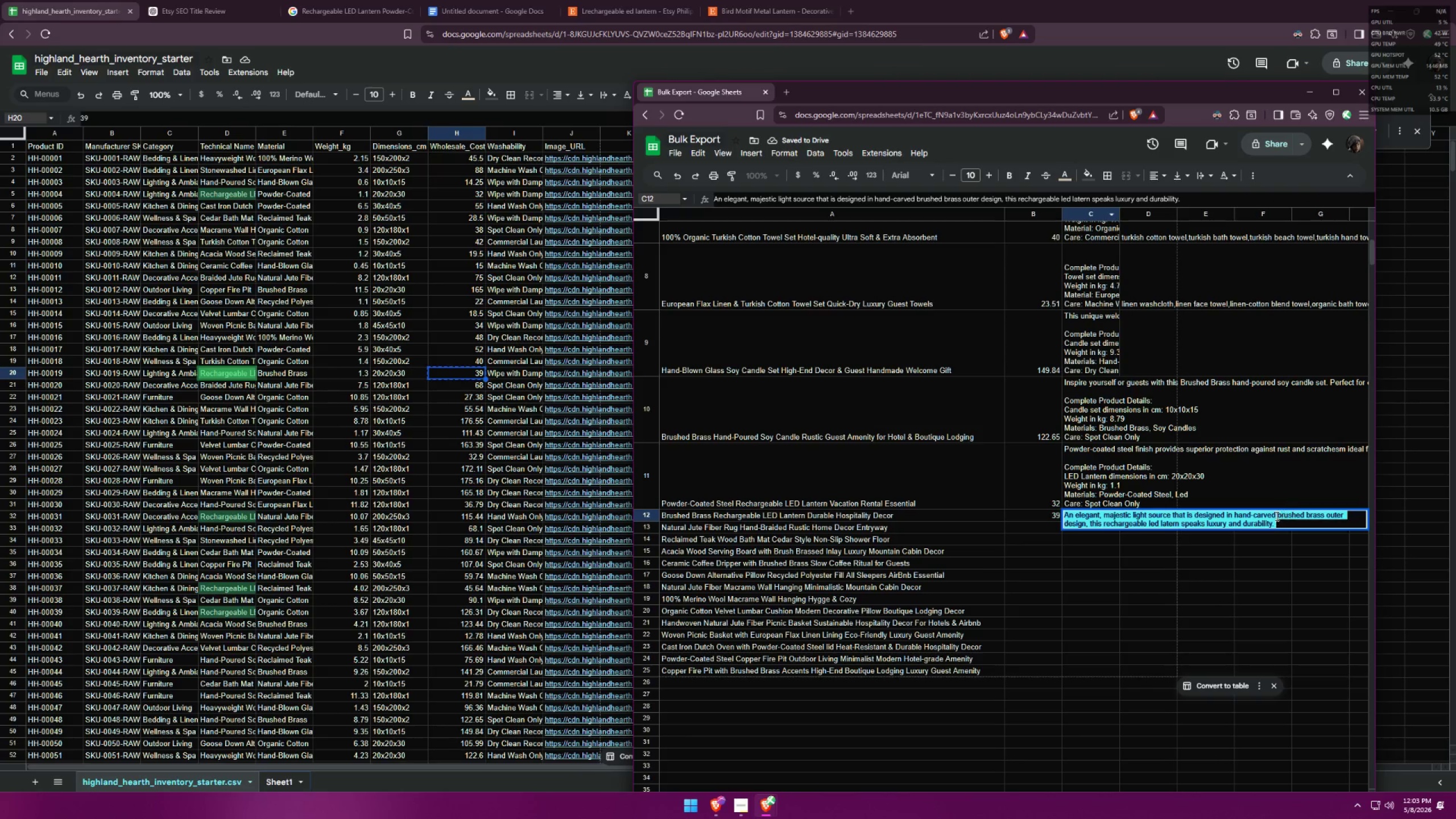 
left_click([1274, 523])
 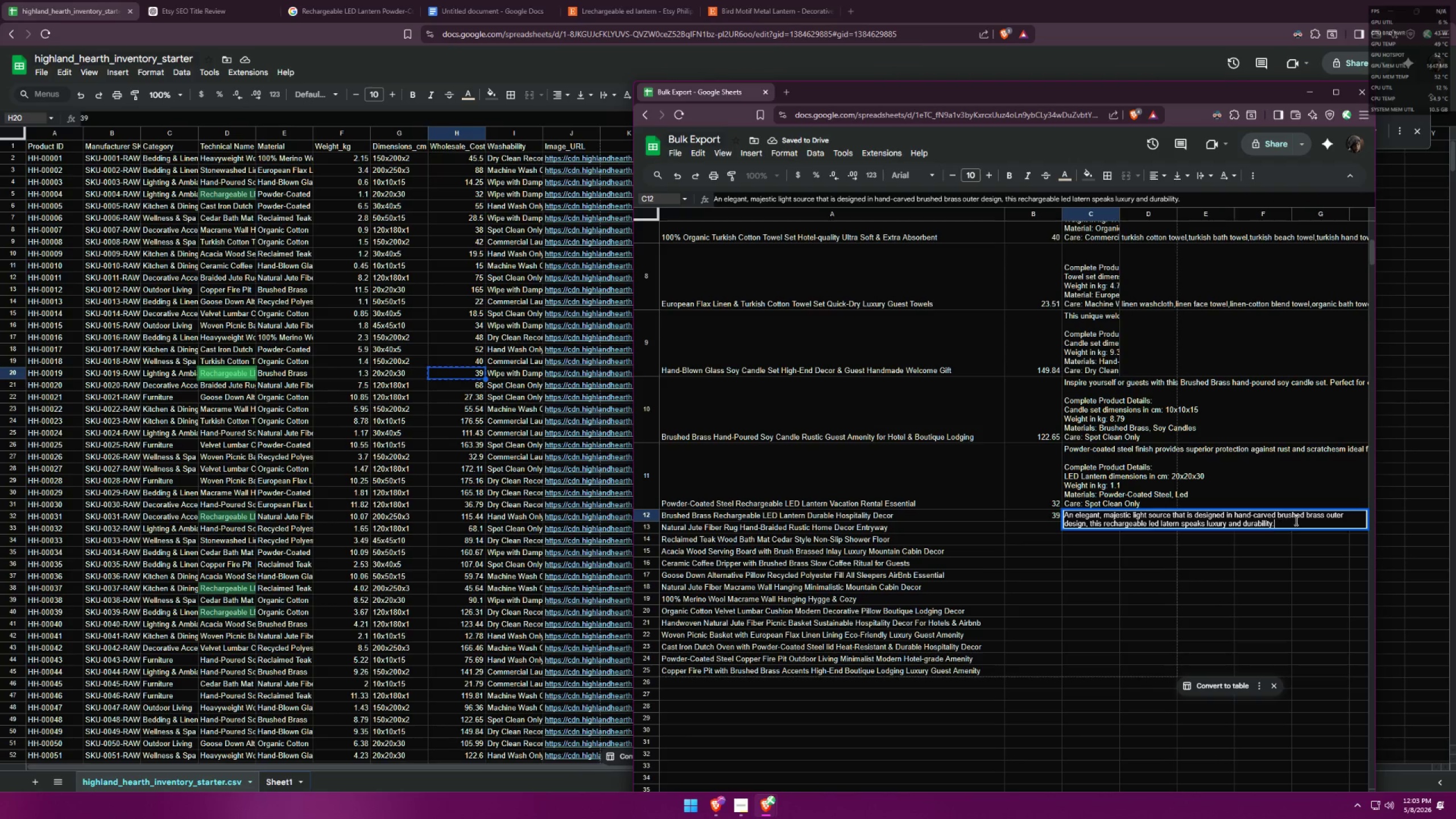 
key(Control+ControlLeft)
 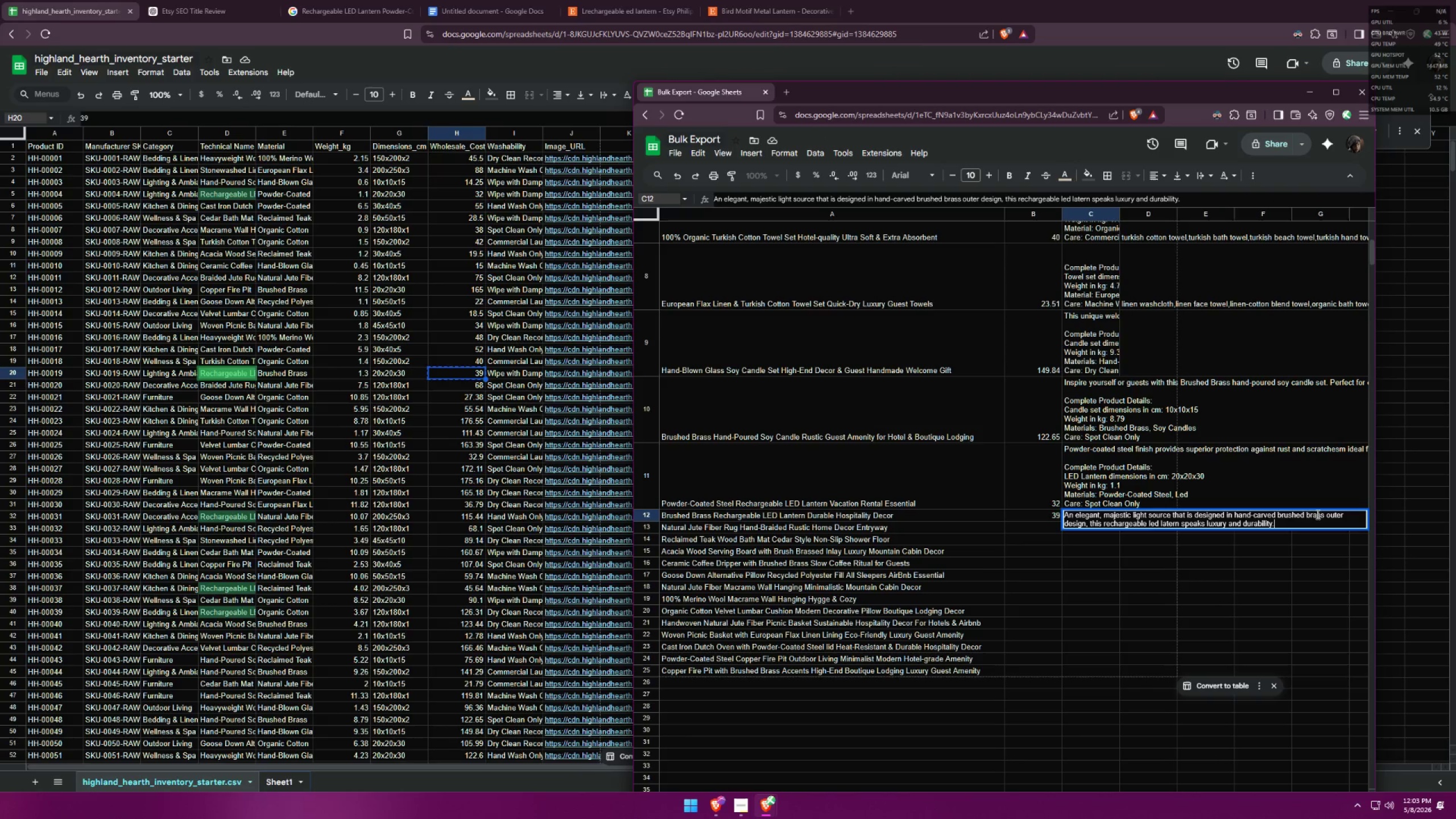 
key(Space)
 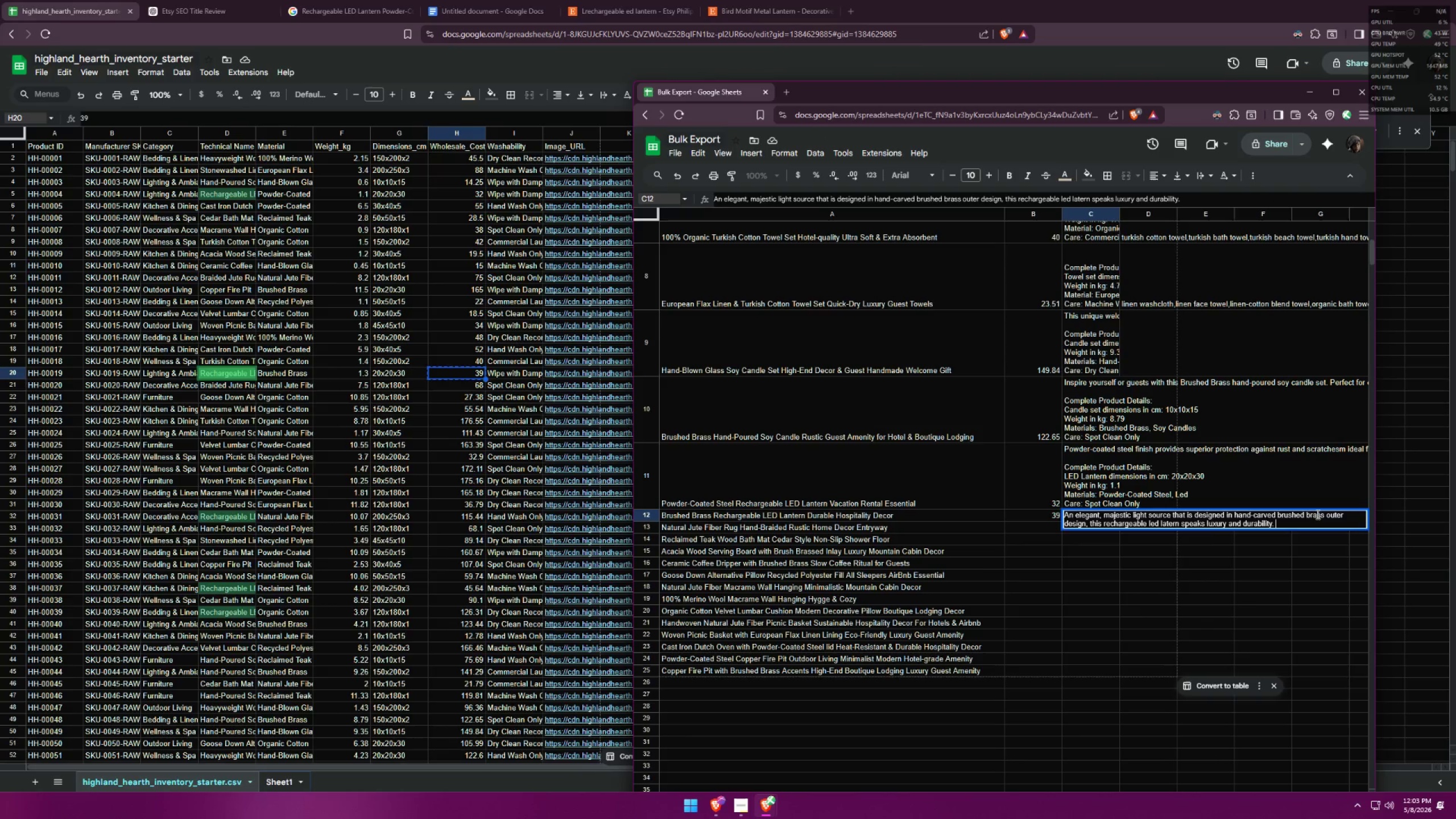 
key(Control+ControlLeft)
 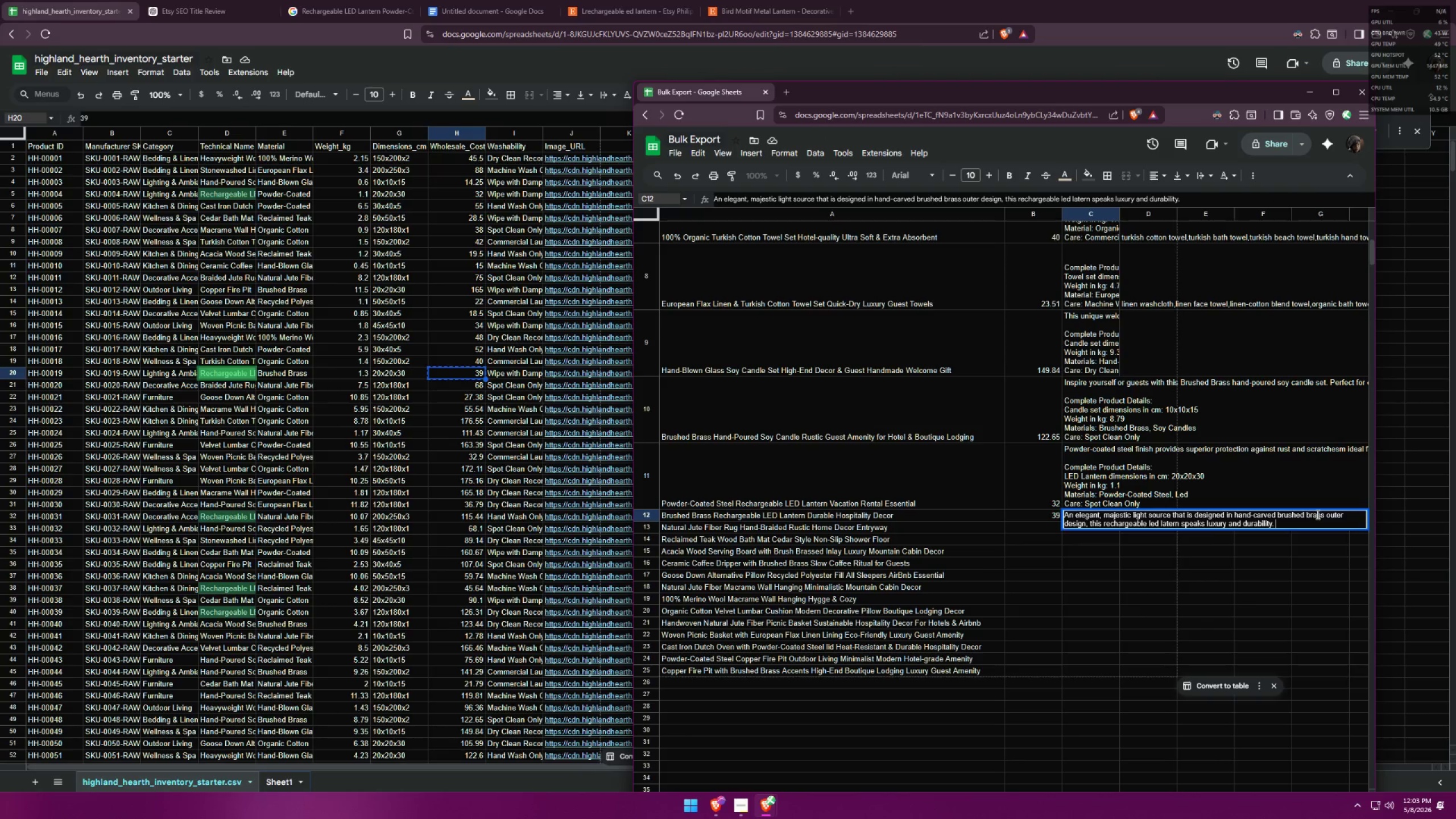 
key(Control+V)
 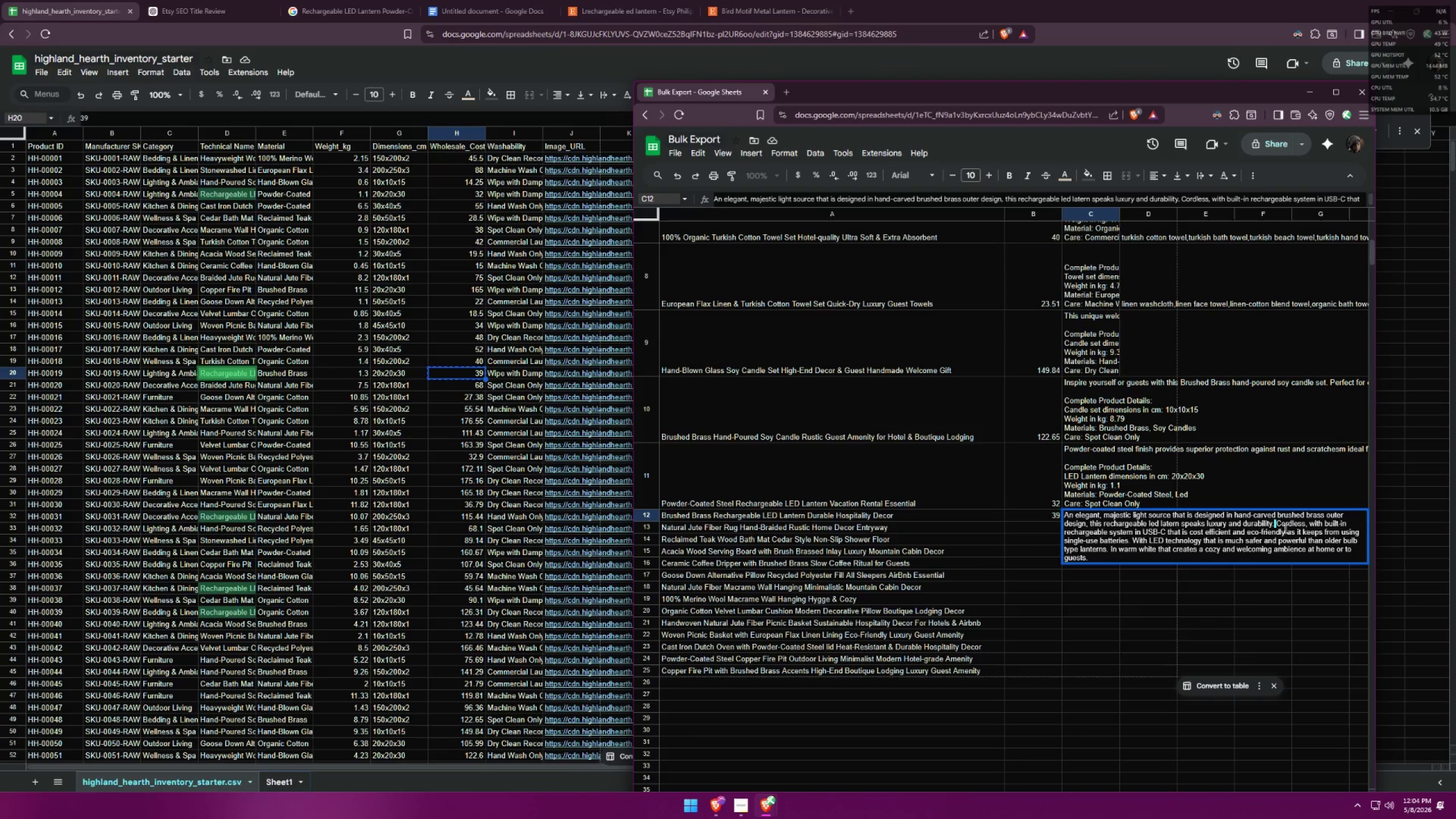 
key(Backspace)
 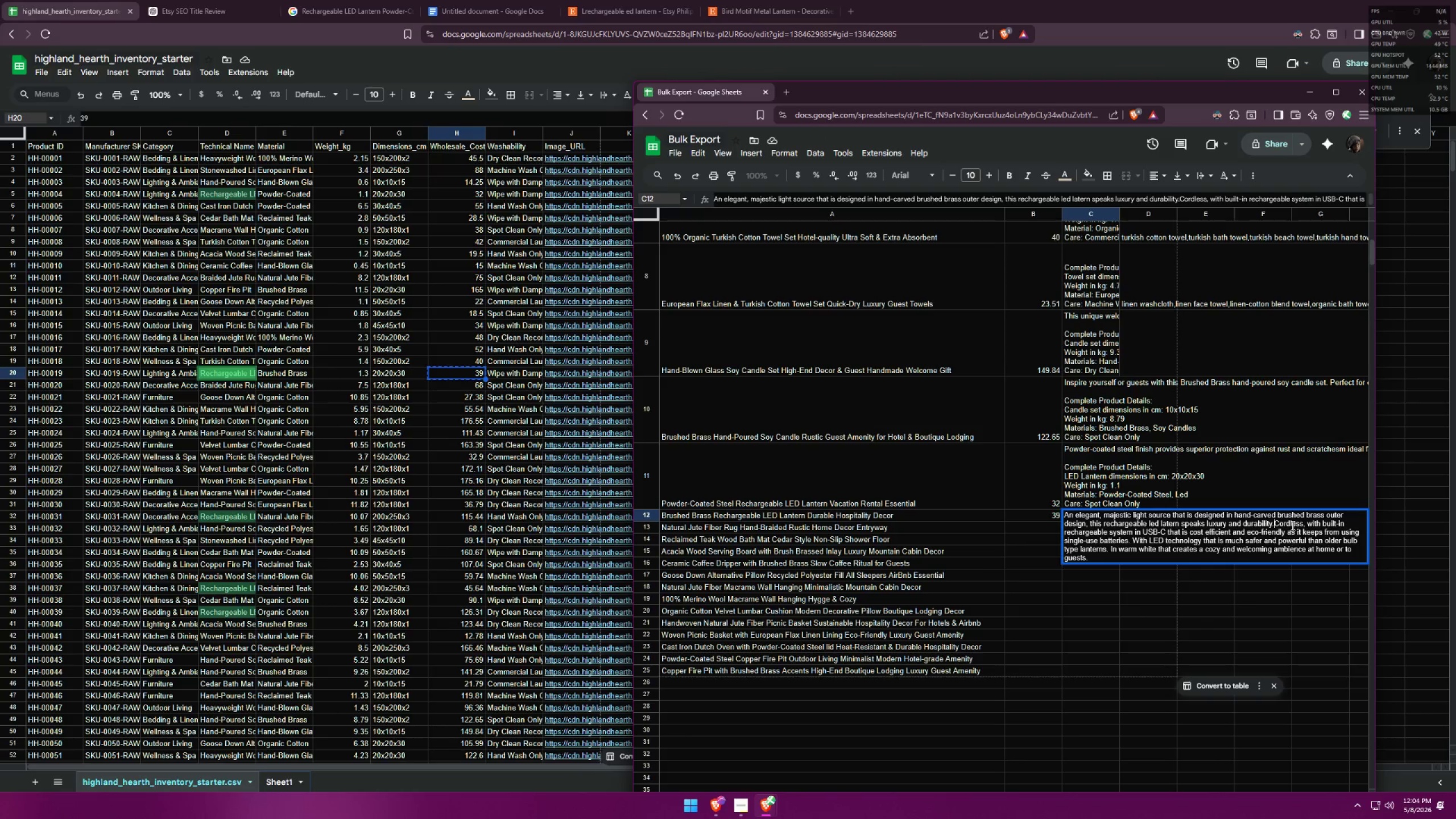 
key(Space)
 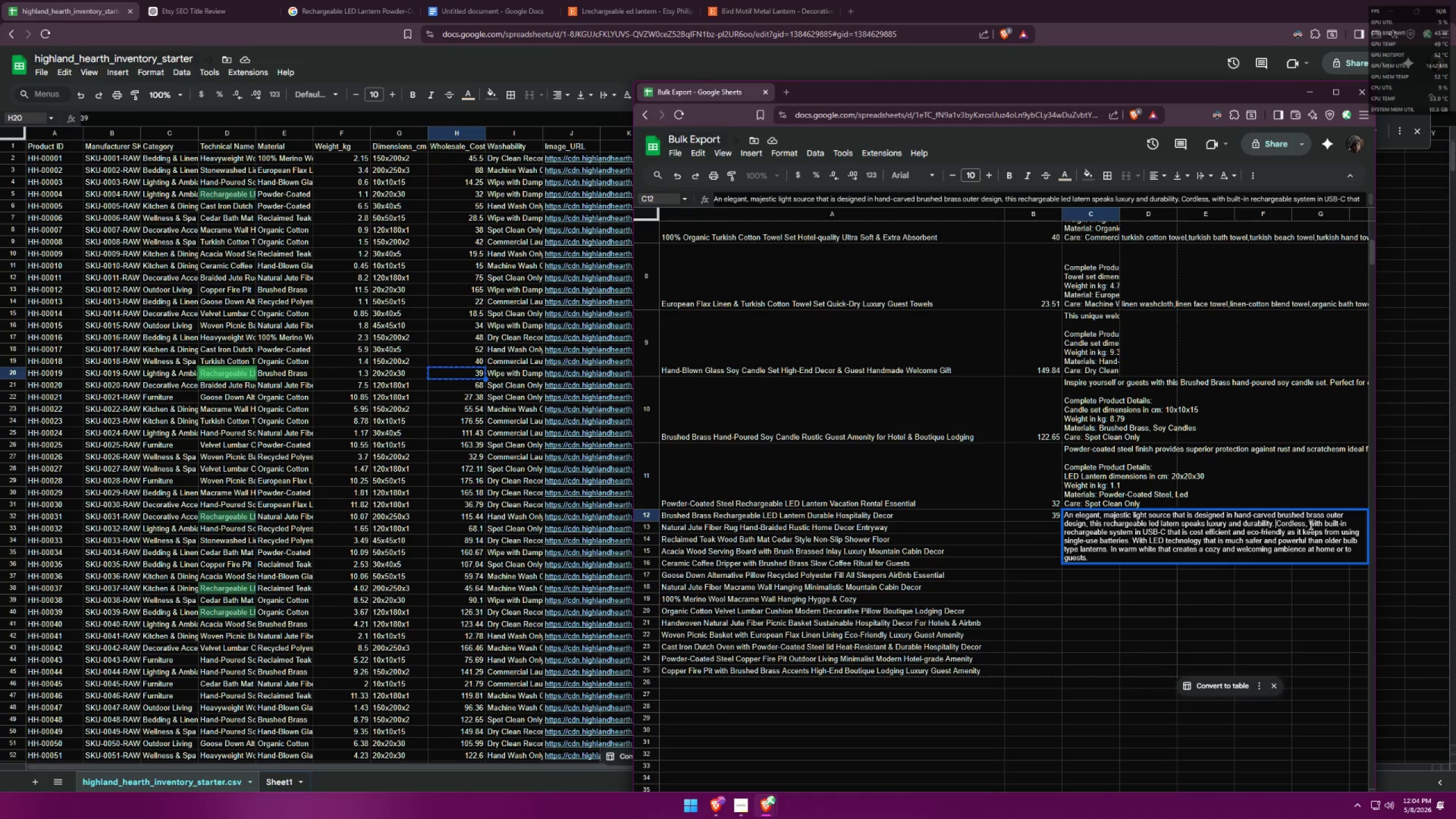 
key(Backslash)
 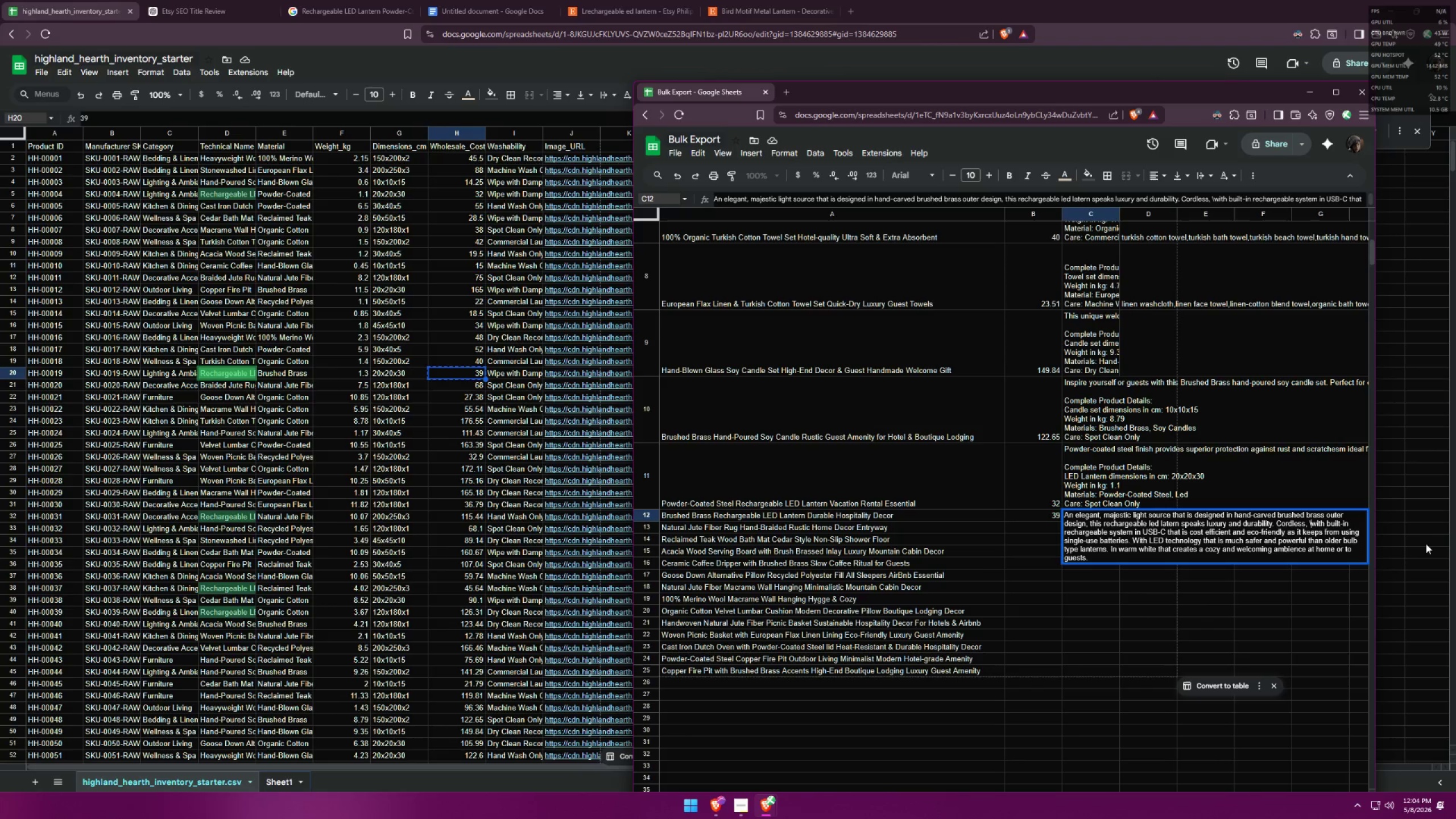 
key(Backspace)
 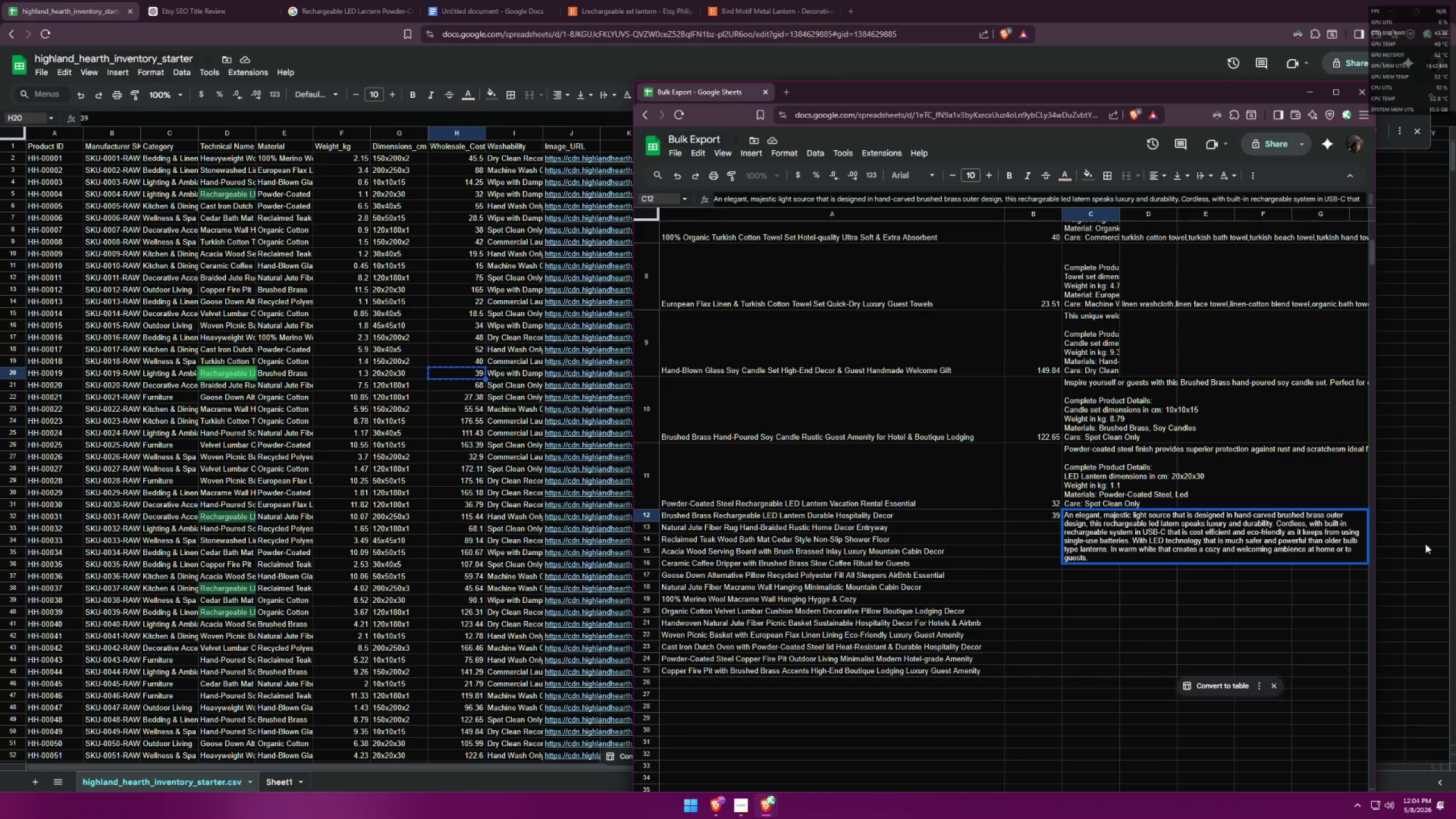 
key(Backspace)
 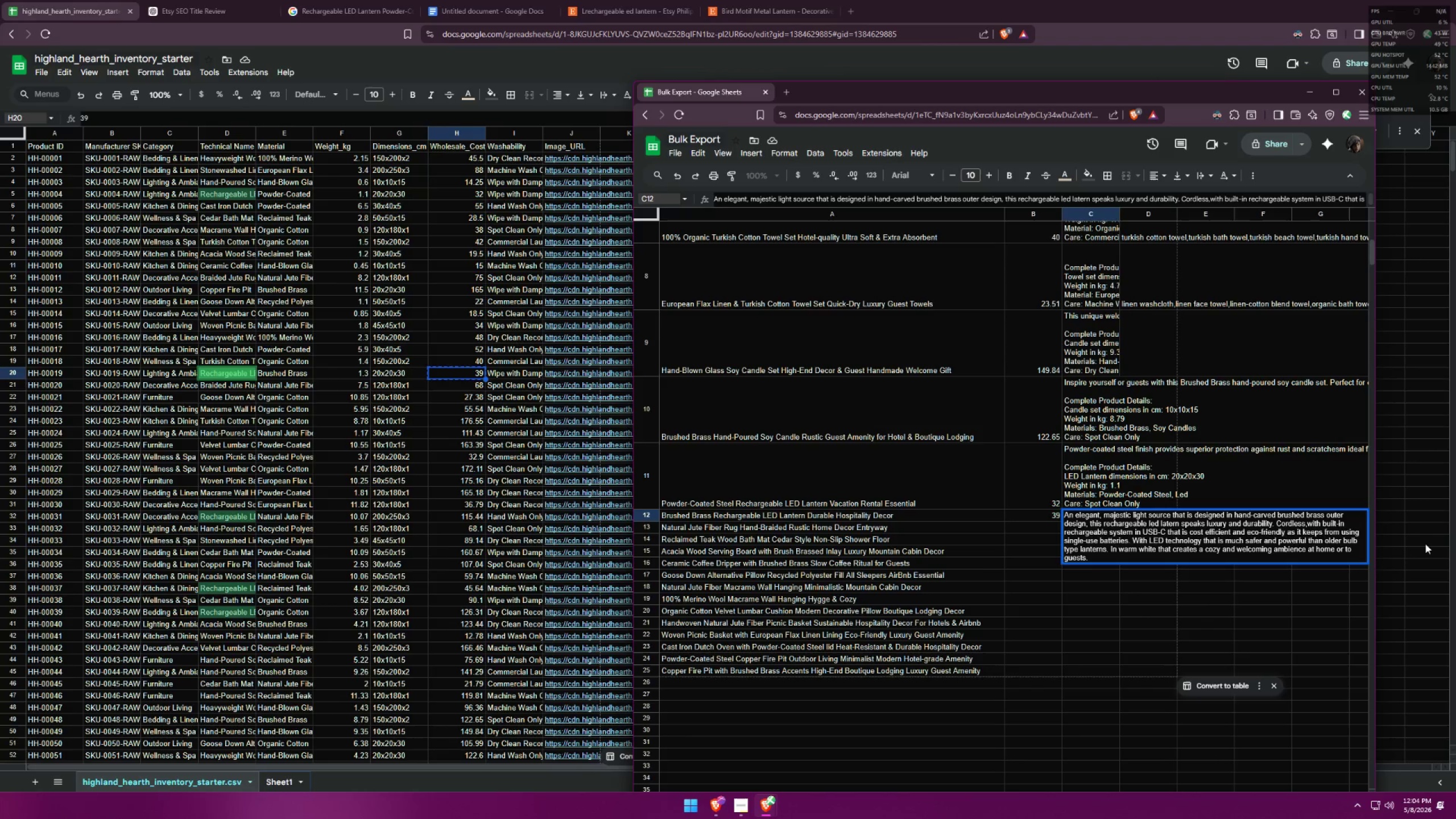 
key(Space)
 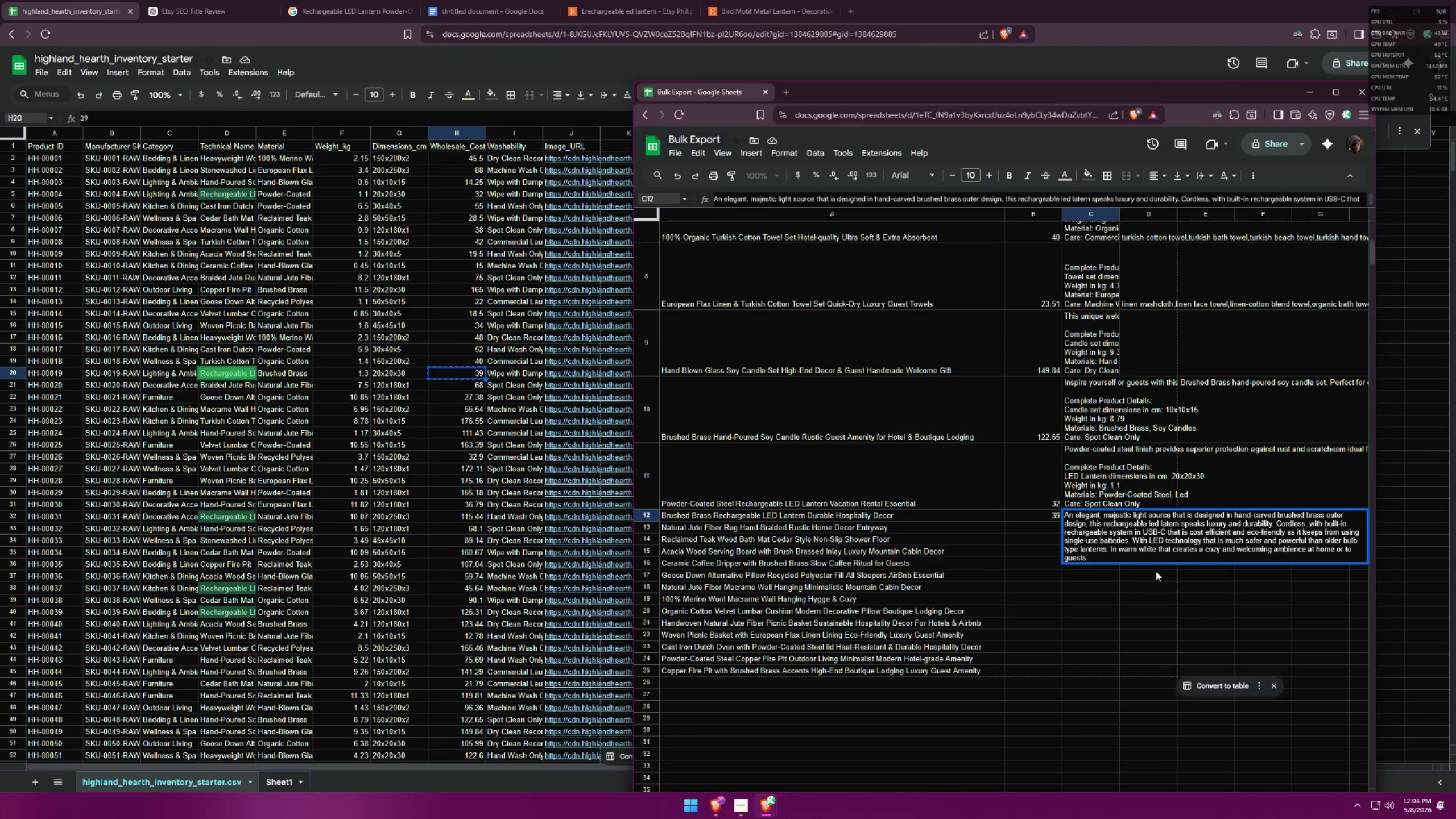 
wait(14.31)
 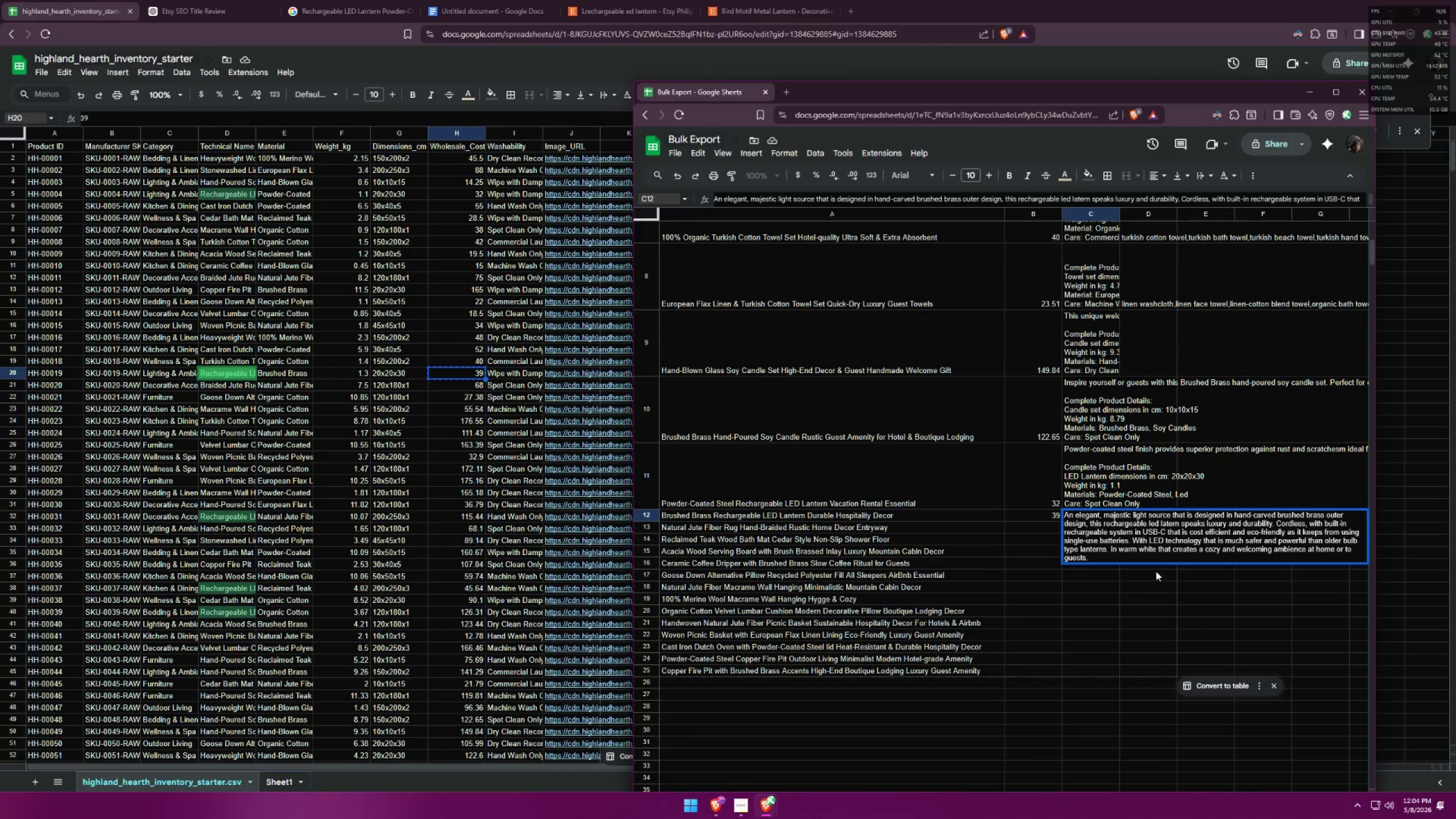 
left_click([329, 0])
 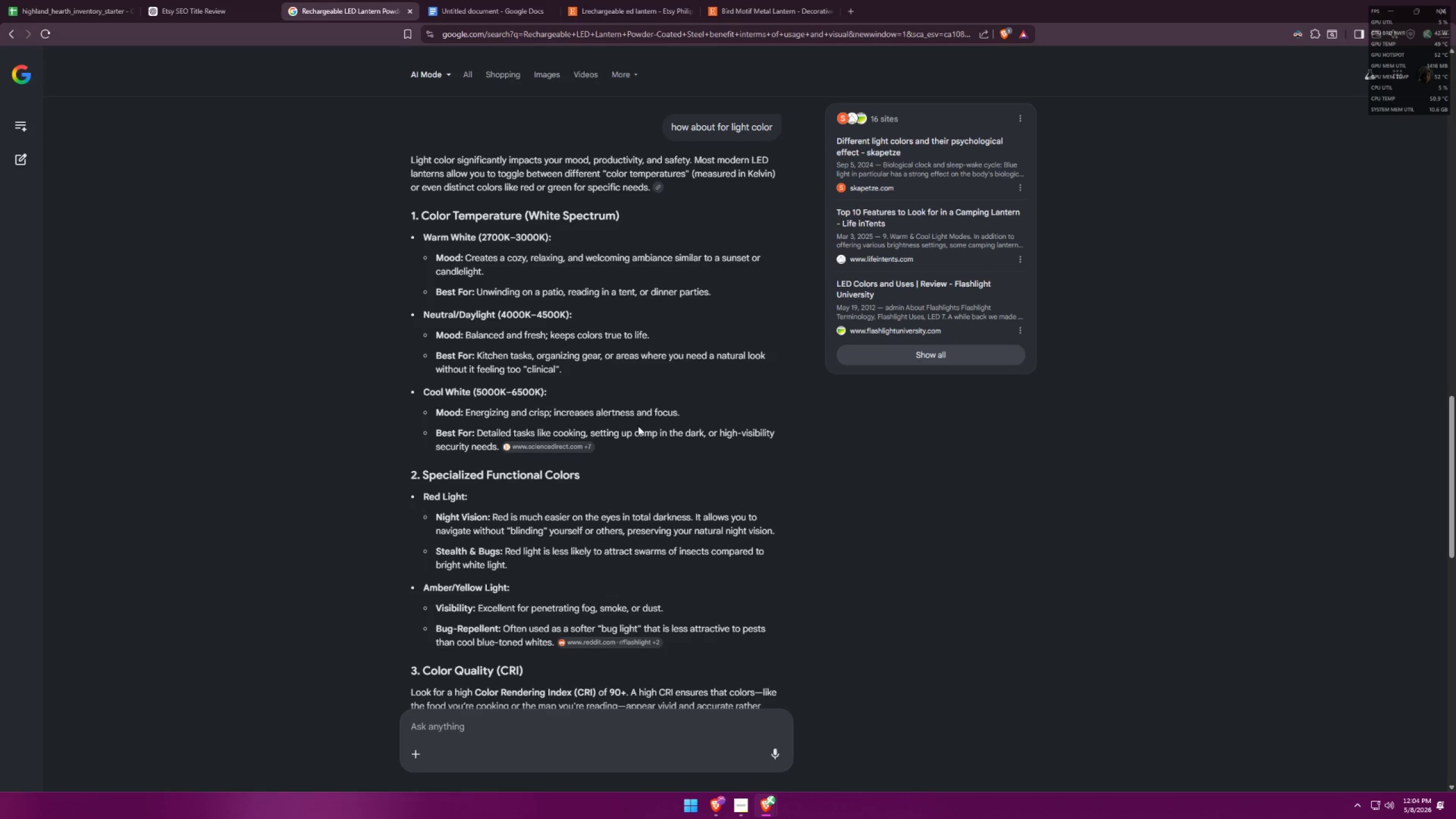 
wait(12.5)
 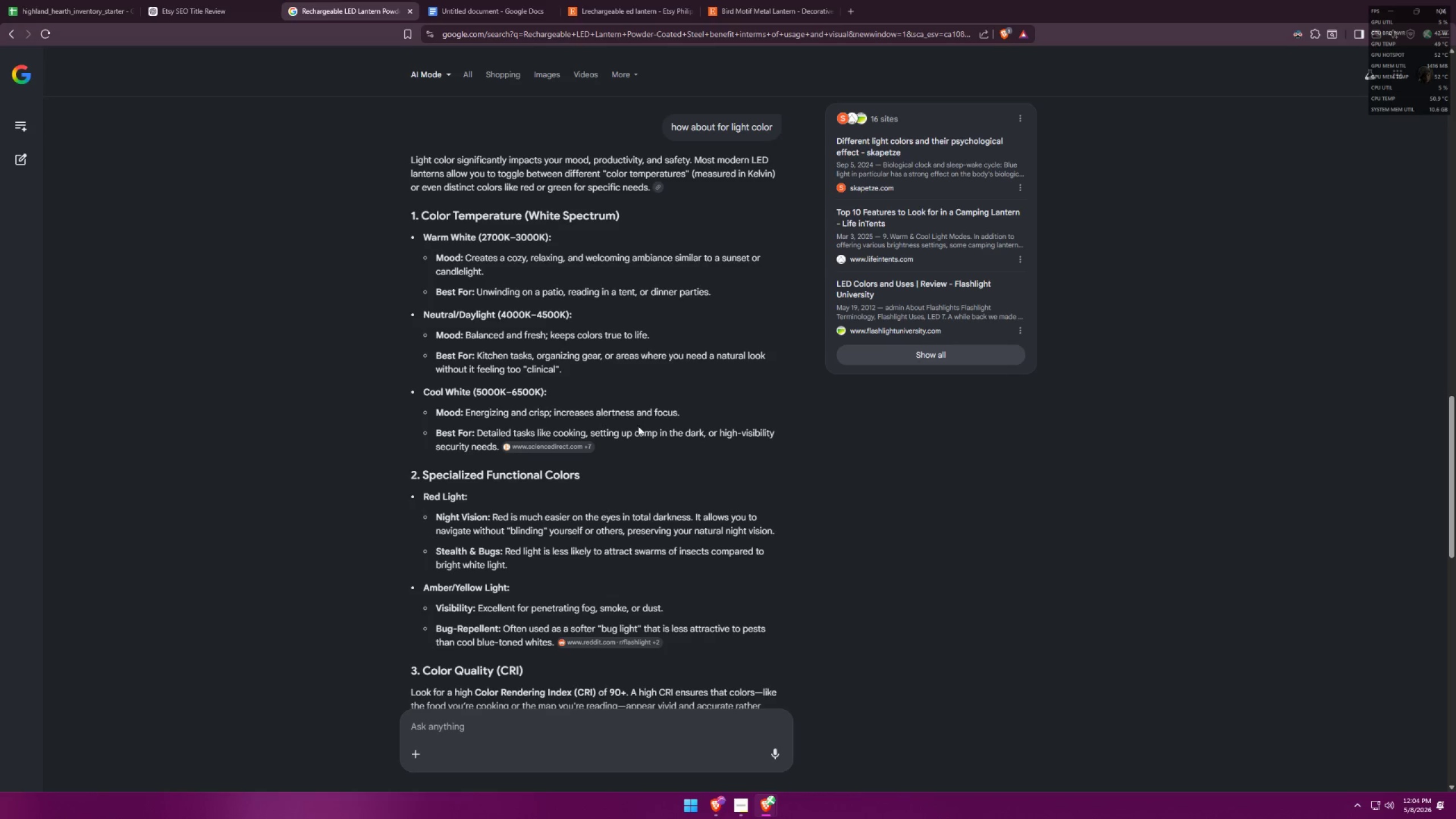 
key(Alt+AltLeft)
 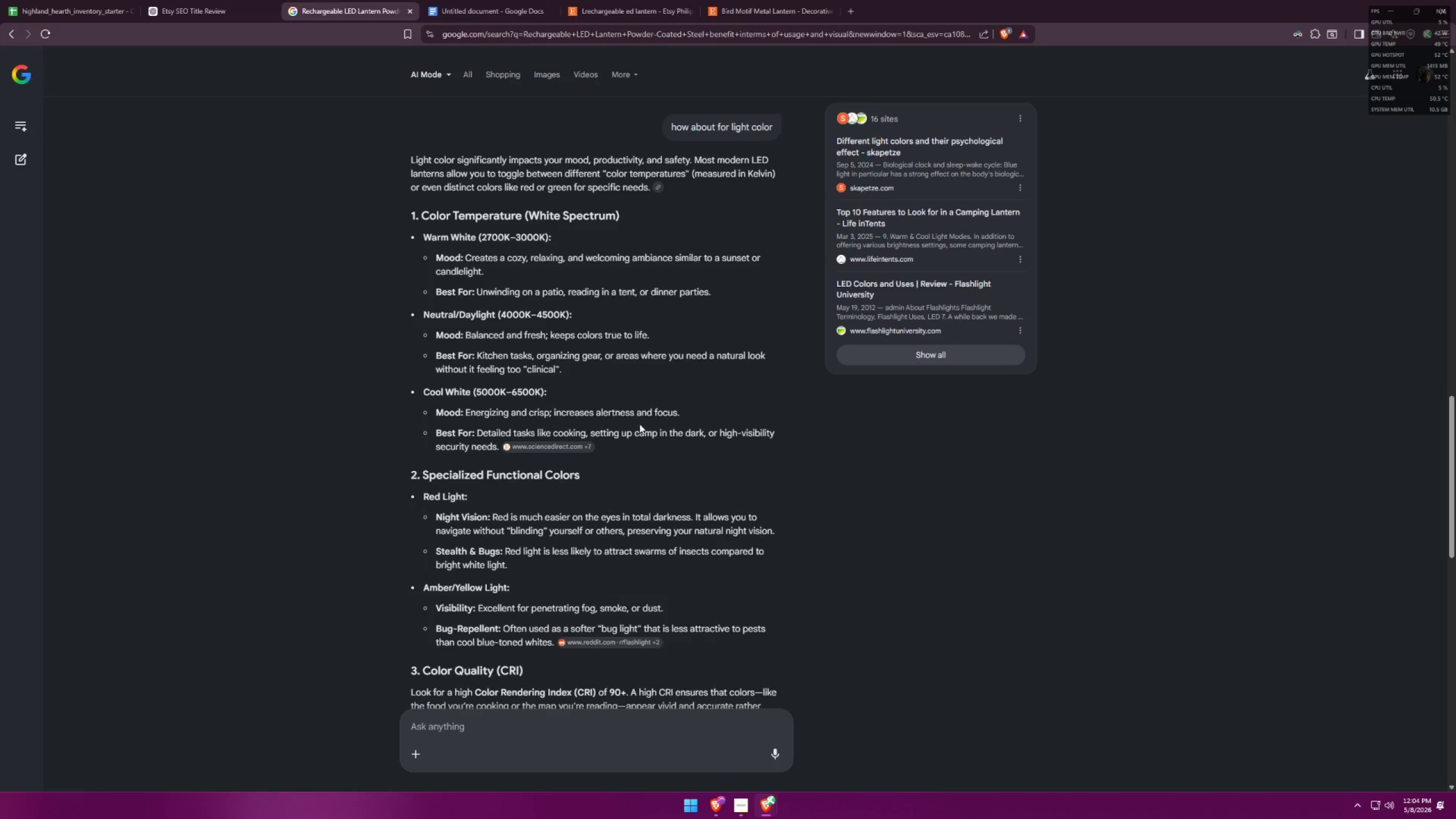 
key(Alt+Tab)
 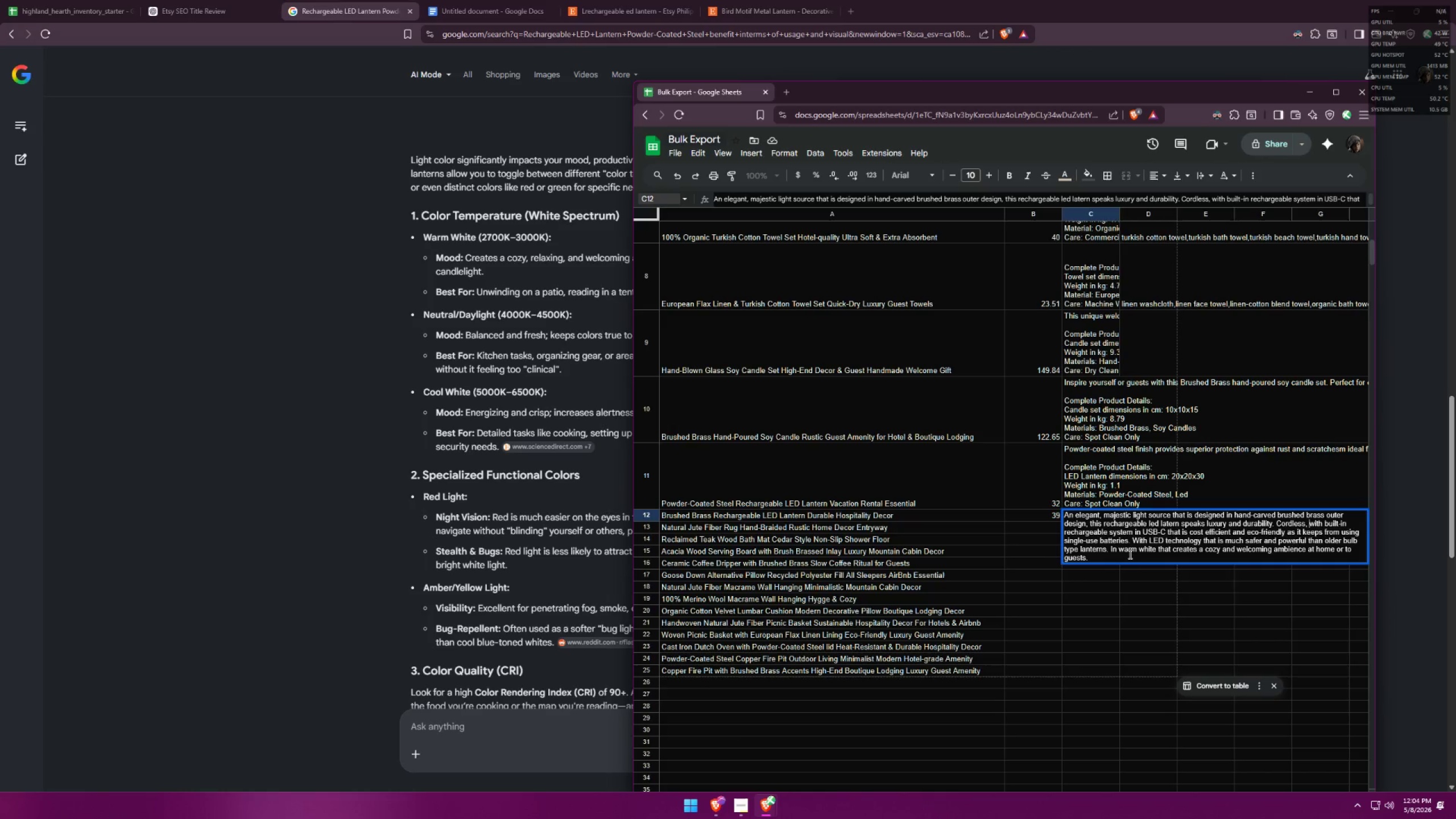 
left_click_drag(start_coordinate=[1119, 551], to_coordinate=[1156, 549])
 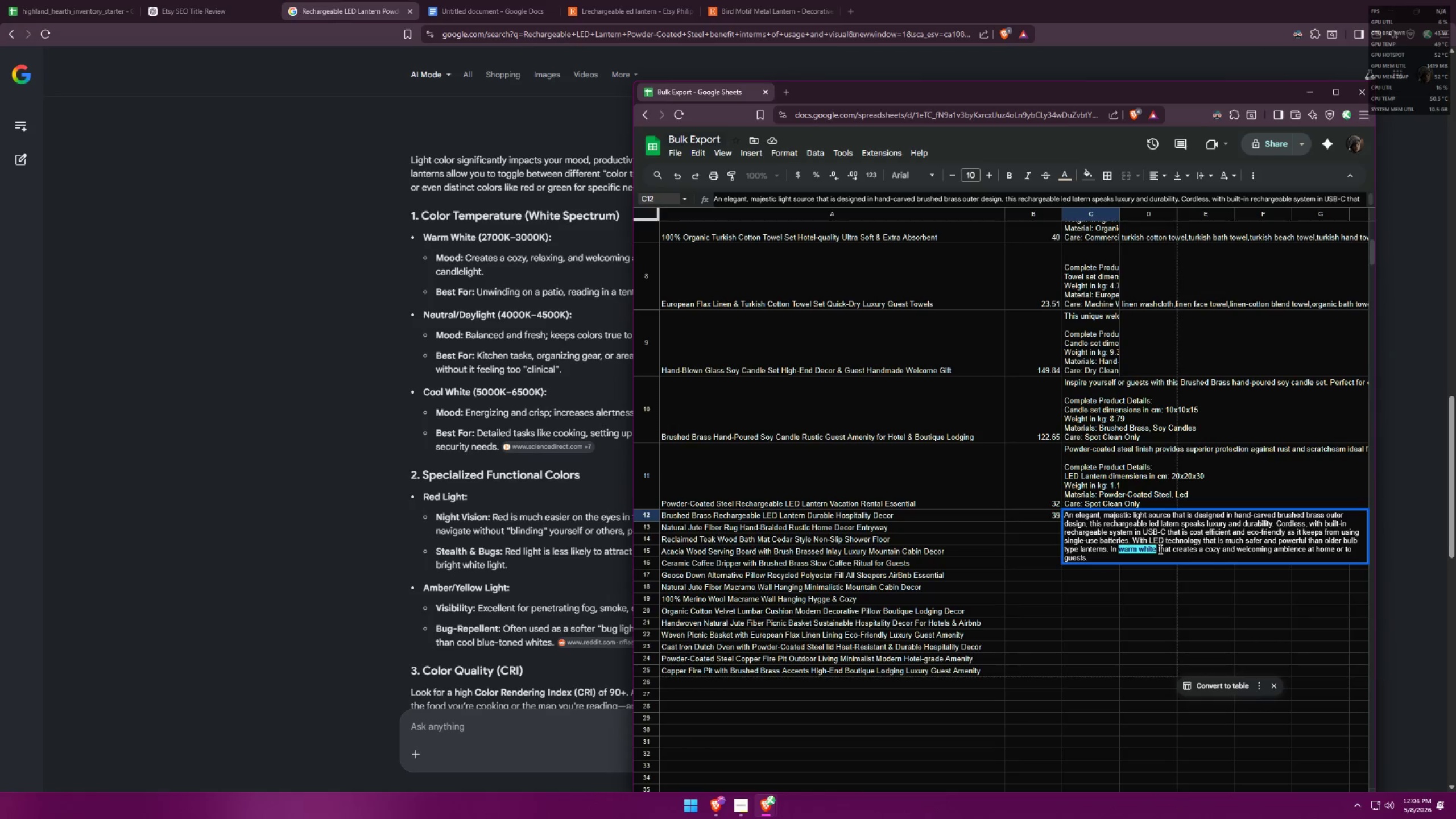 
type(neutral/daylight)
 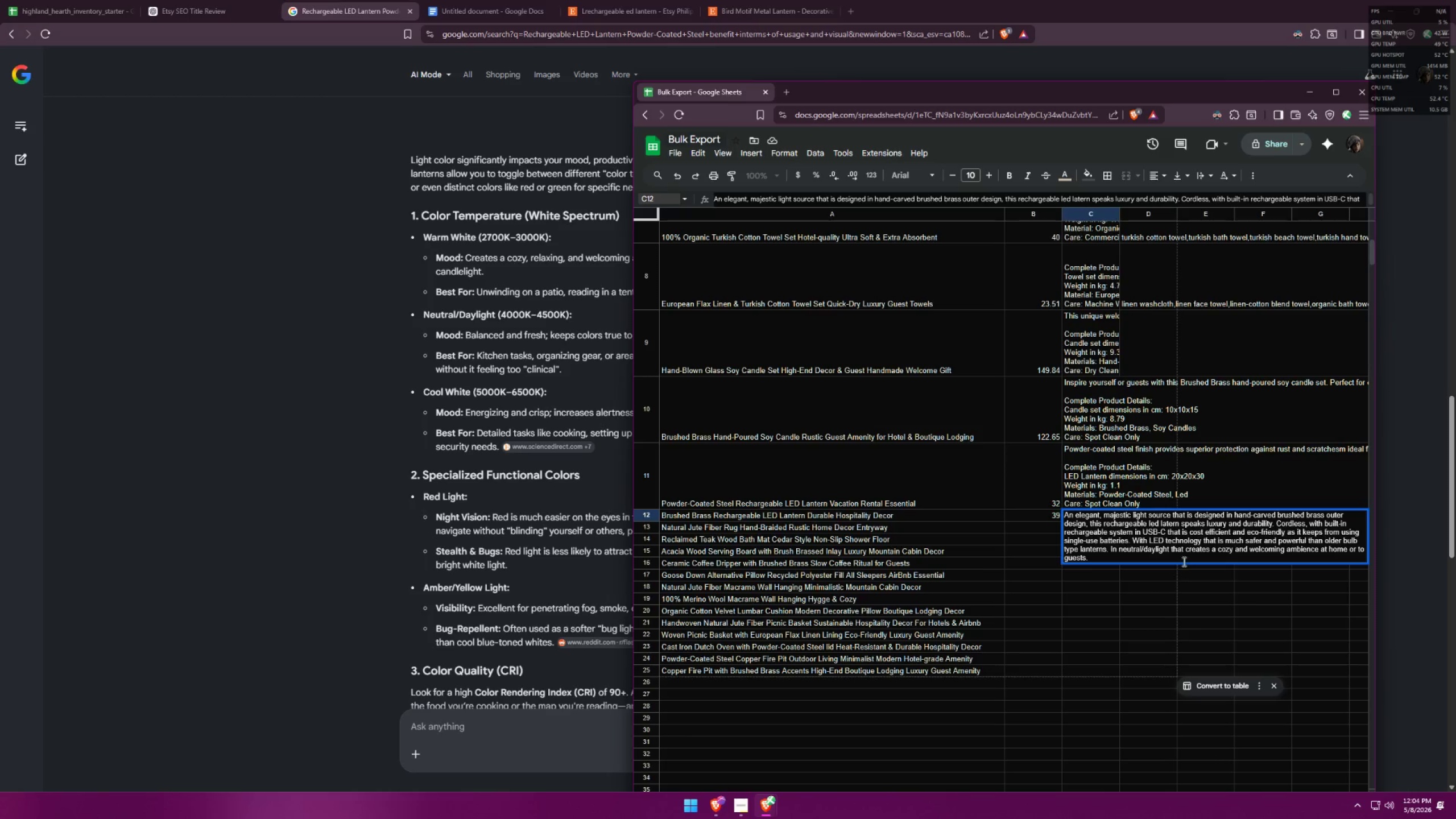 
left_click_drag(start_coordinate=[1218, 551], to_coordinate=[1230, 561])
 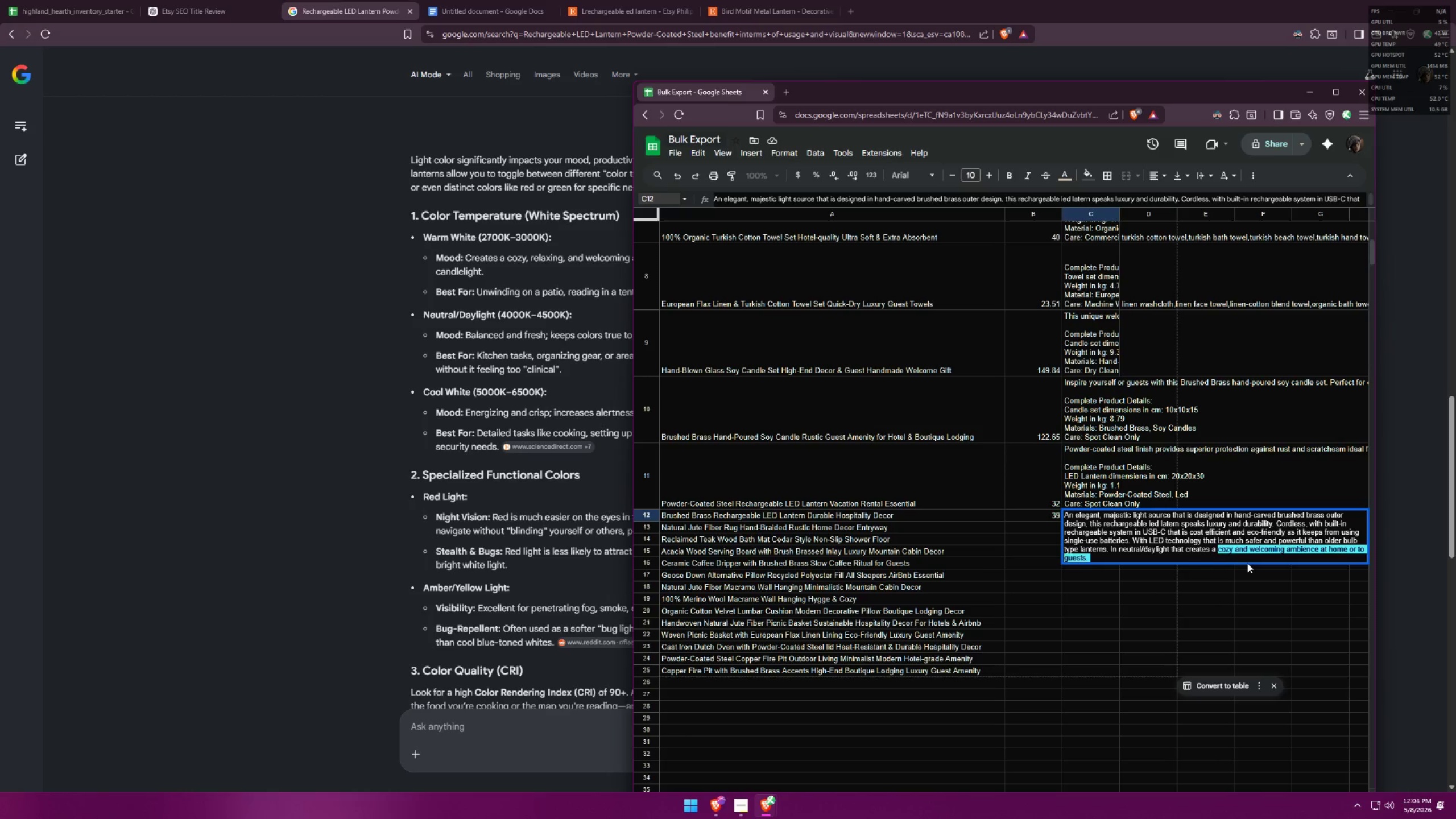 
key(Backspace)
 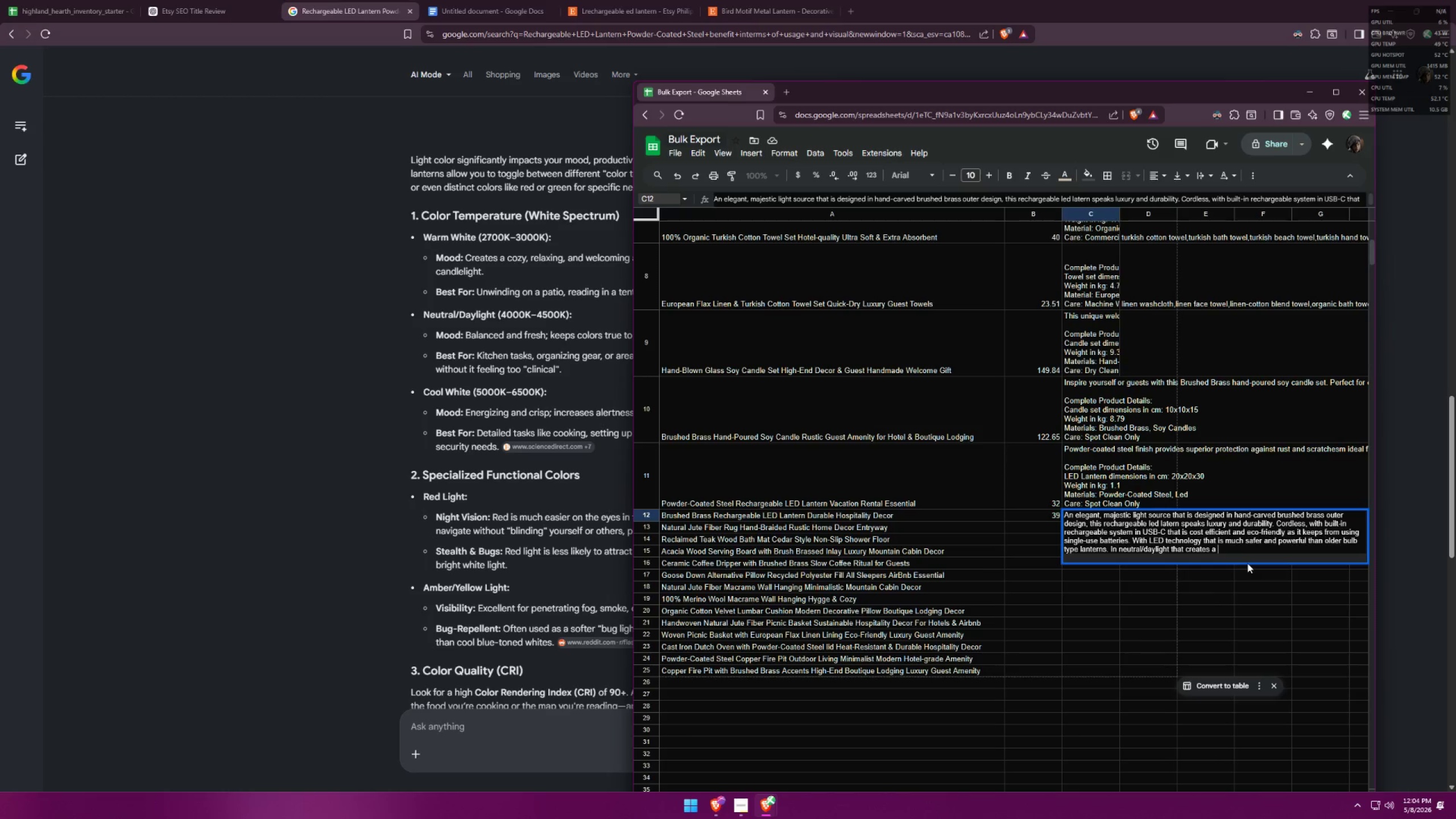 
type(balanced and fresh colo)
key(Backspace)
key(Backspace)
key(Backspace)
key(Backspace)
type(light that keeps color)
 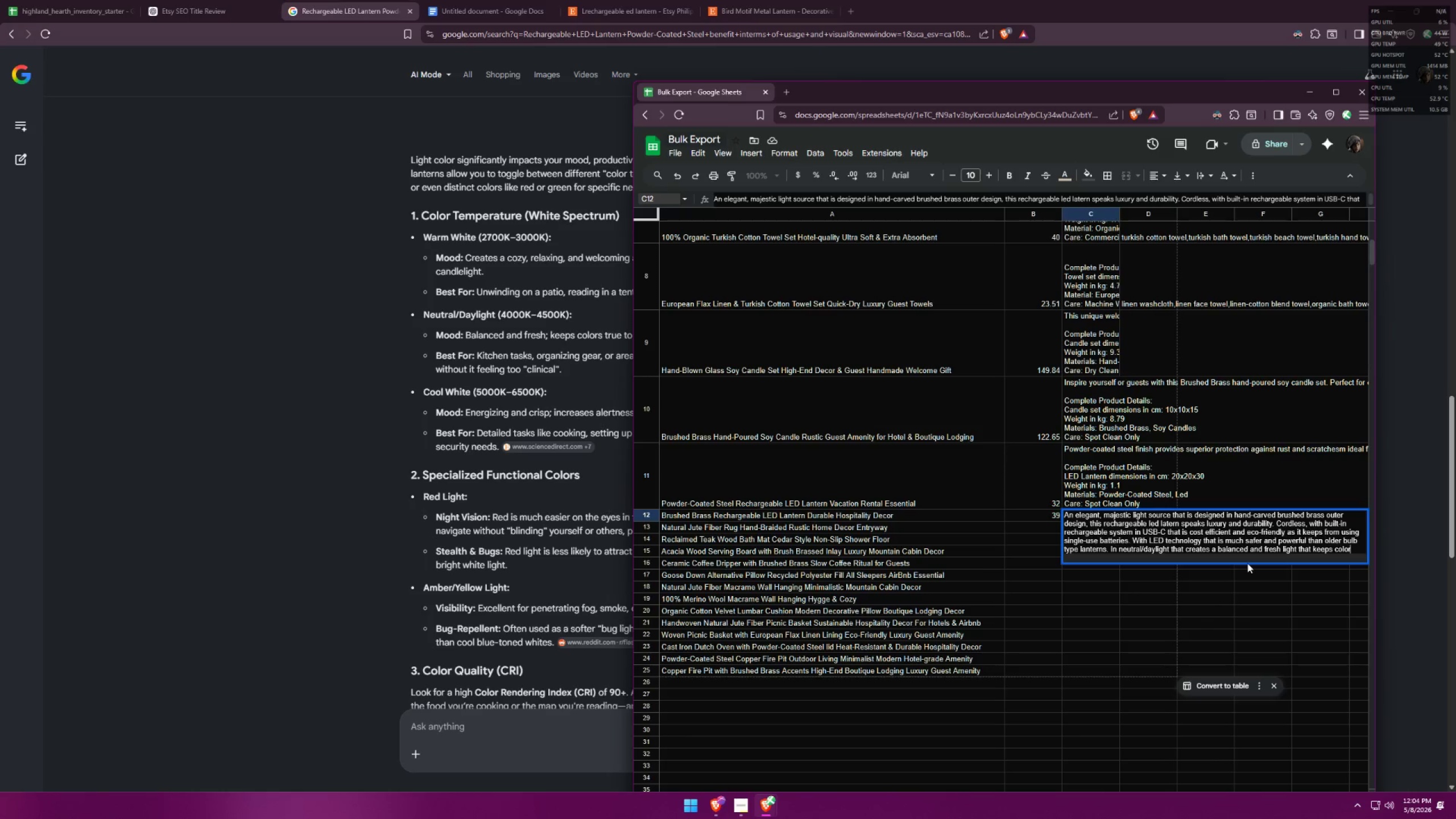 
key(Alt+AltLeft)
 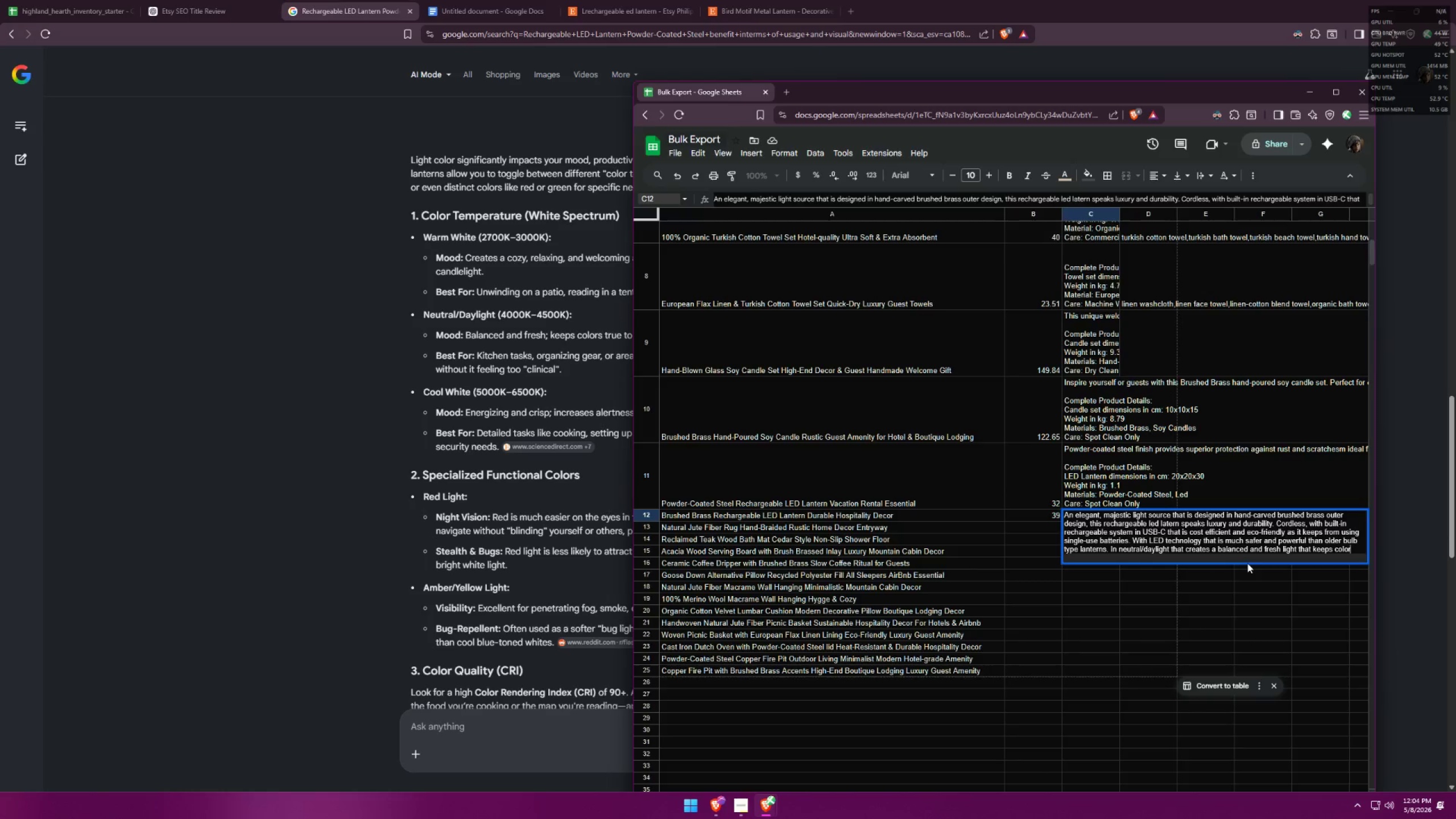 
key(Alt+Tab)
 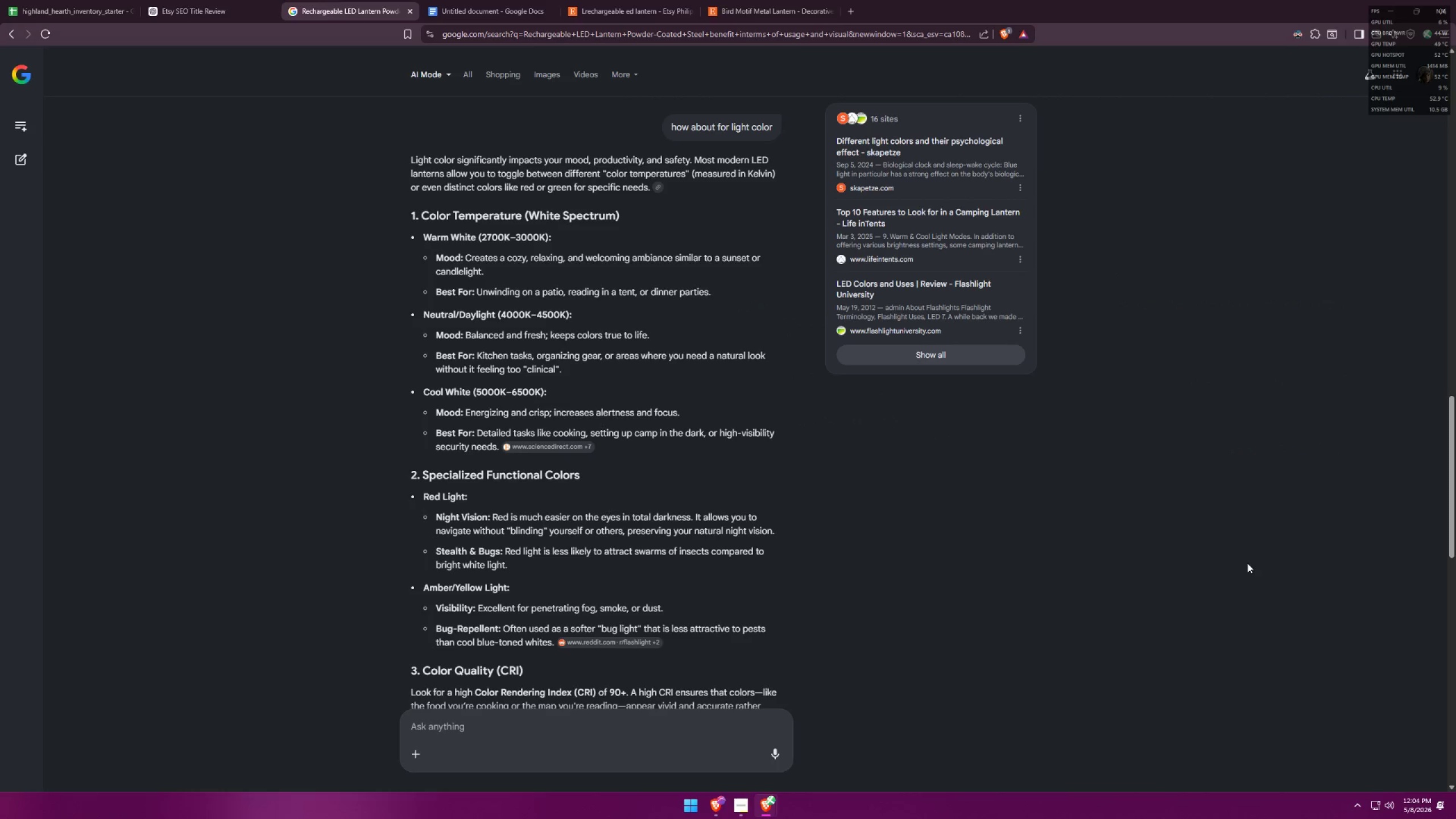 
key(Alt+AltLeft)
 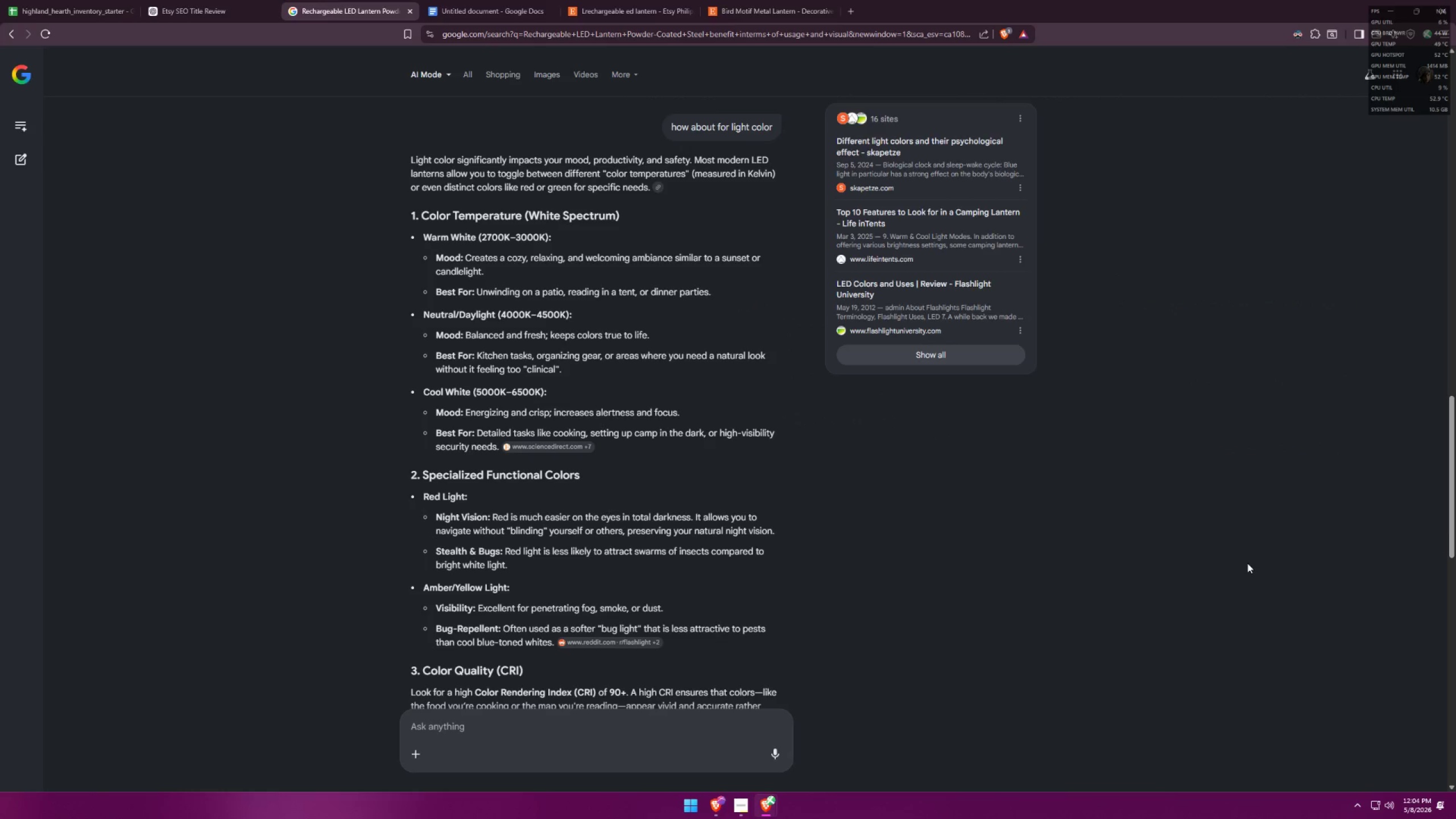 
key(Tab)
type(s true to life.)
 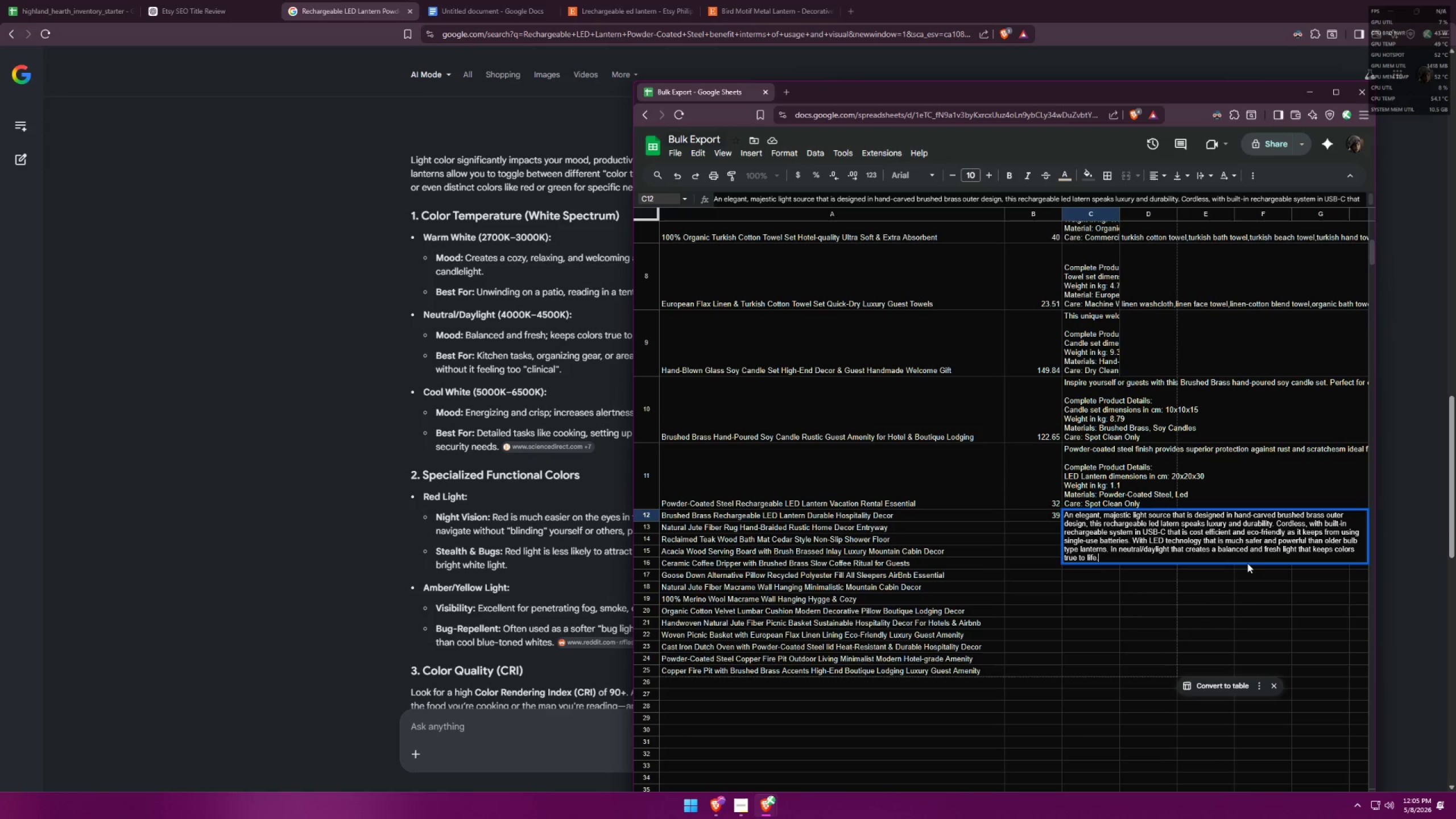 
key(Control+Enter)
 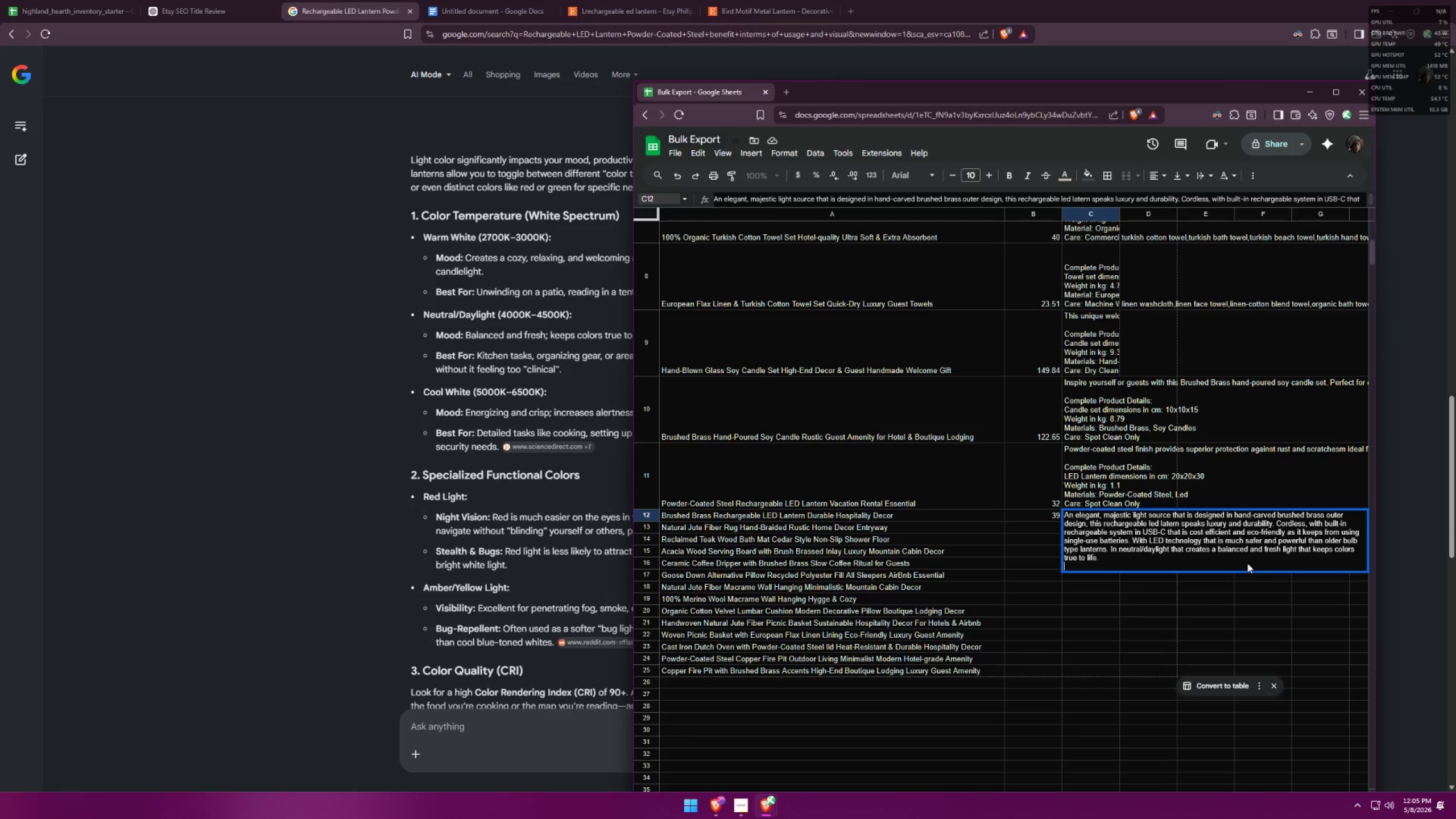 
key(Control+Enter)
 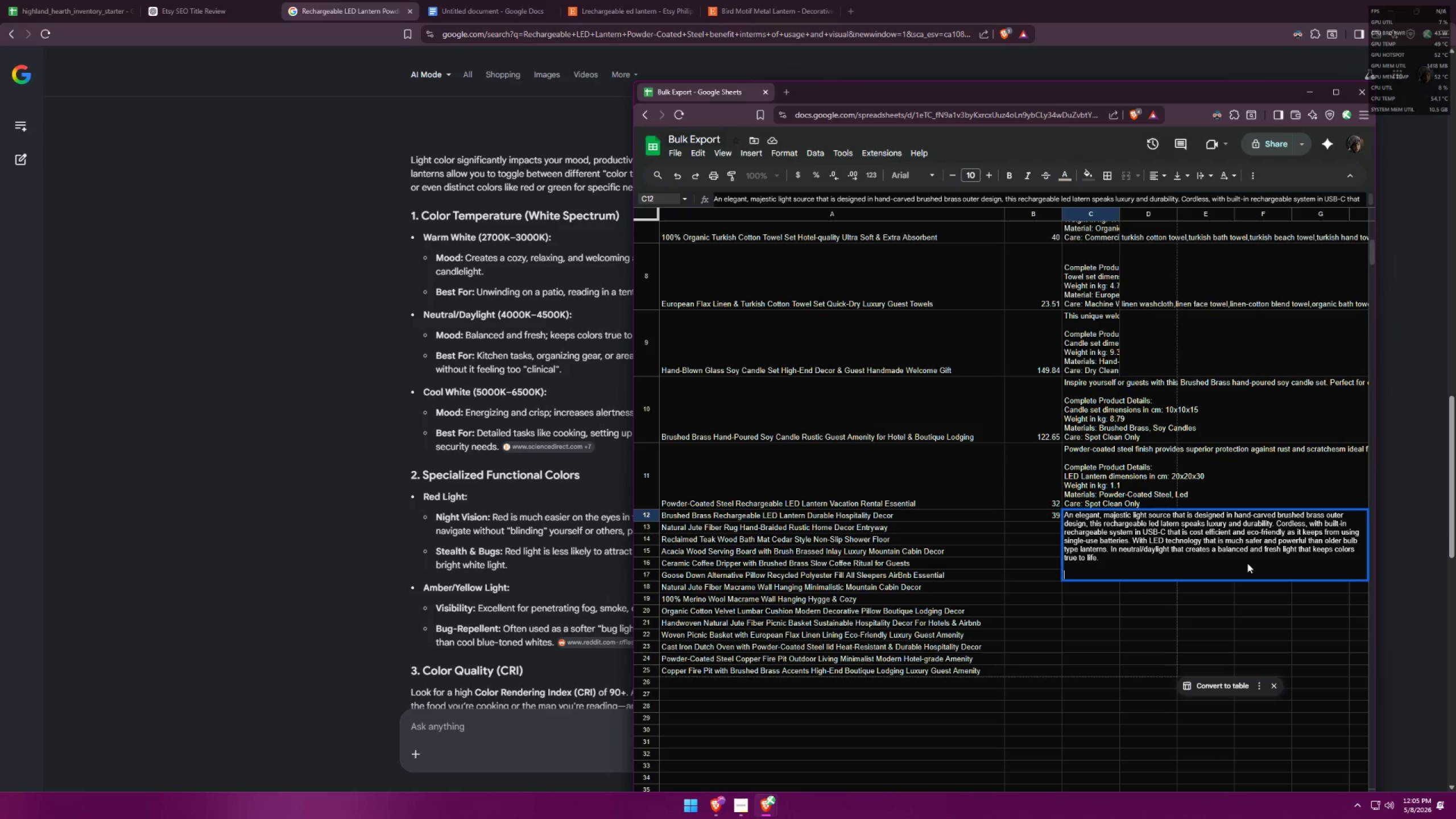 
type(P)
key(Backspace)
type(Complete Product Details:)
 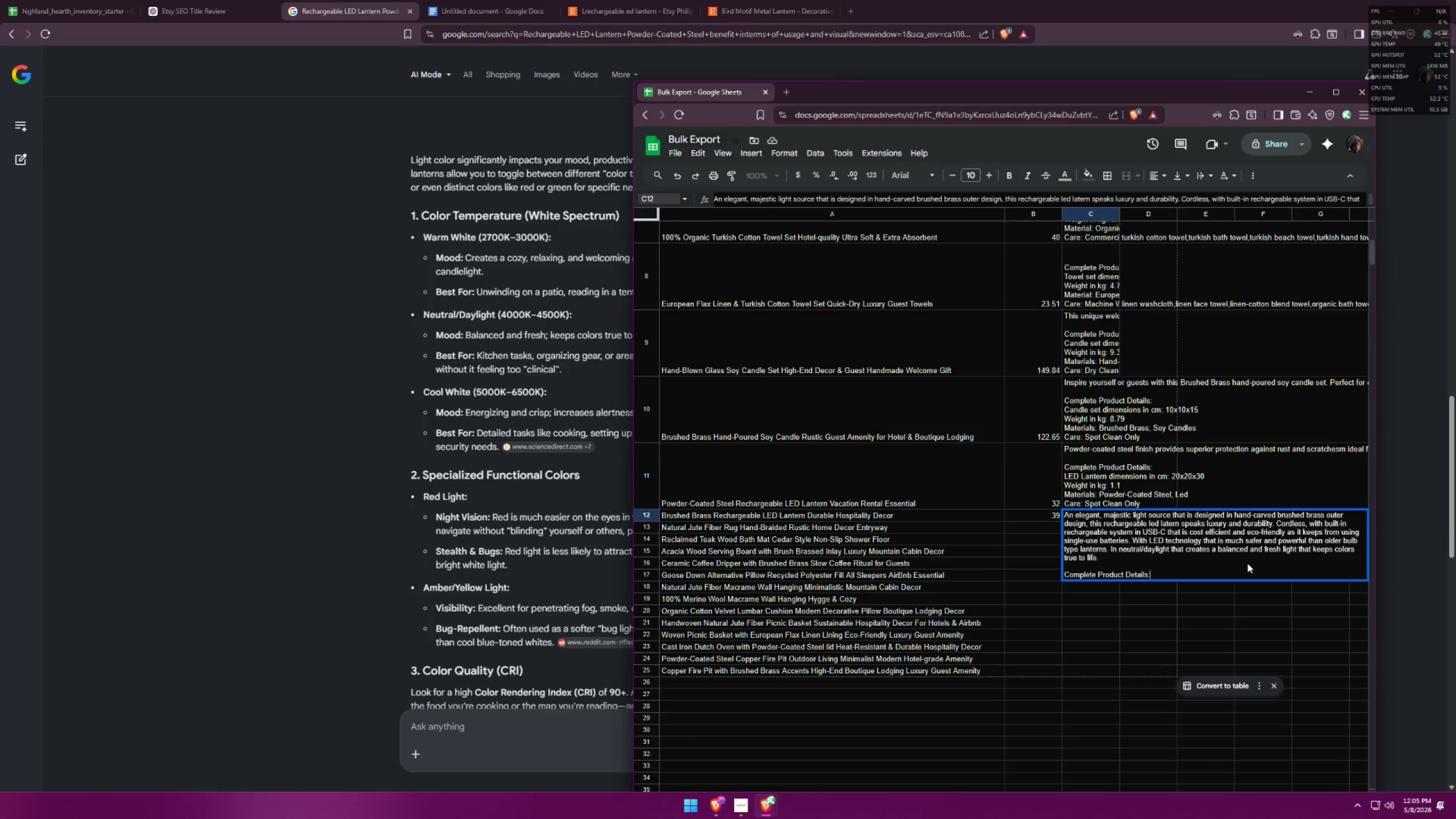 
key(Control+ControlLeft)
 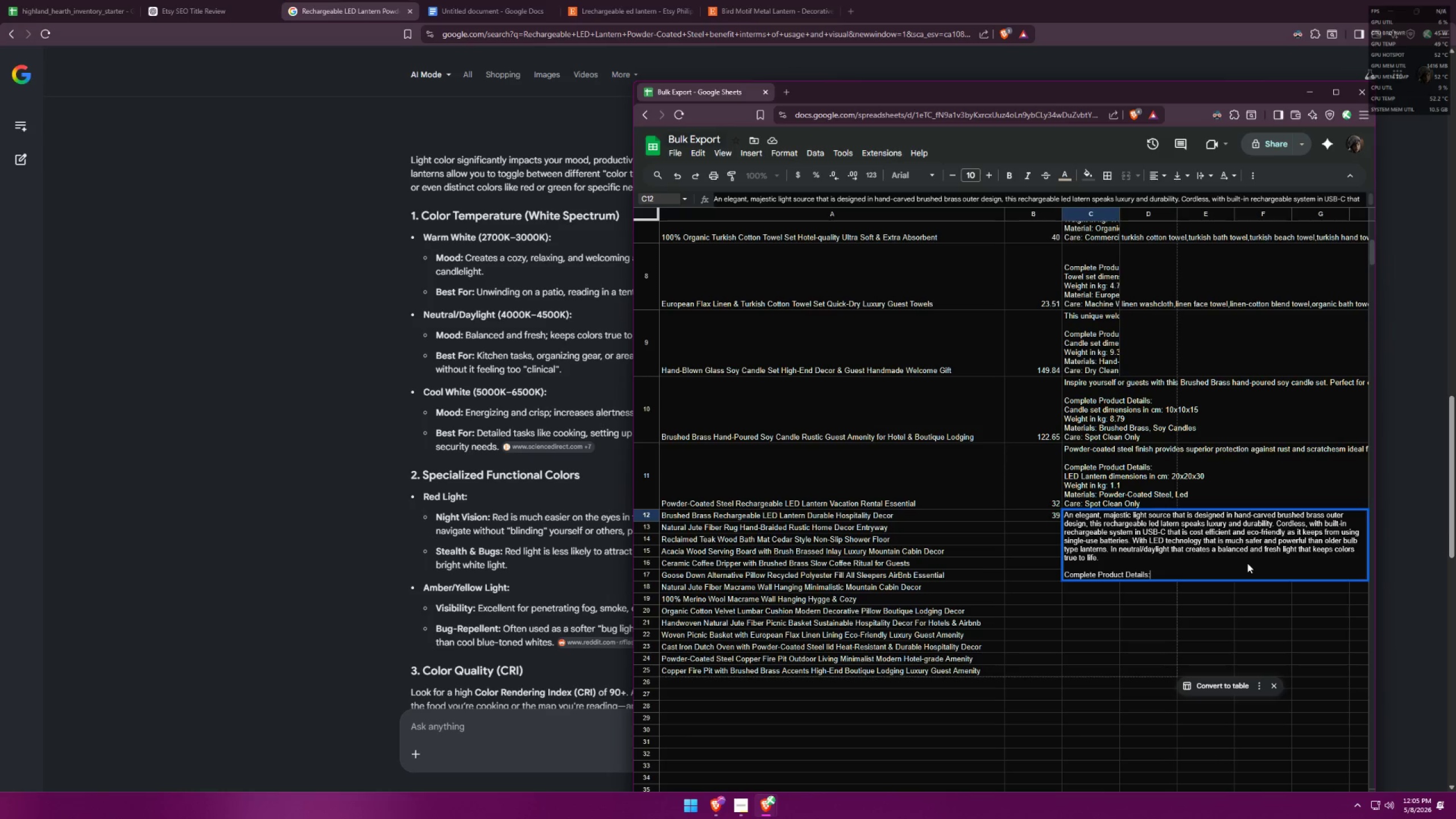 
key(Control+Enter)
 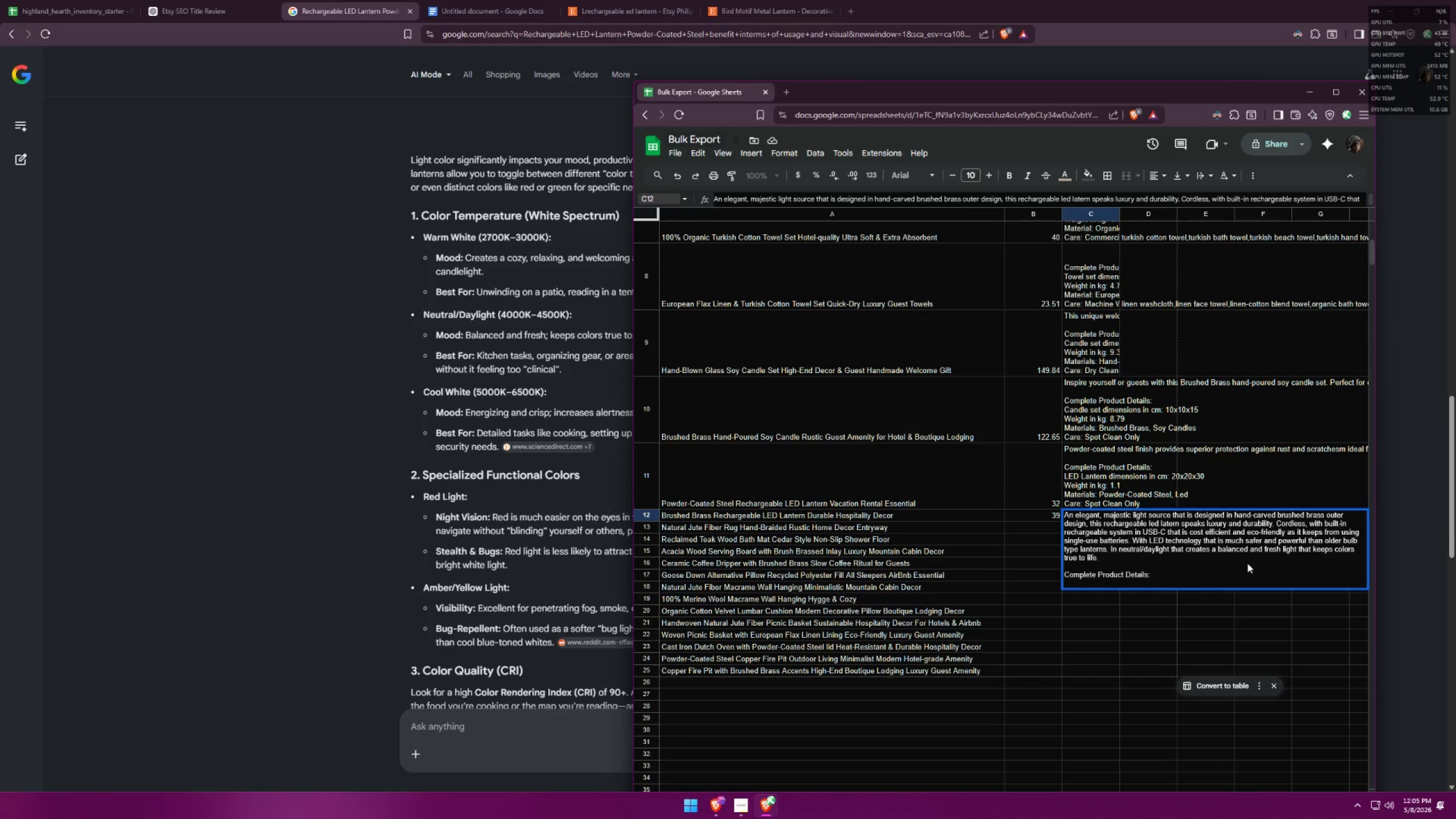 
type(Produc)
key(Backspace)
key(Backspace)
key(Backspace)
key(Backspace)
key(Backspace)
key(Backspace)
type(LED latern )
key(Backspace)
key(Backspace)
key(Backspace)
key(Backspace)
key(Backspace)
key(Backspace)
key(Backspace)
type(Lantern dimensions: )
 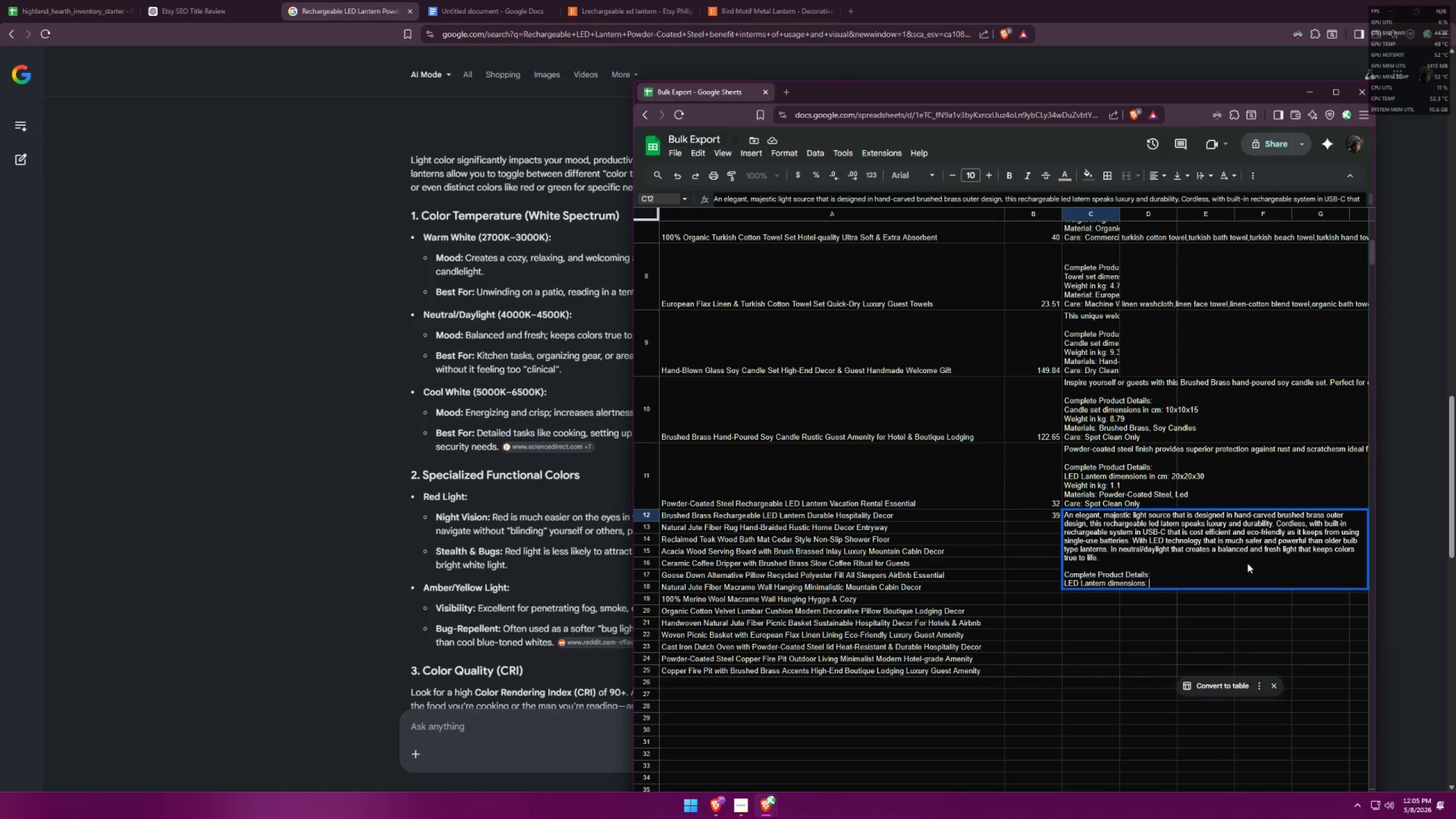 
left_click([0, 0])
 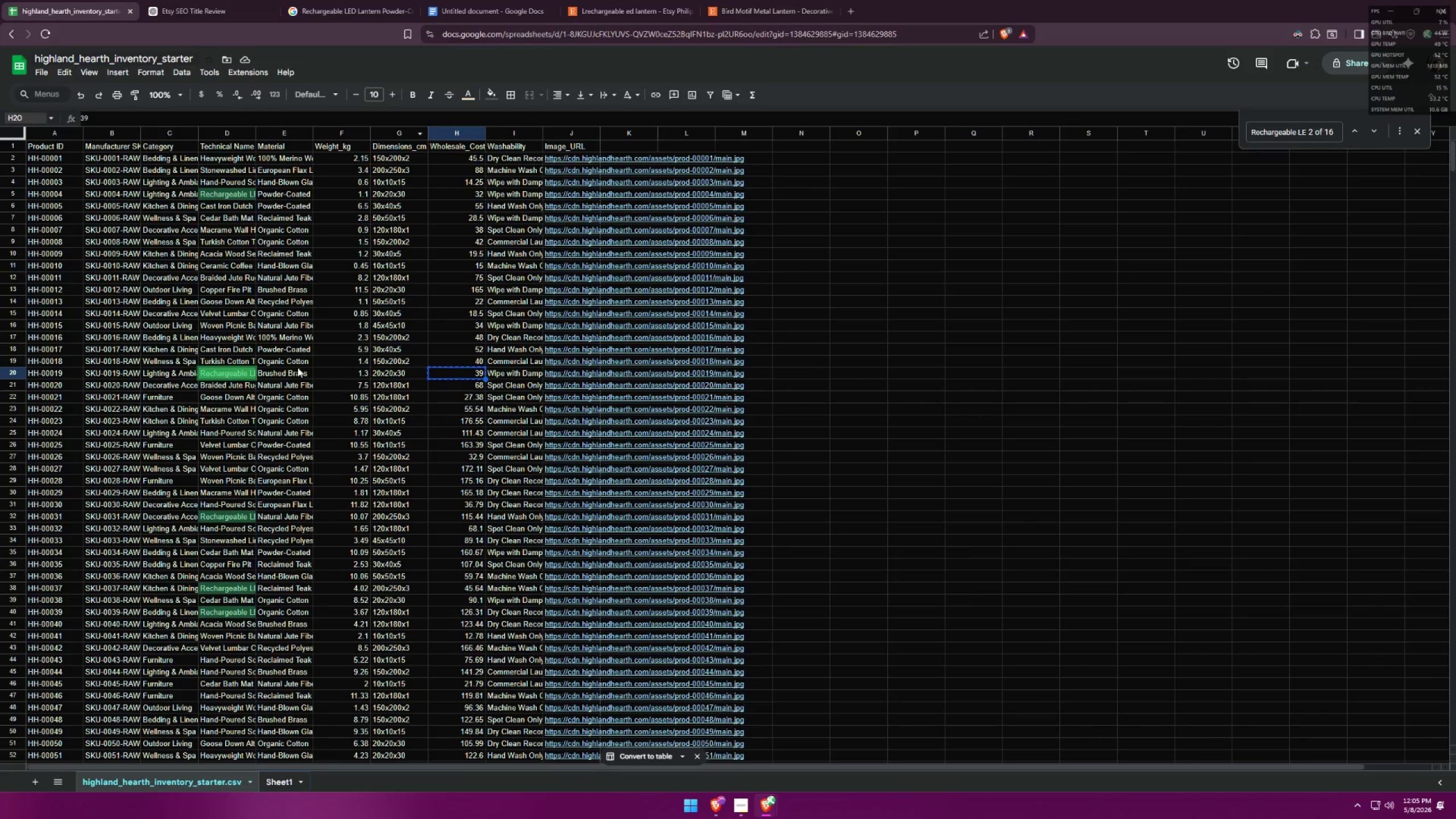 
left_click([392, 373])
 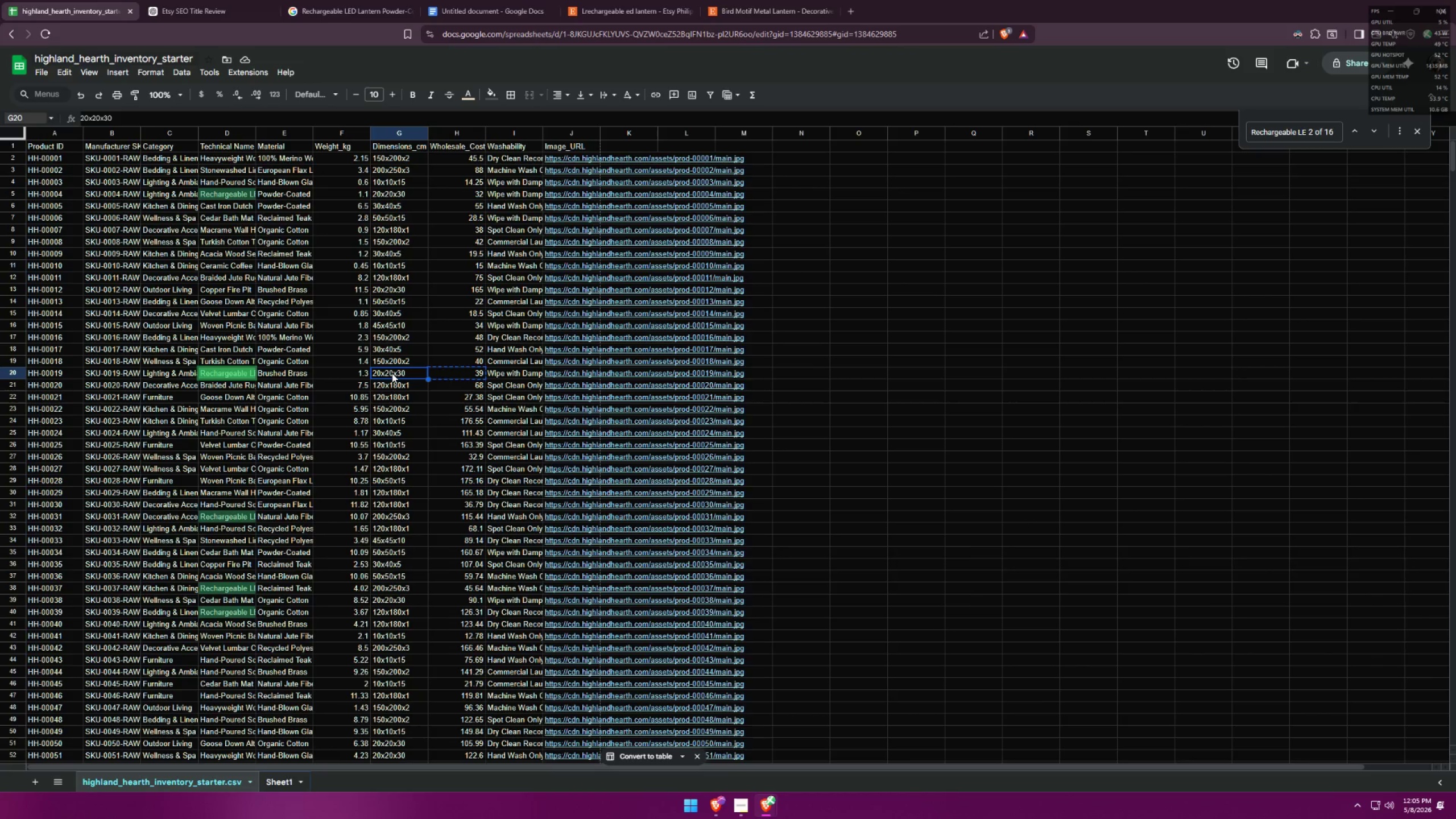 
key(Control+ControlLeft)
 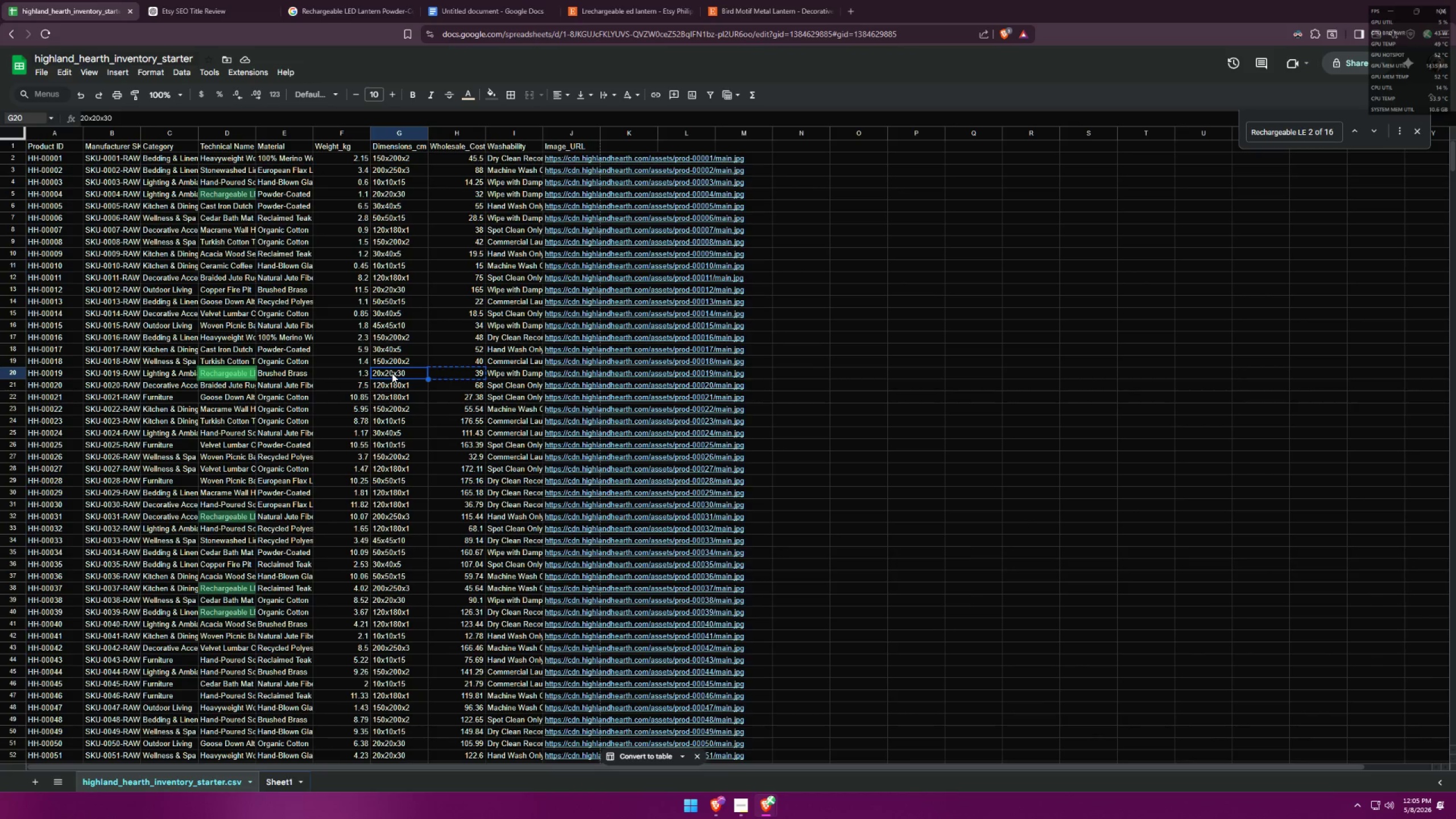 
key(Control+C)
 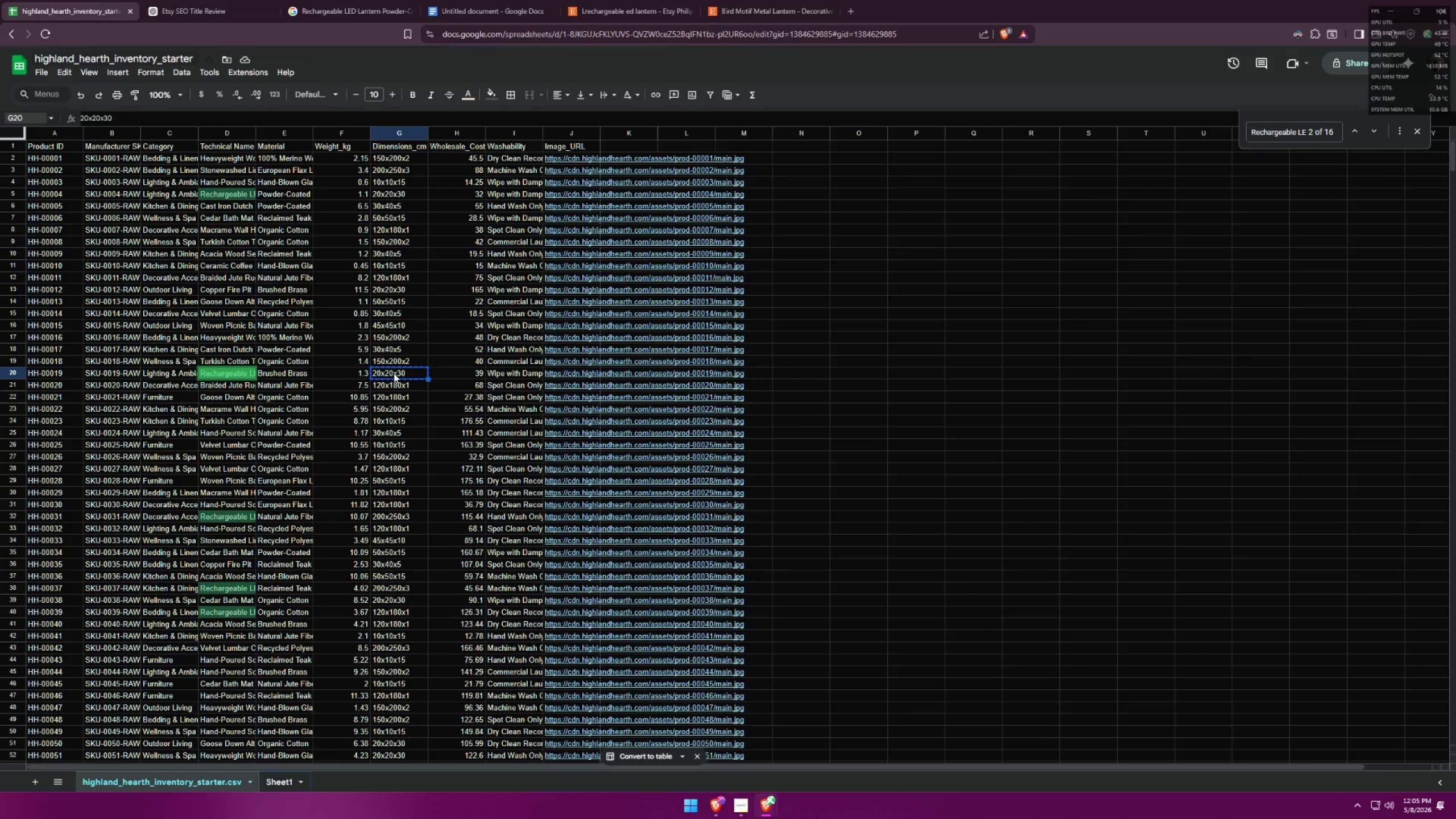 
key(Alt+AltLeft)
 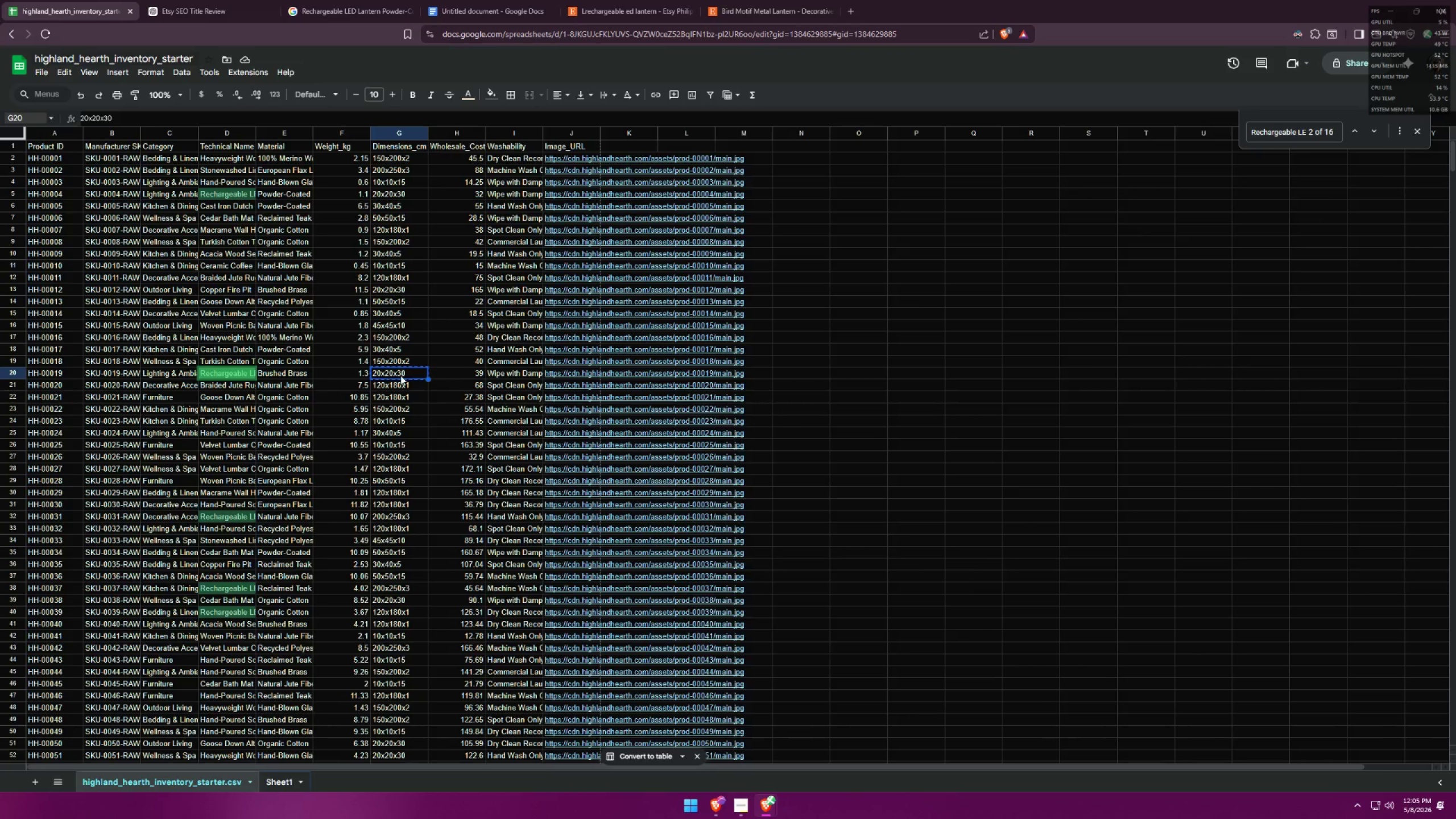 
key(Alt+Tab)
 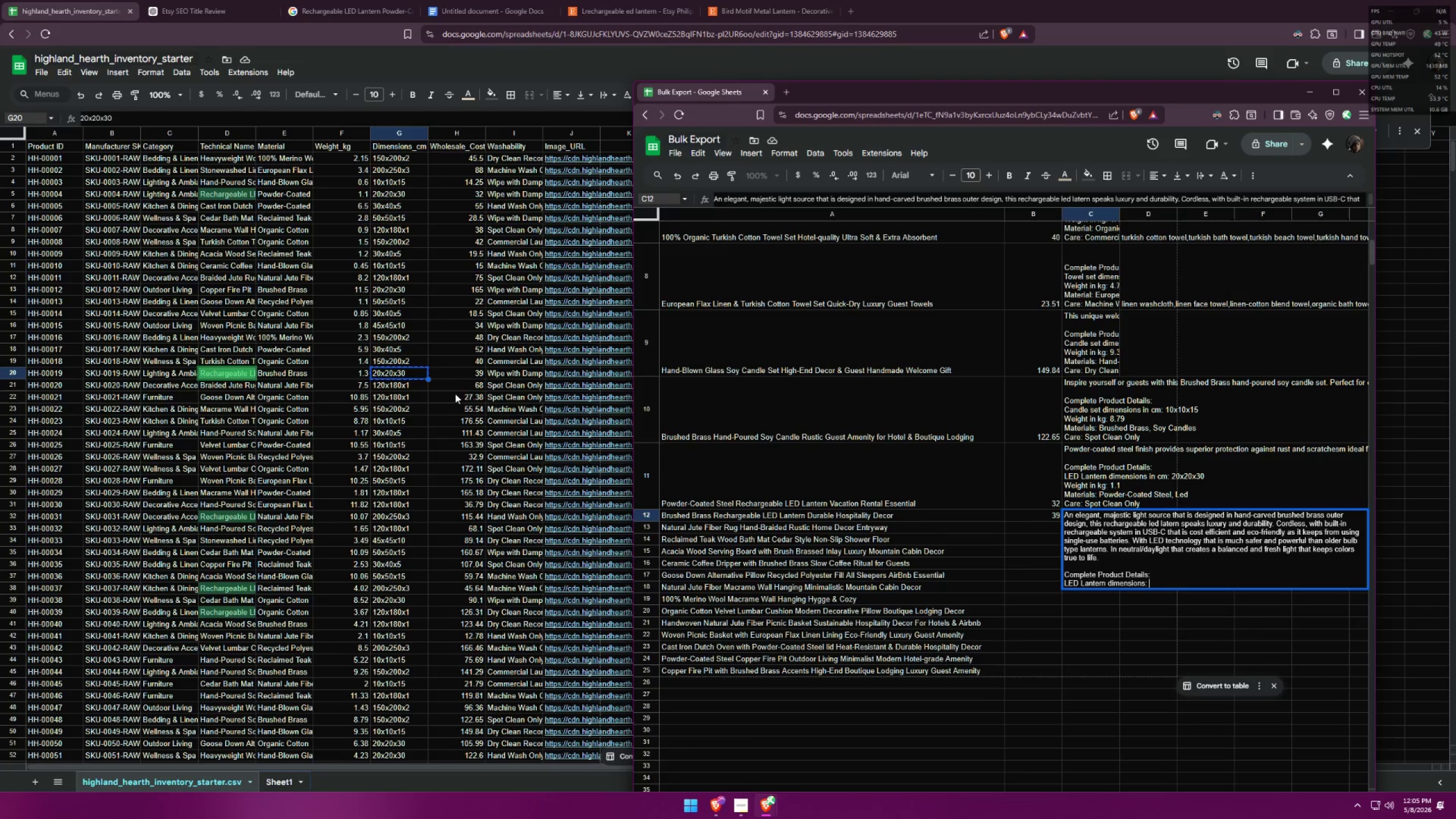 
key(Control+ControlLeft)
 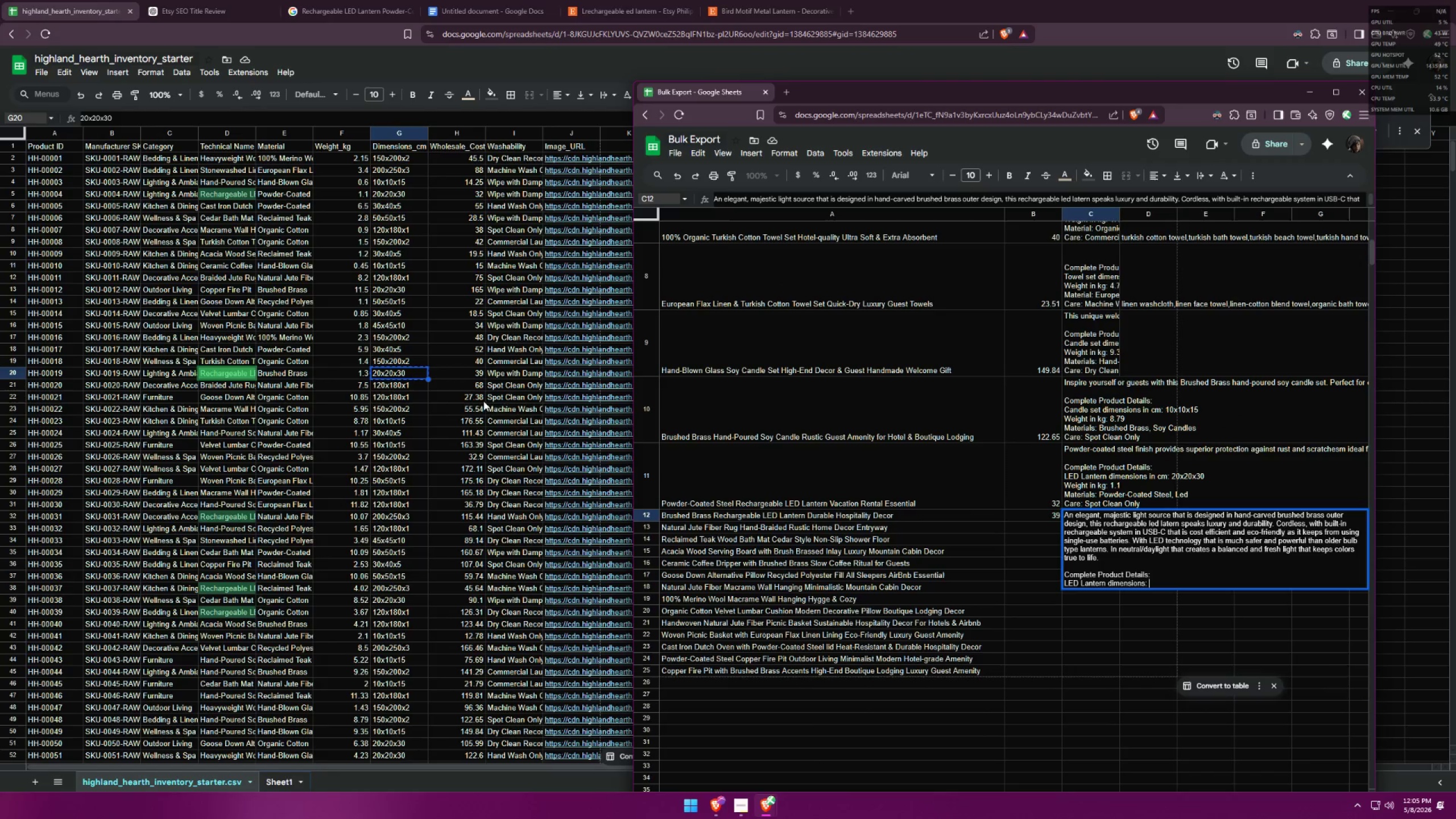 
key(Control+V)
 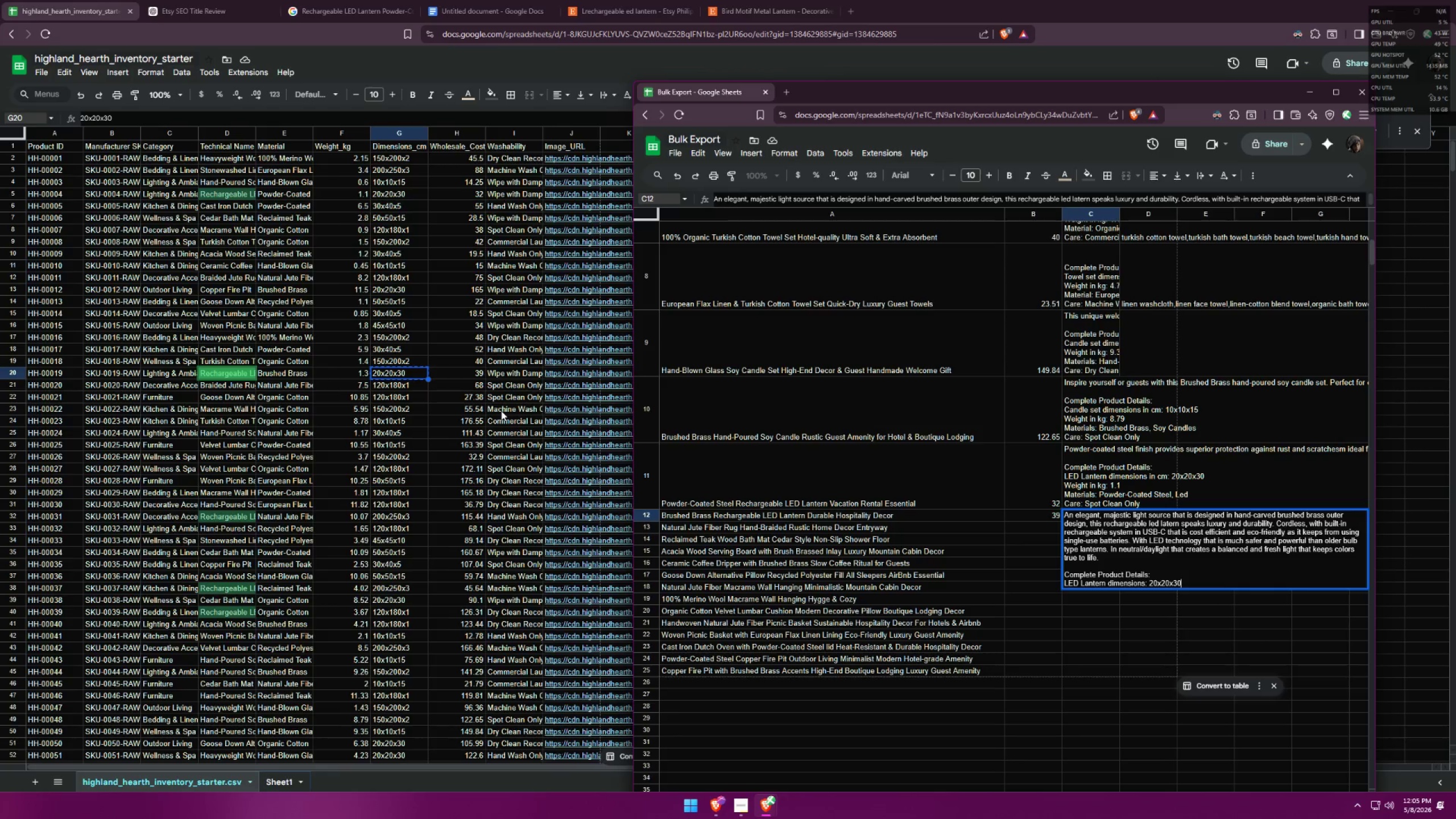 
key(Control+Enter)
 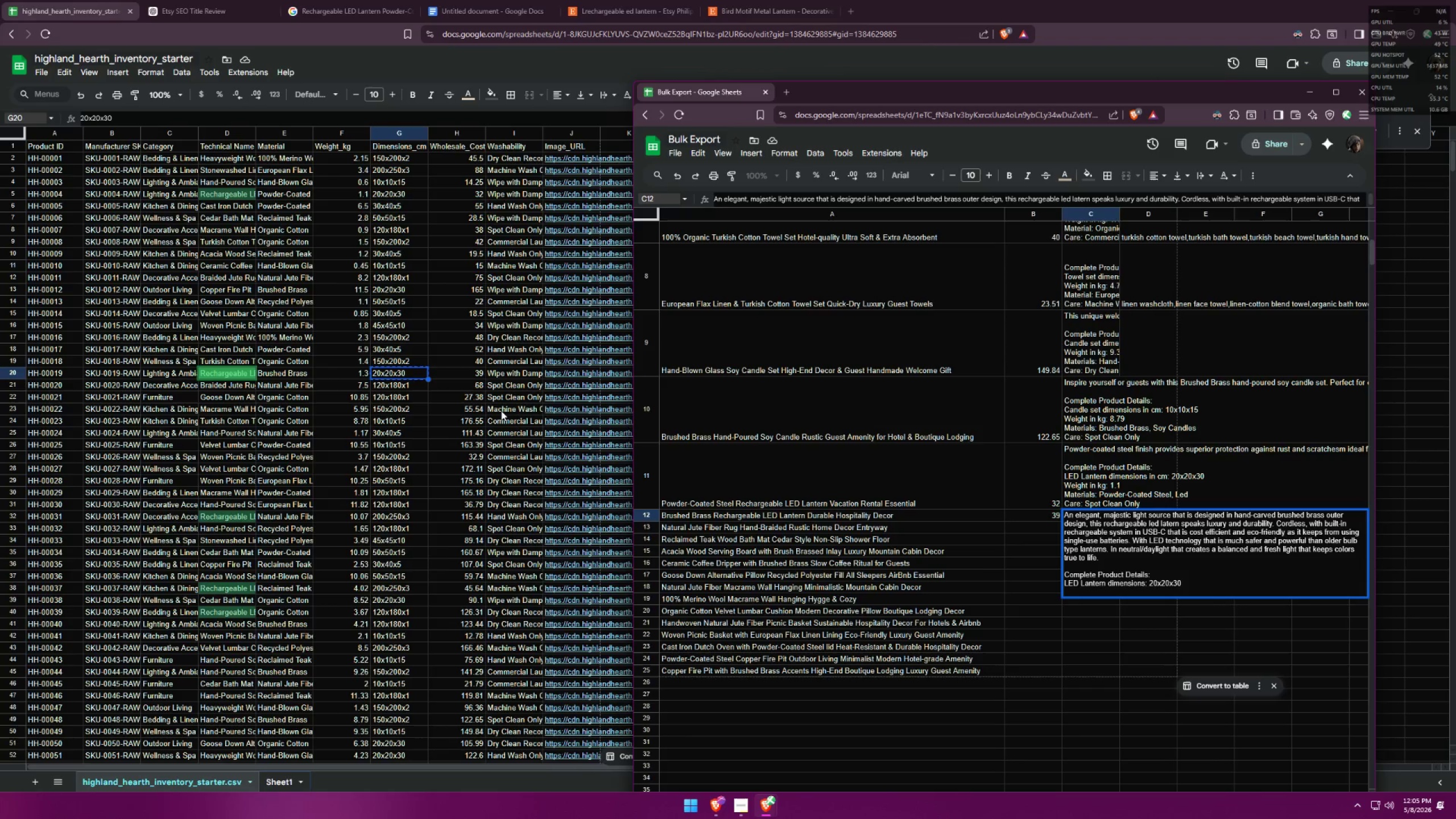 
type(Weight in kg: )
 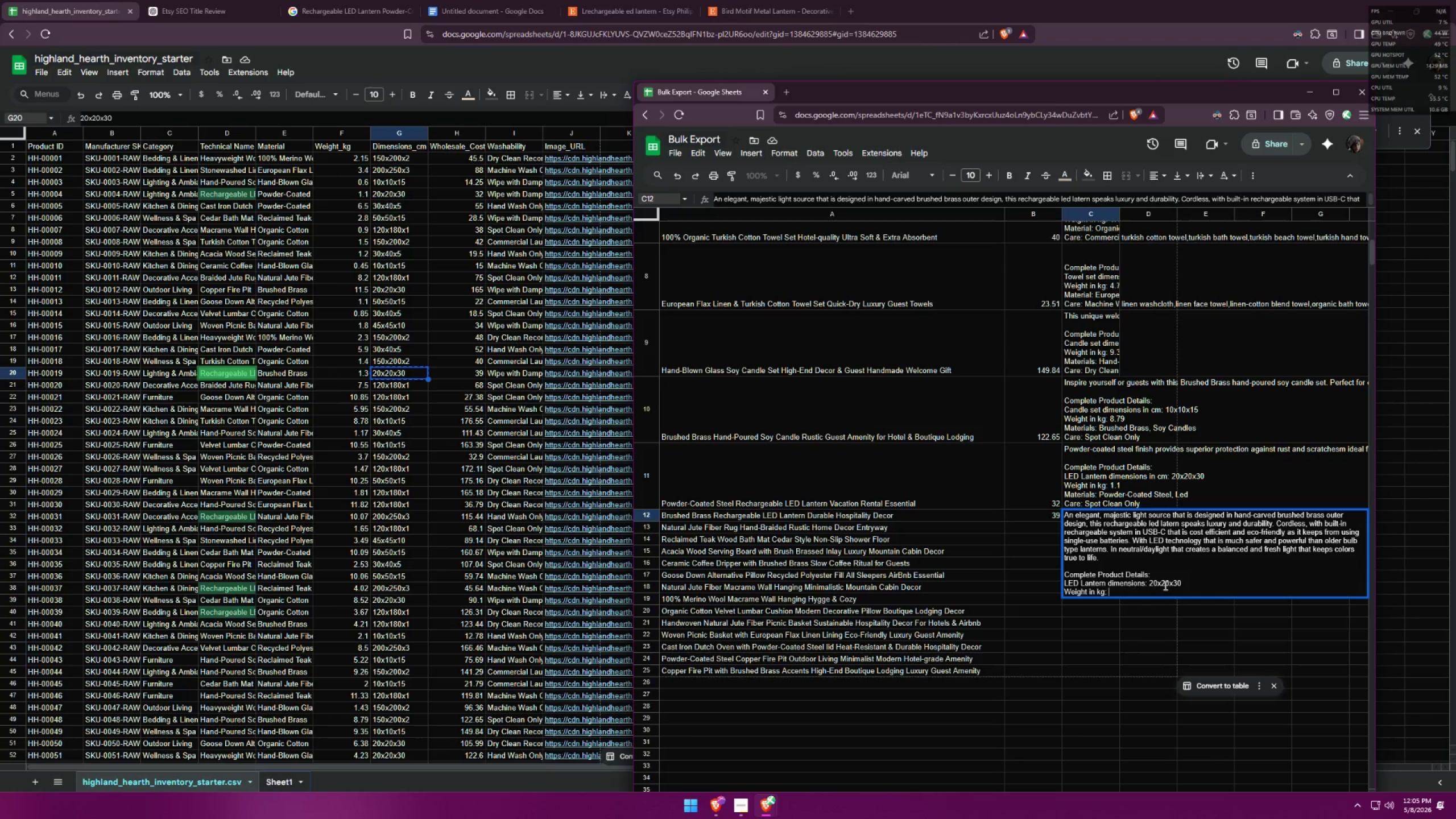 
left_click([1144, 580])
 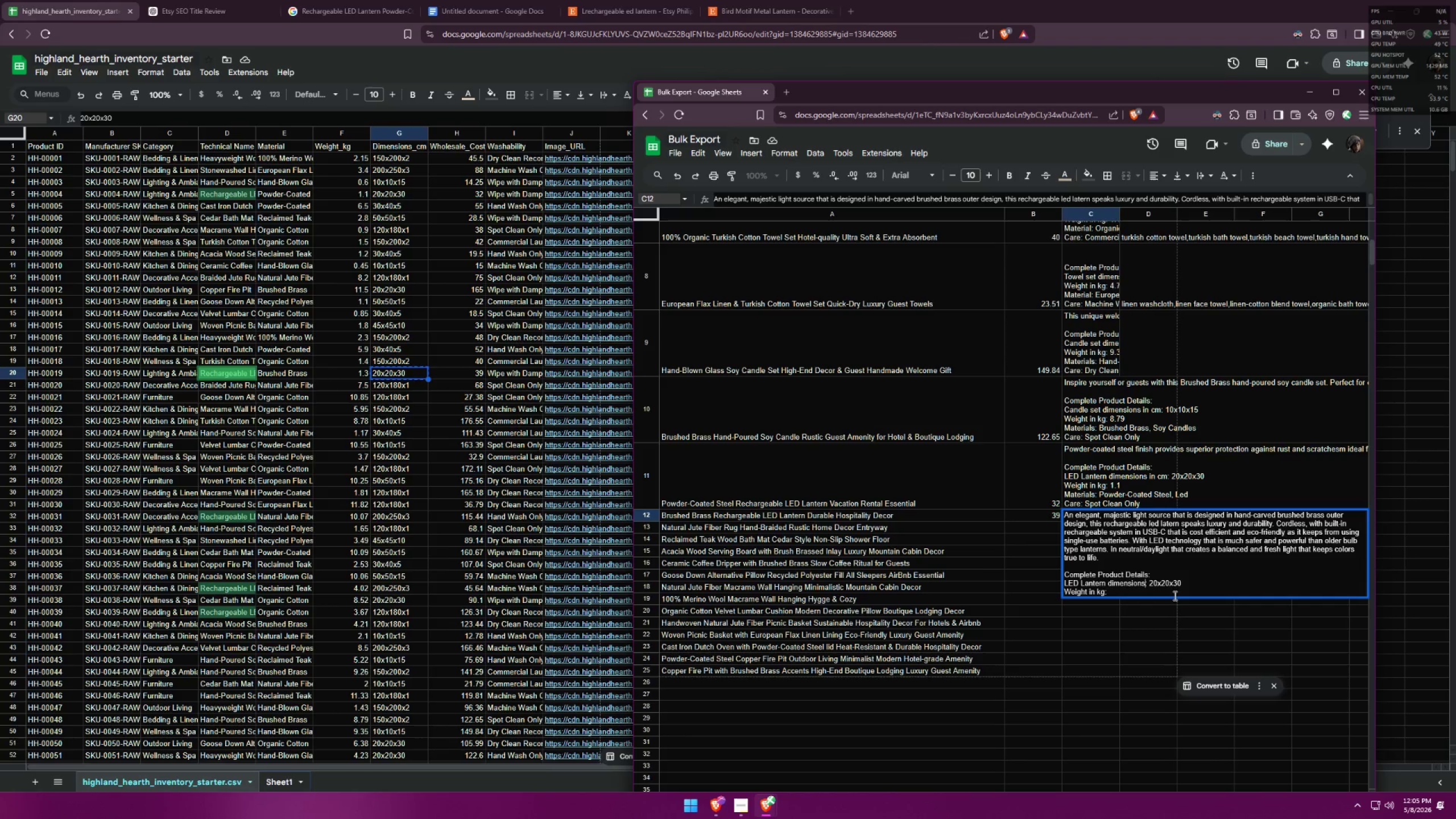 
type( in cm)
 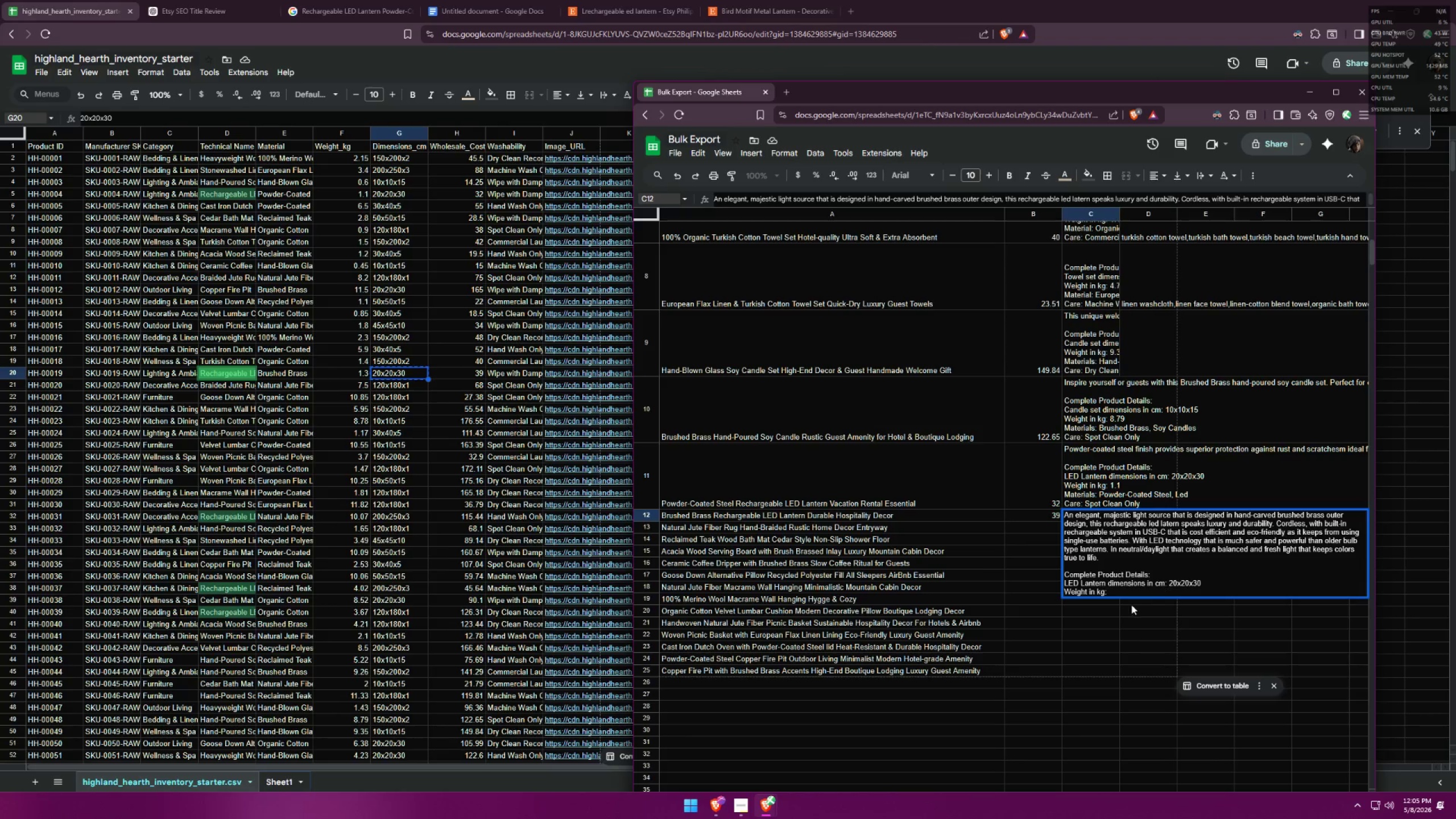 
left_click([1115, 591])
 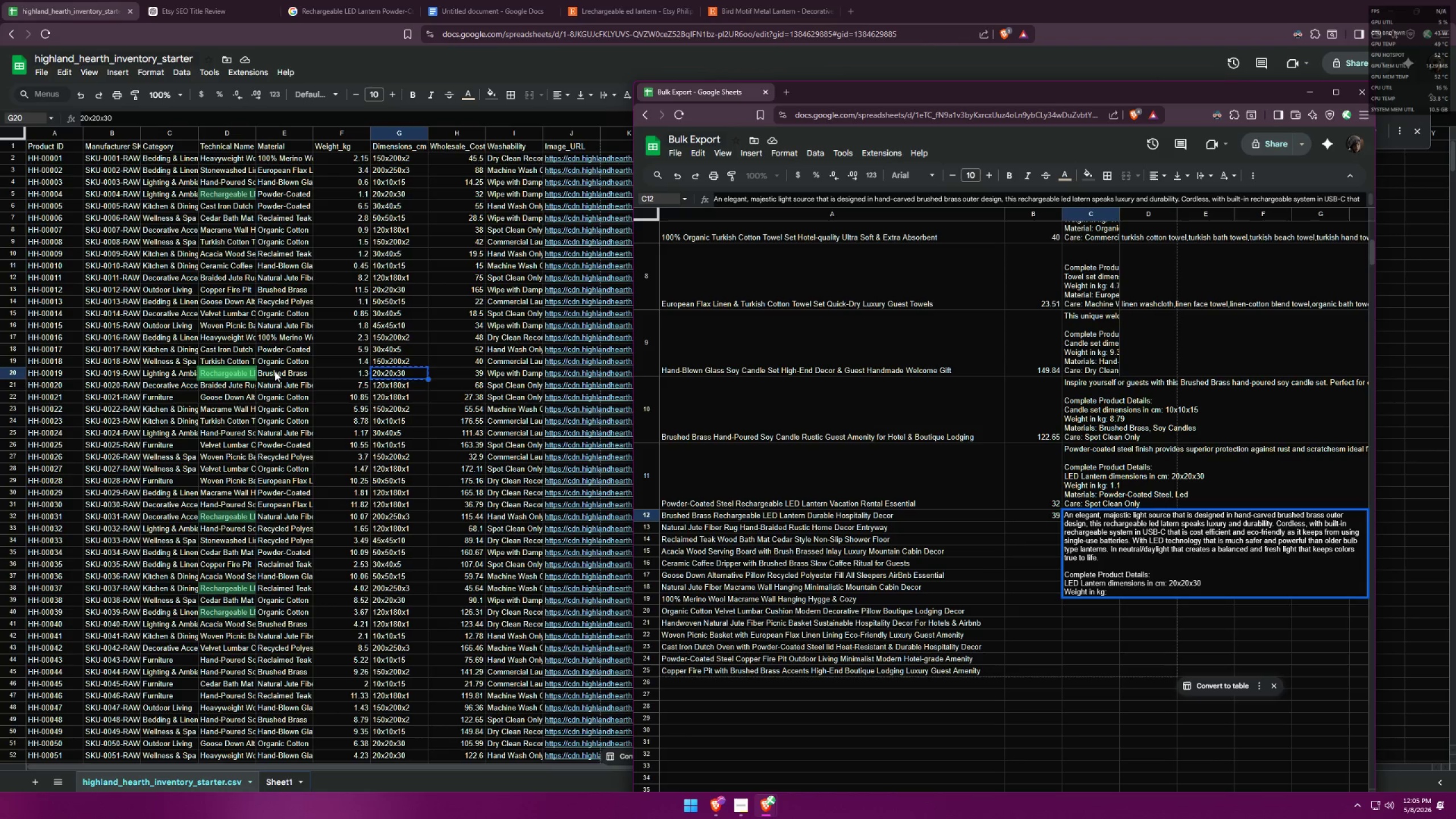 
left_click([357, 373])
 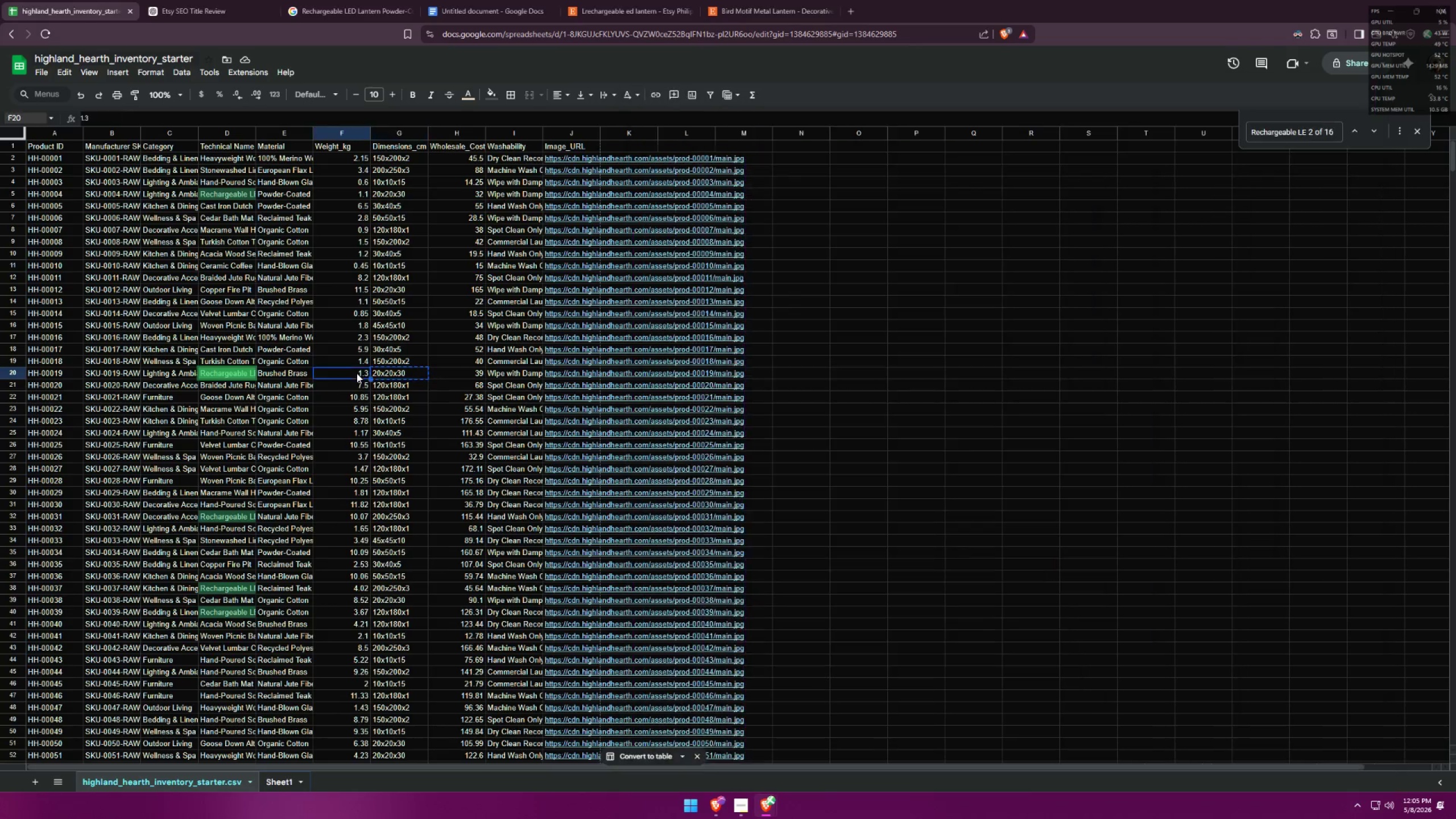 
key(Control+ControlLeft)
 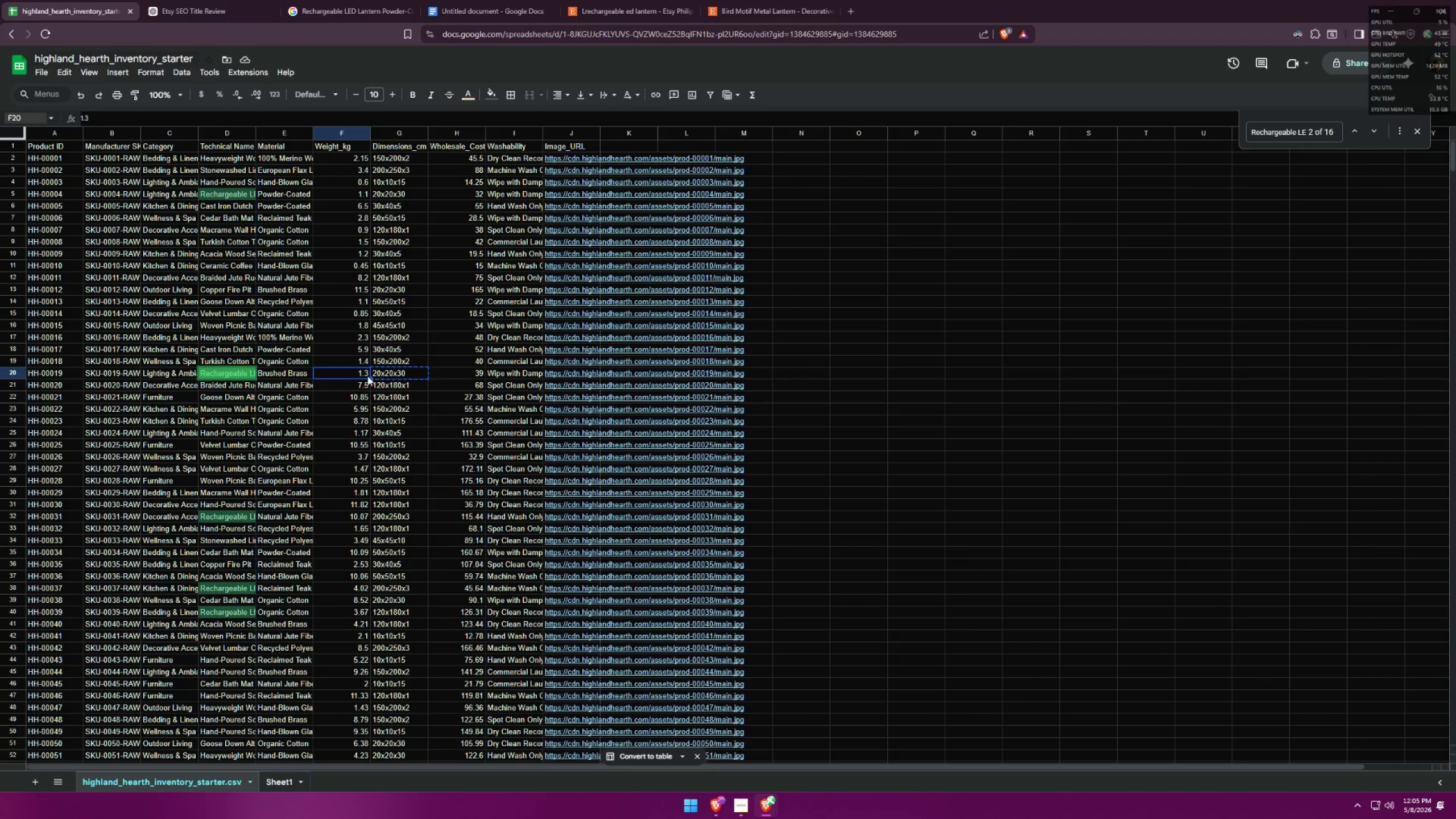 
key(Control+C)
 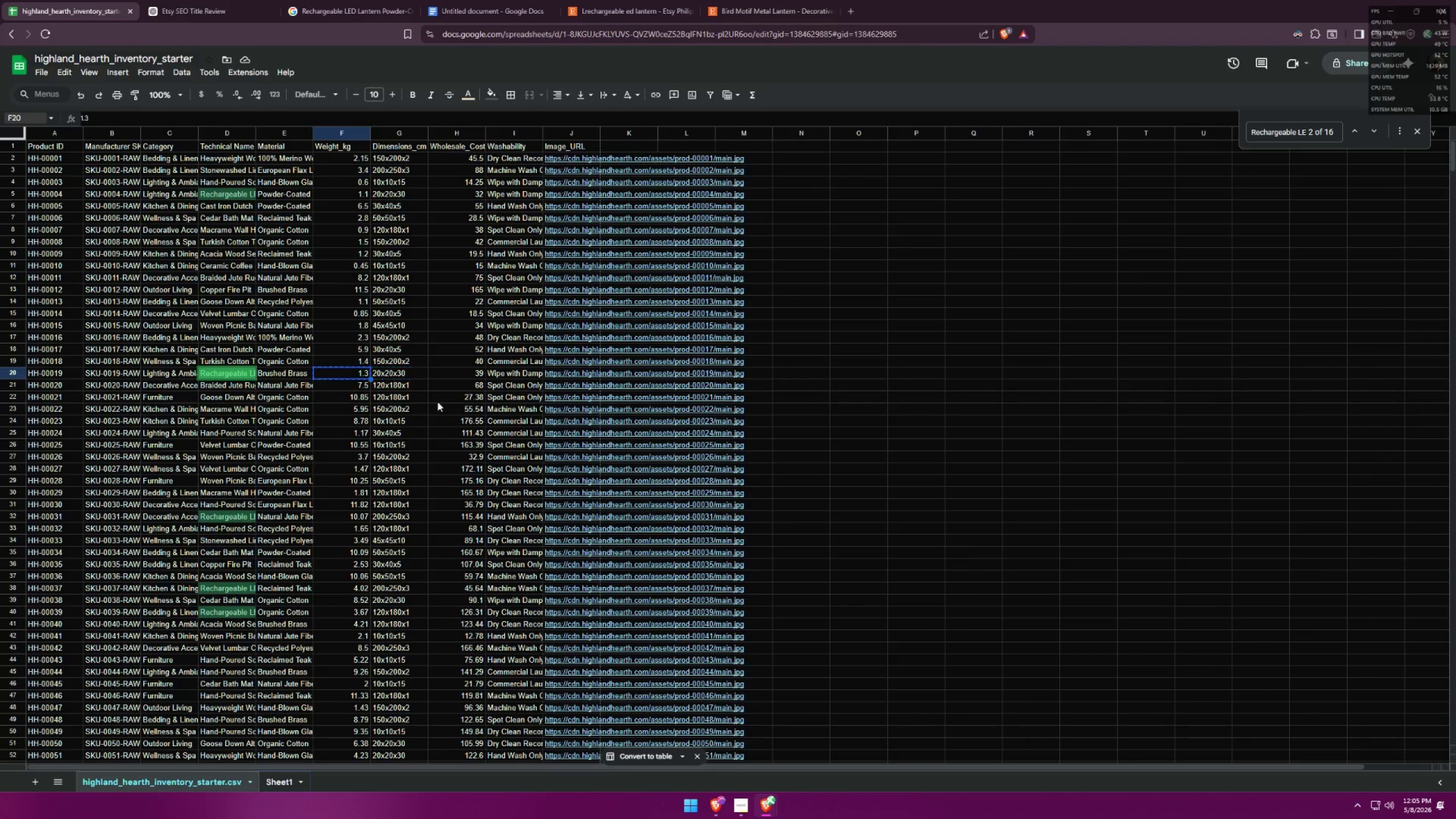 
key(Alt+AltLeft)
 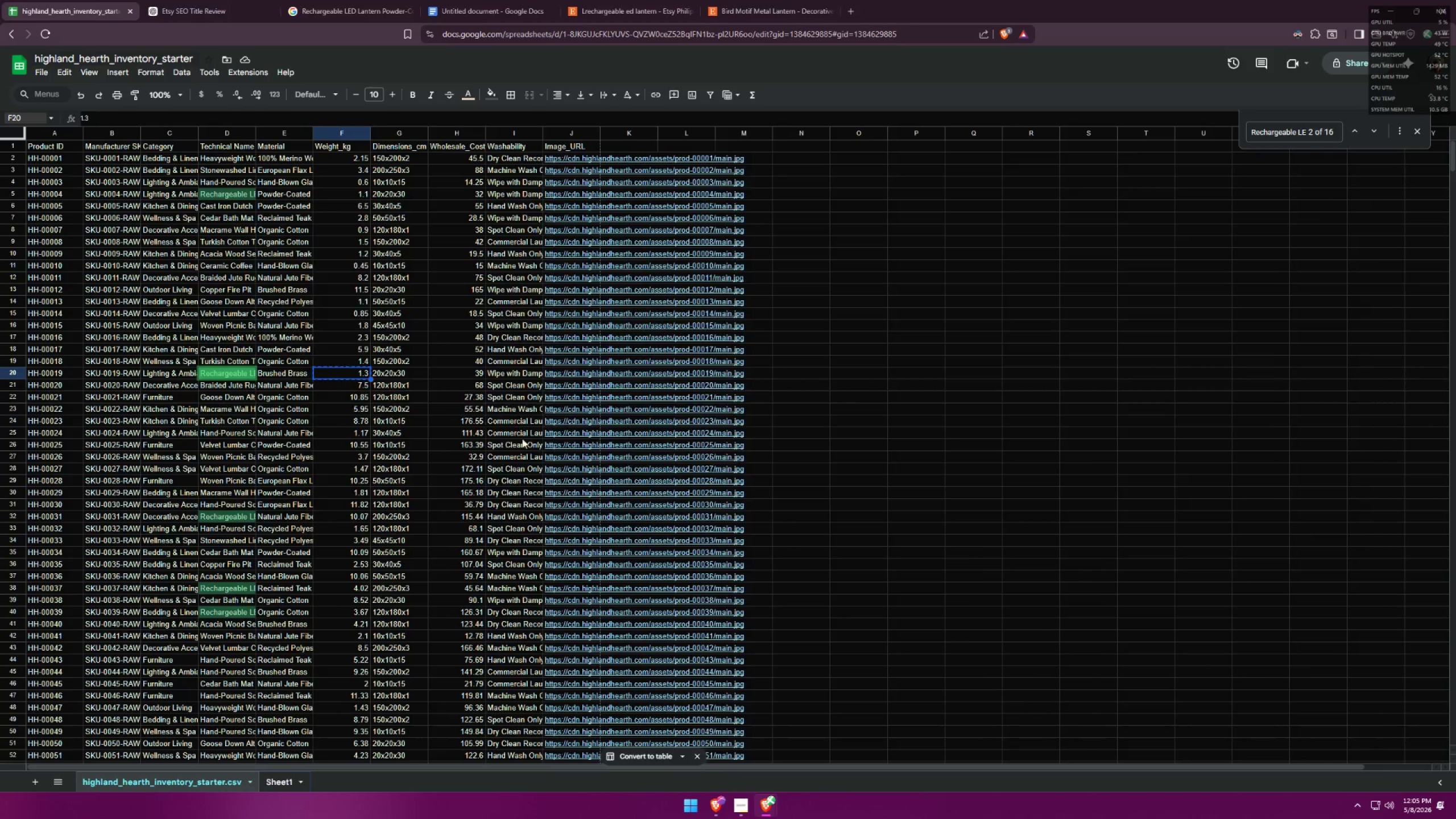 
key(Alt+Tab)
 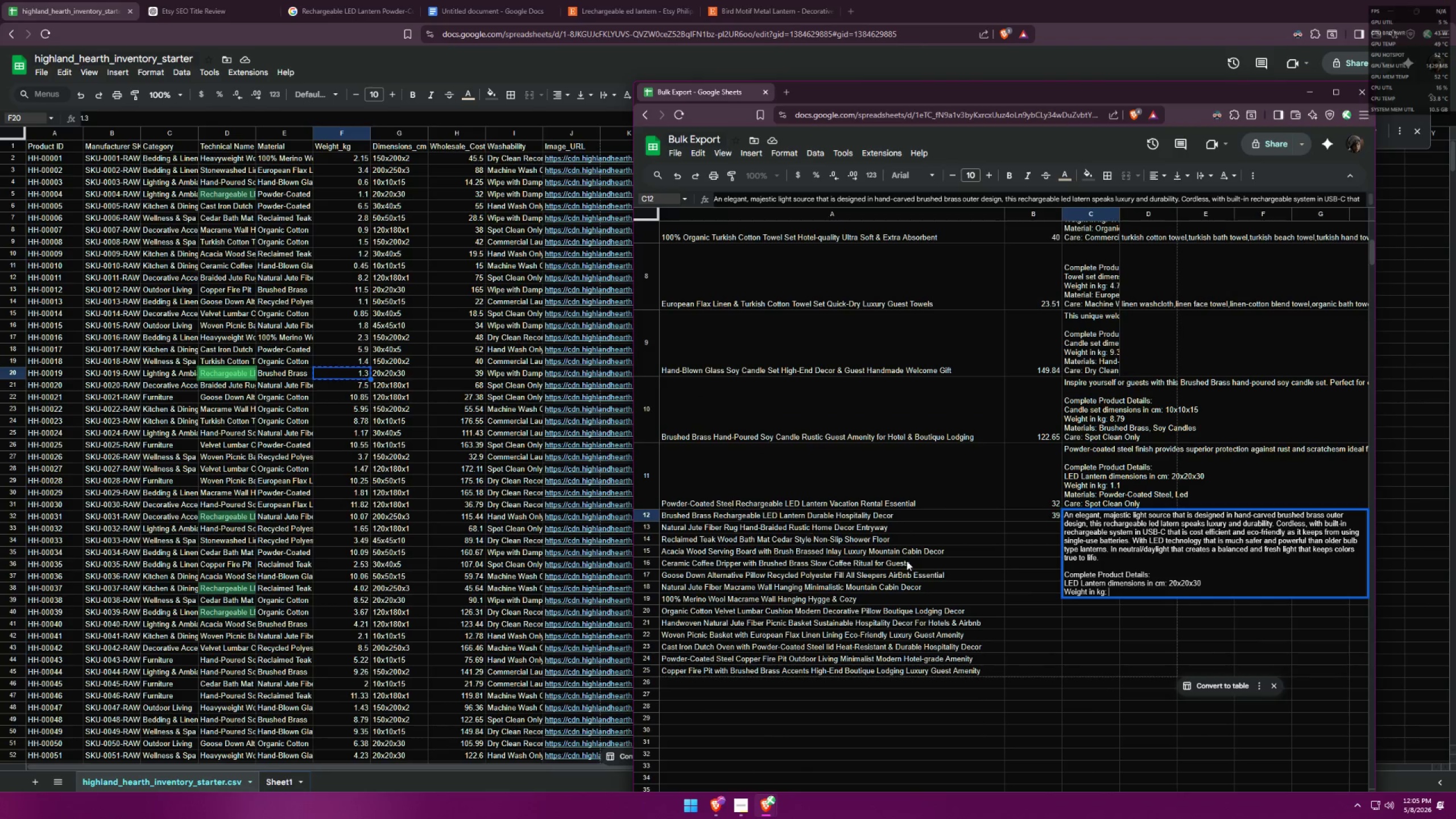 
key(Control+ControlLeft)
 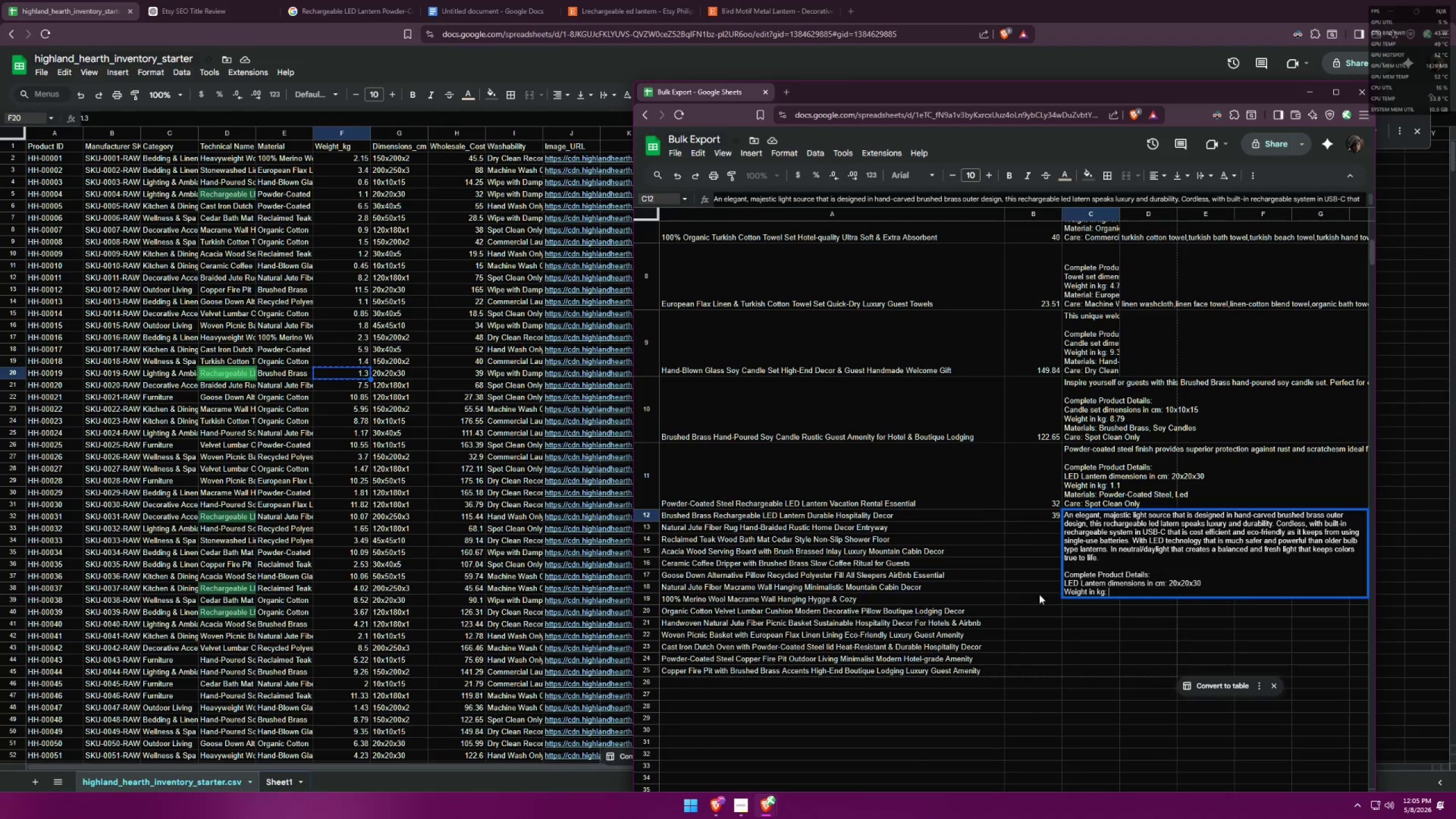 
key(Control+V)
 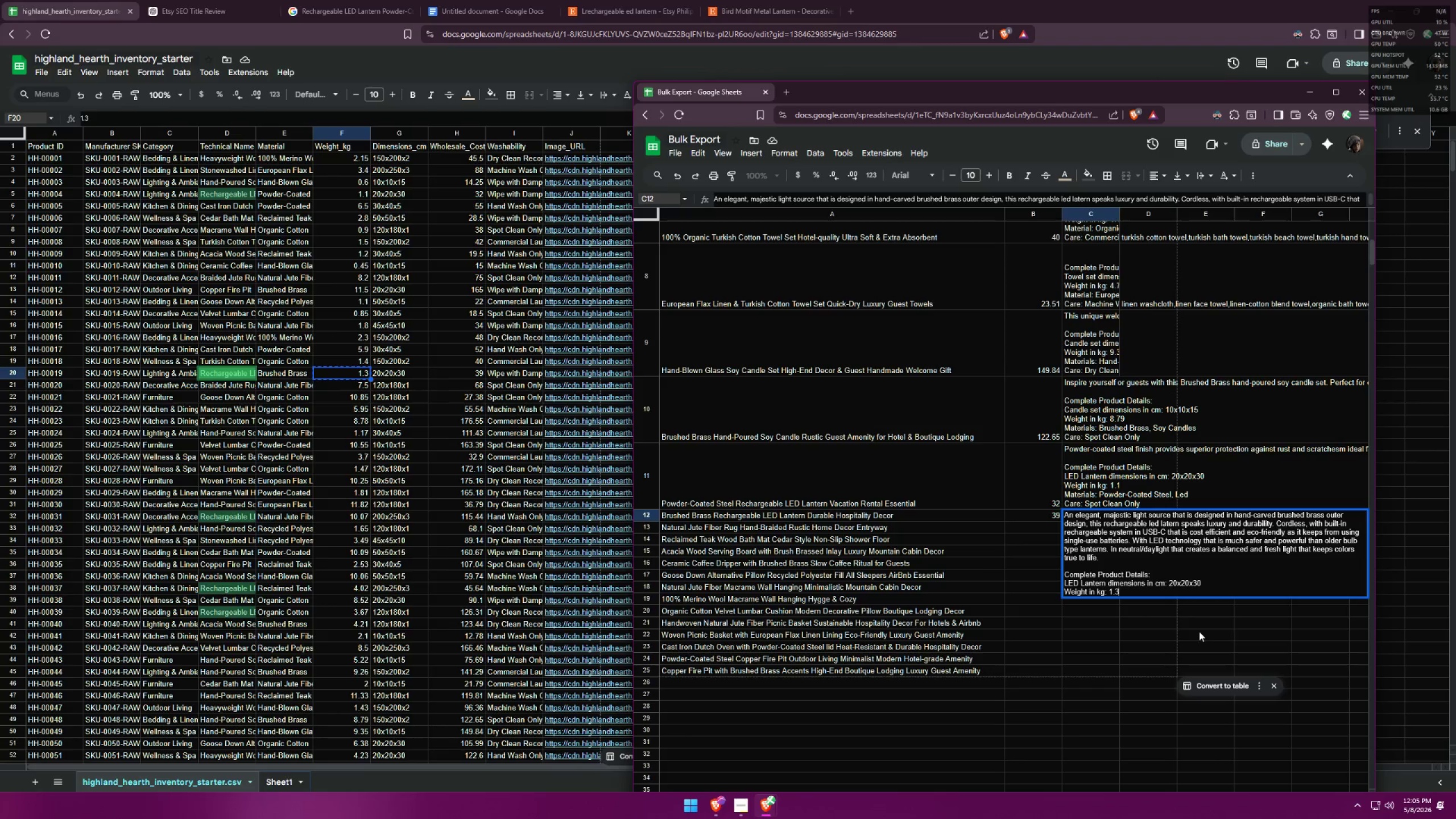 
key(Control+Enter)
 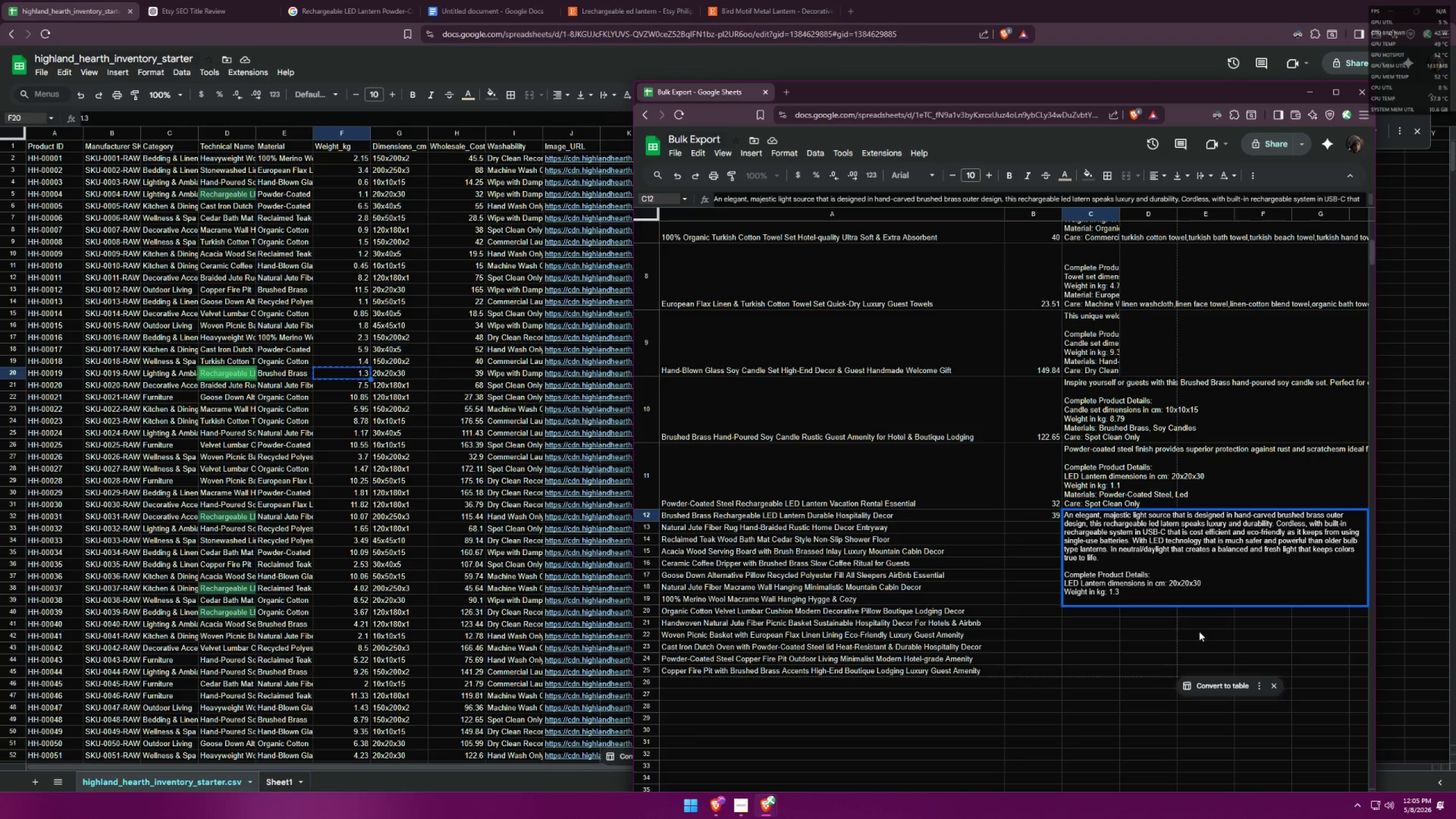 
type(Materials: )
 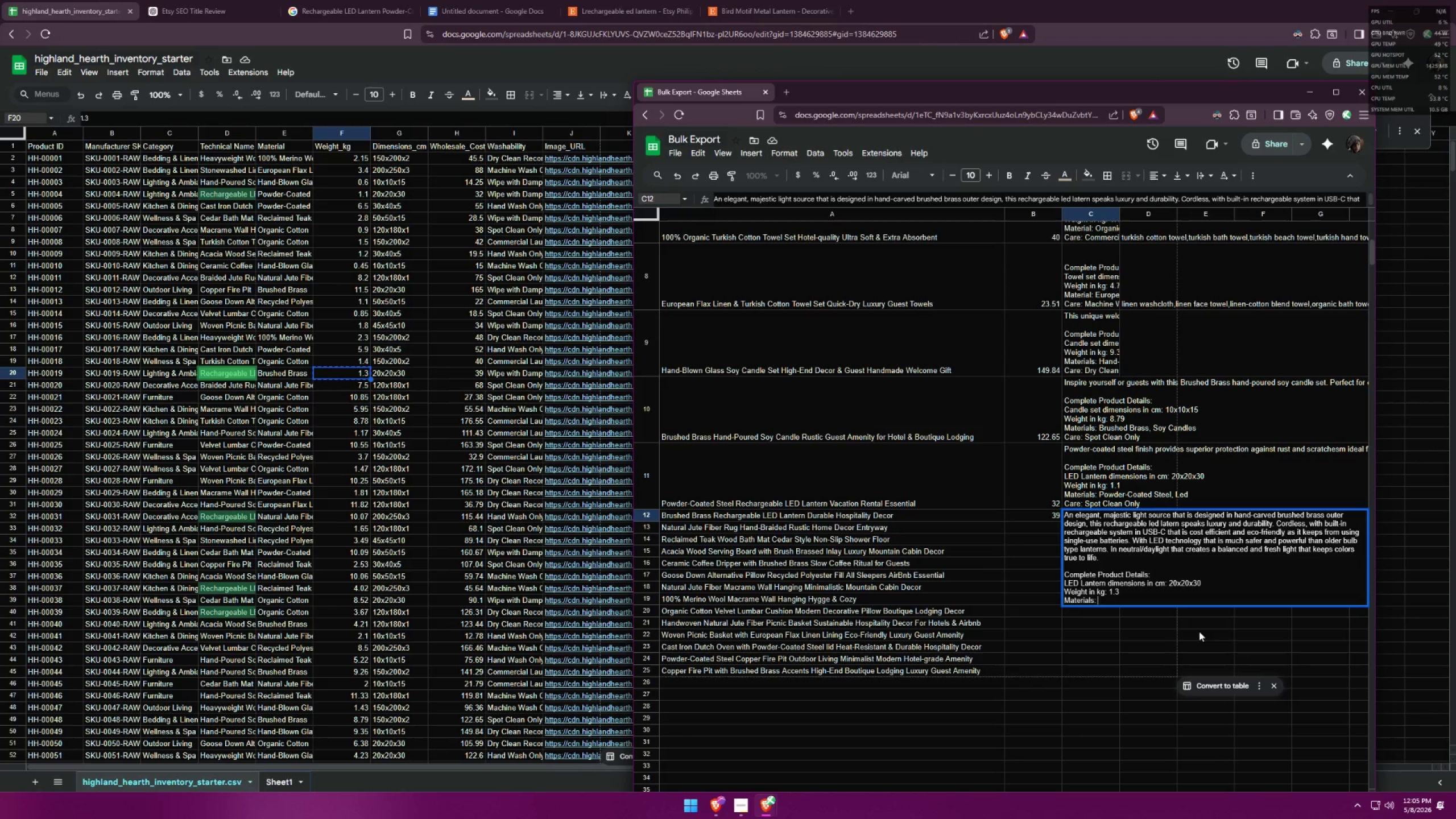 
hold_key(key=ShiftLeft, duration=0.58)
 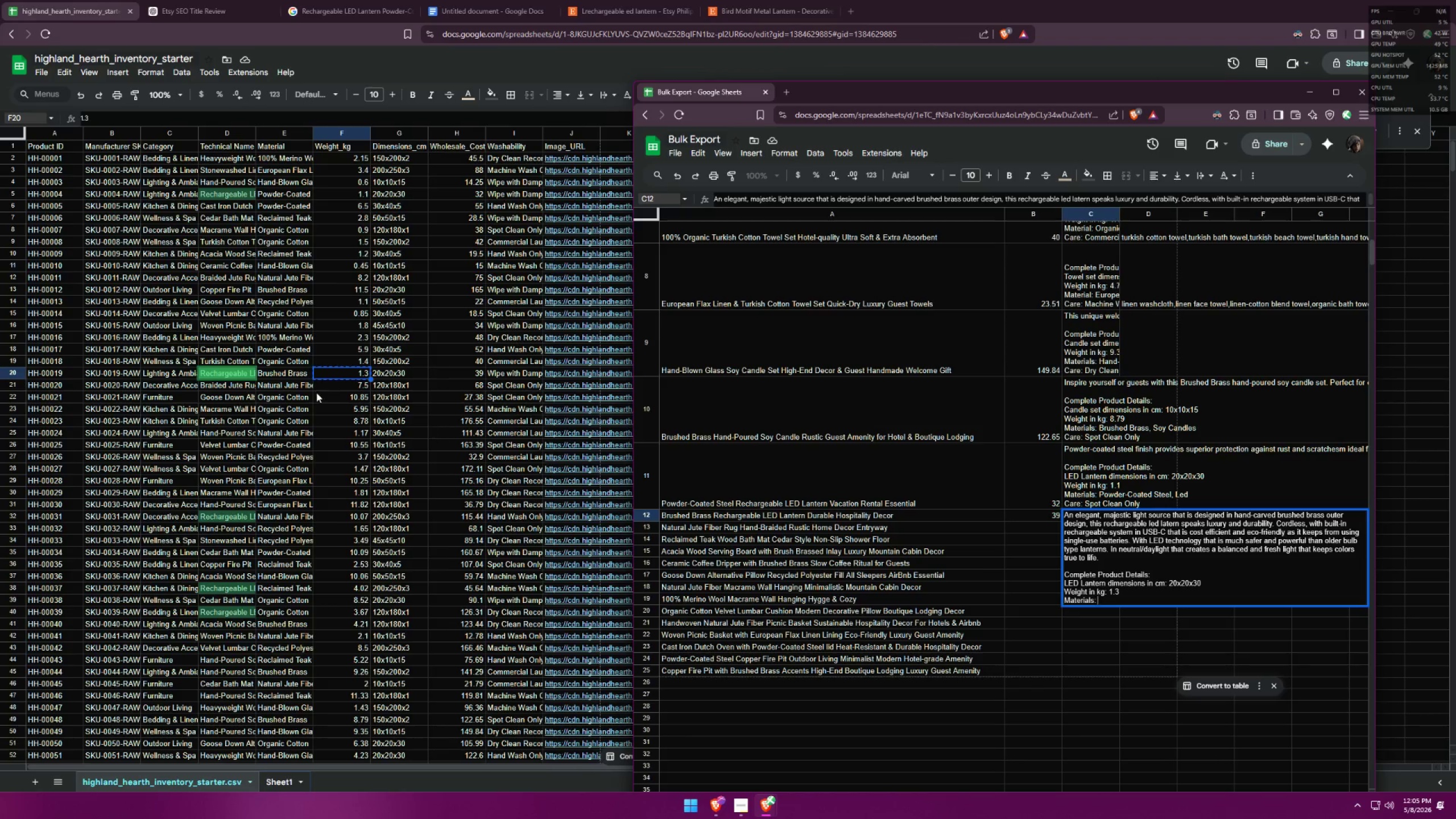 
left_click([283, 372])
 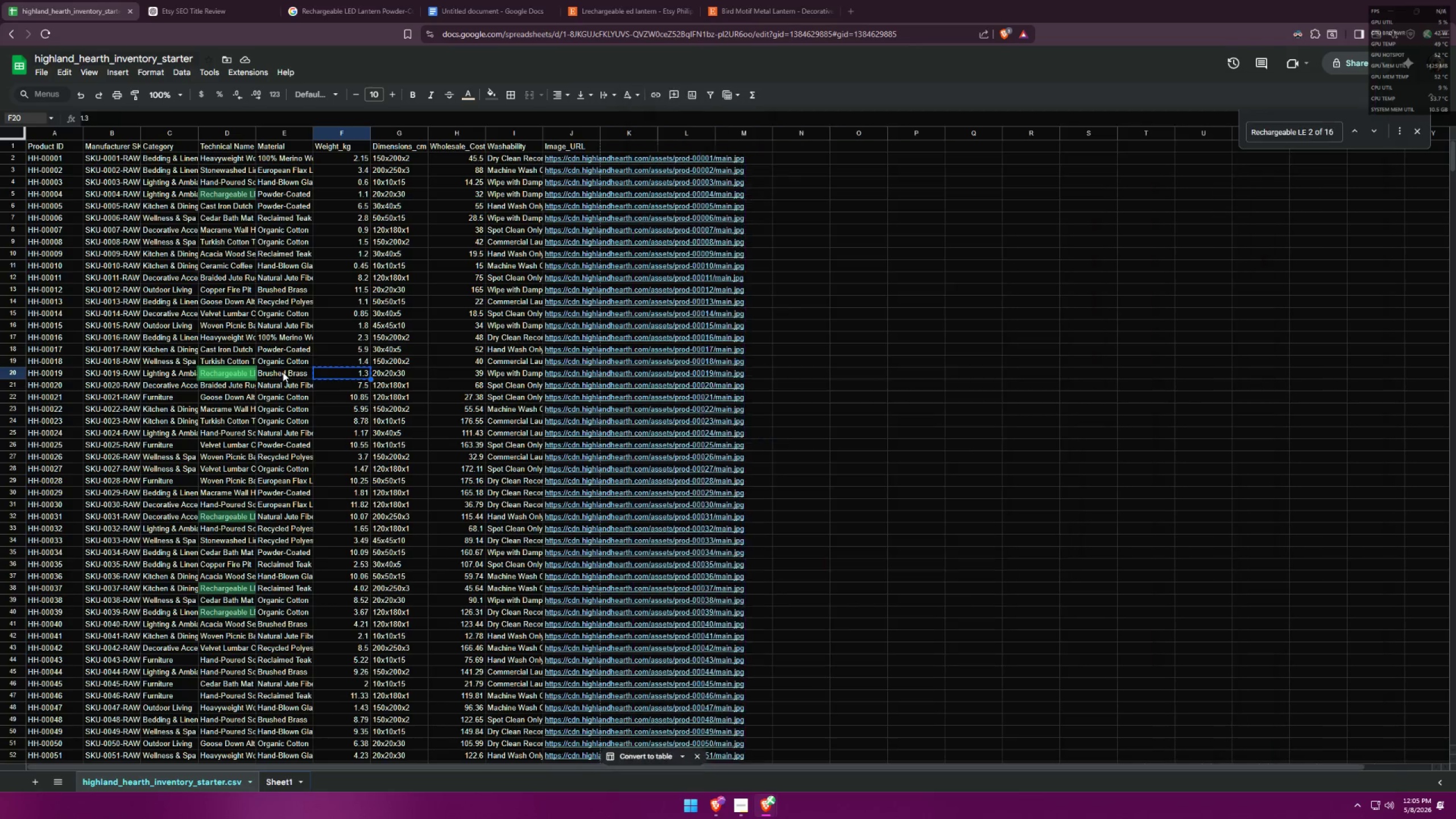 
key(Control+ControlLeft)
 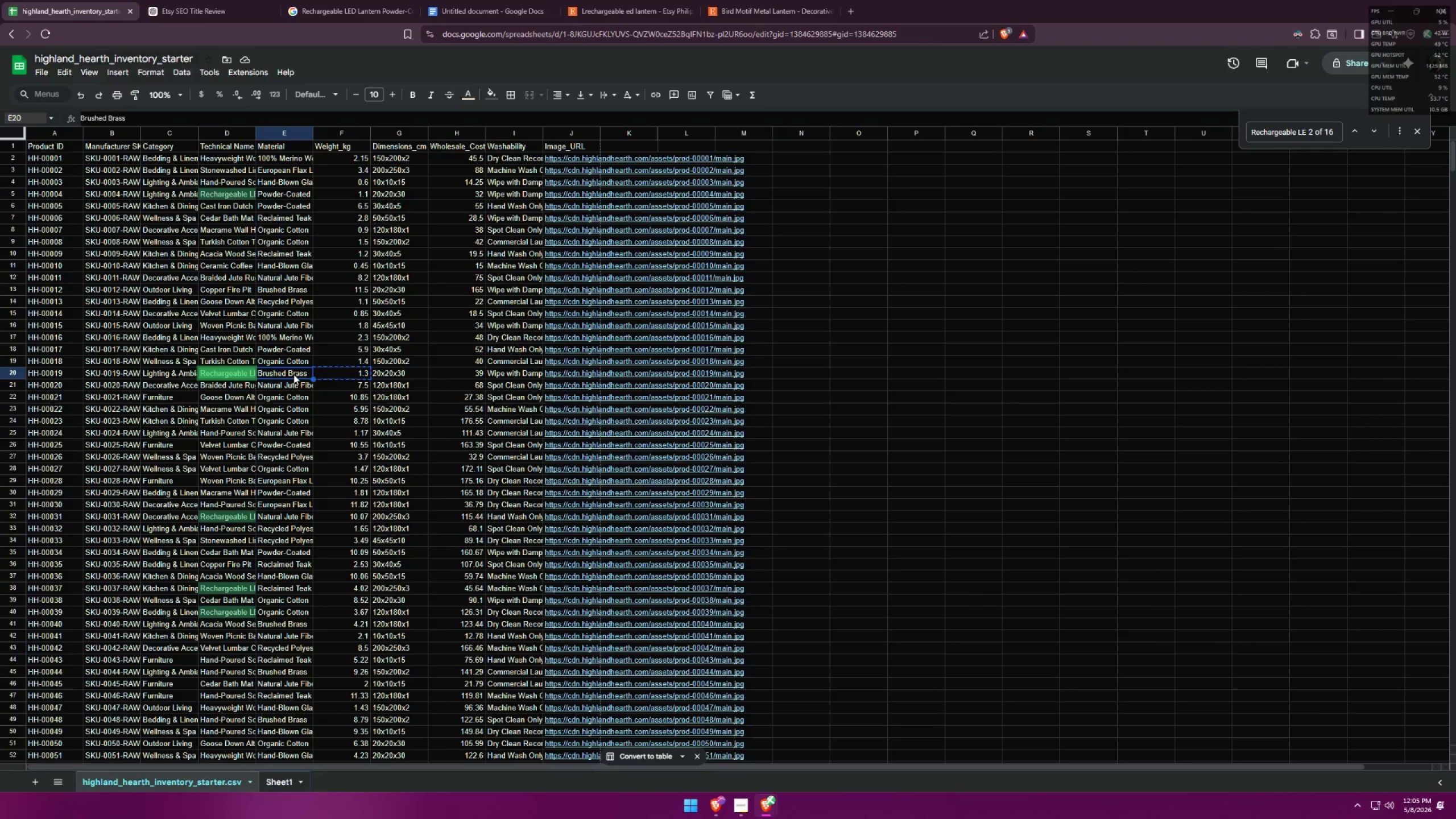 
key(Control+C)
 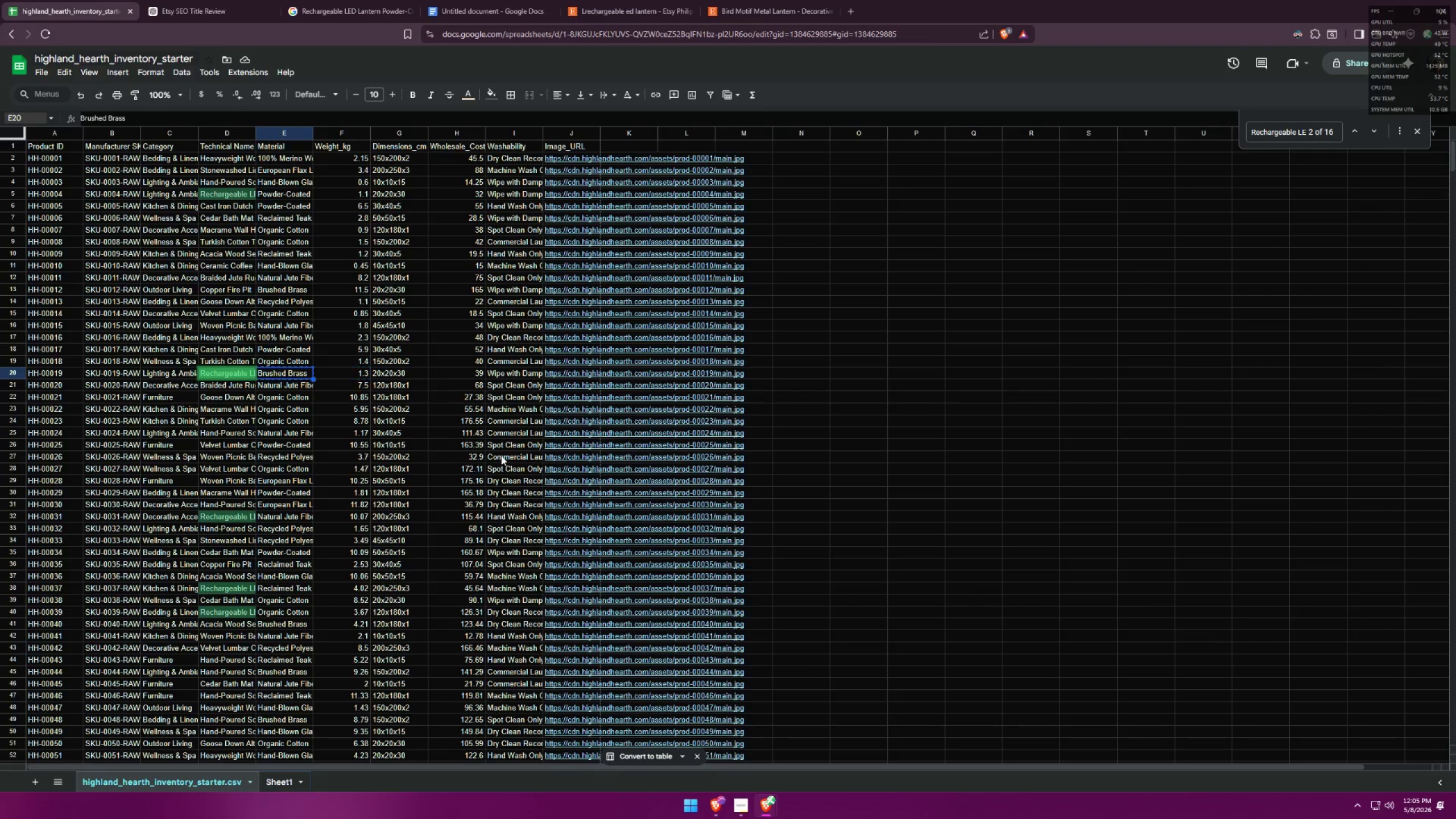 
key(Alt+AltLeft)
 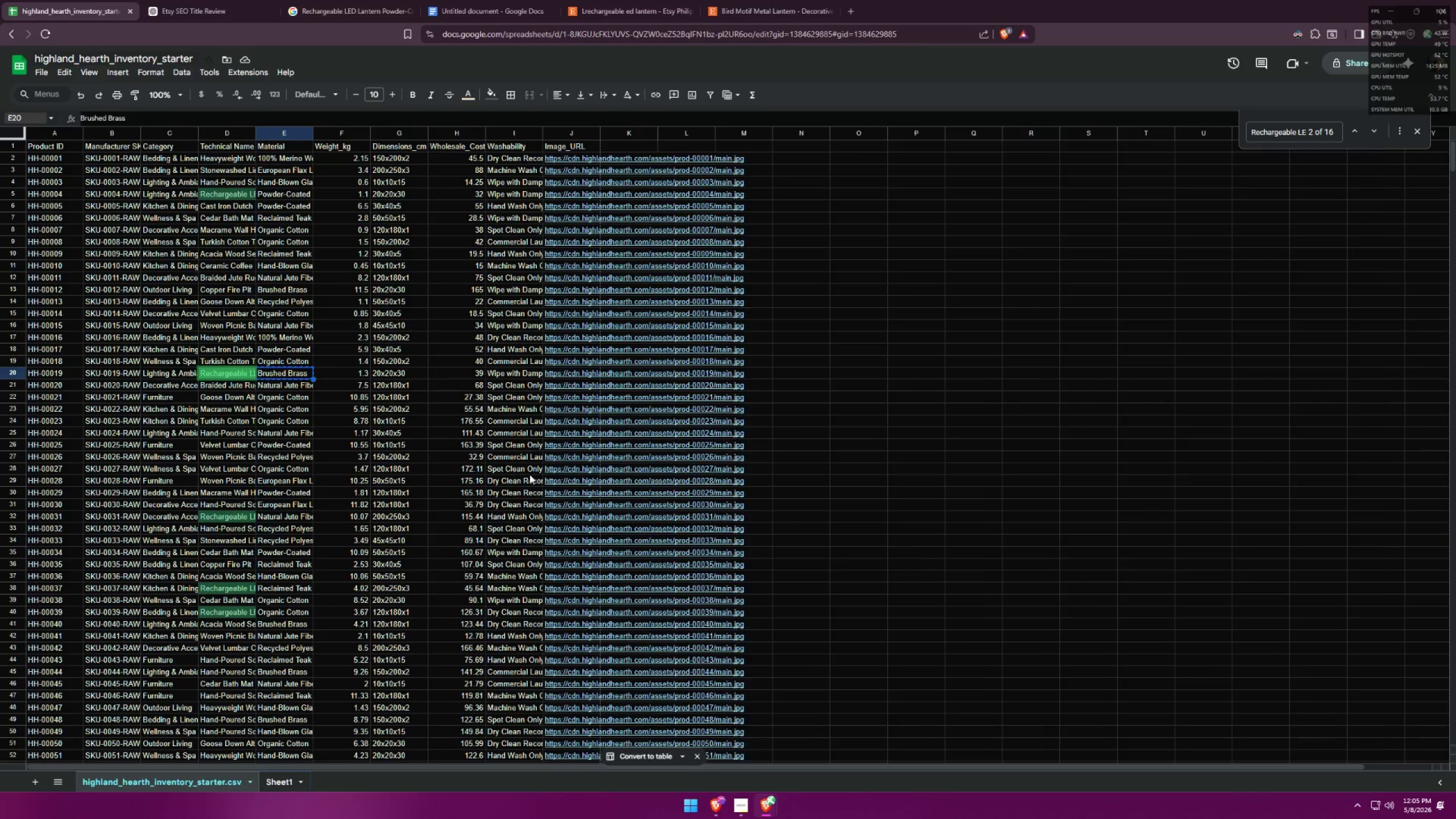 
key(Alt+Tab)
 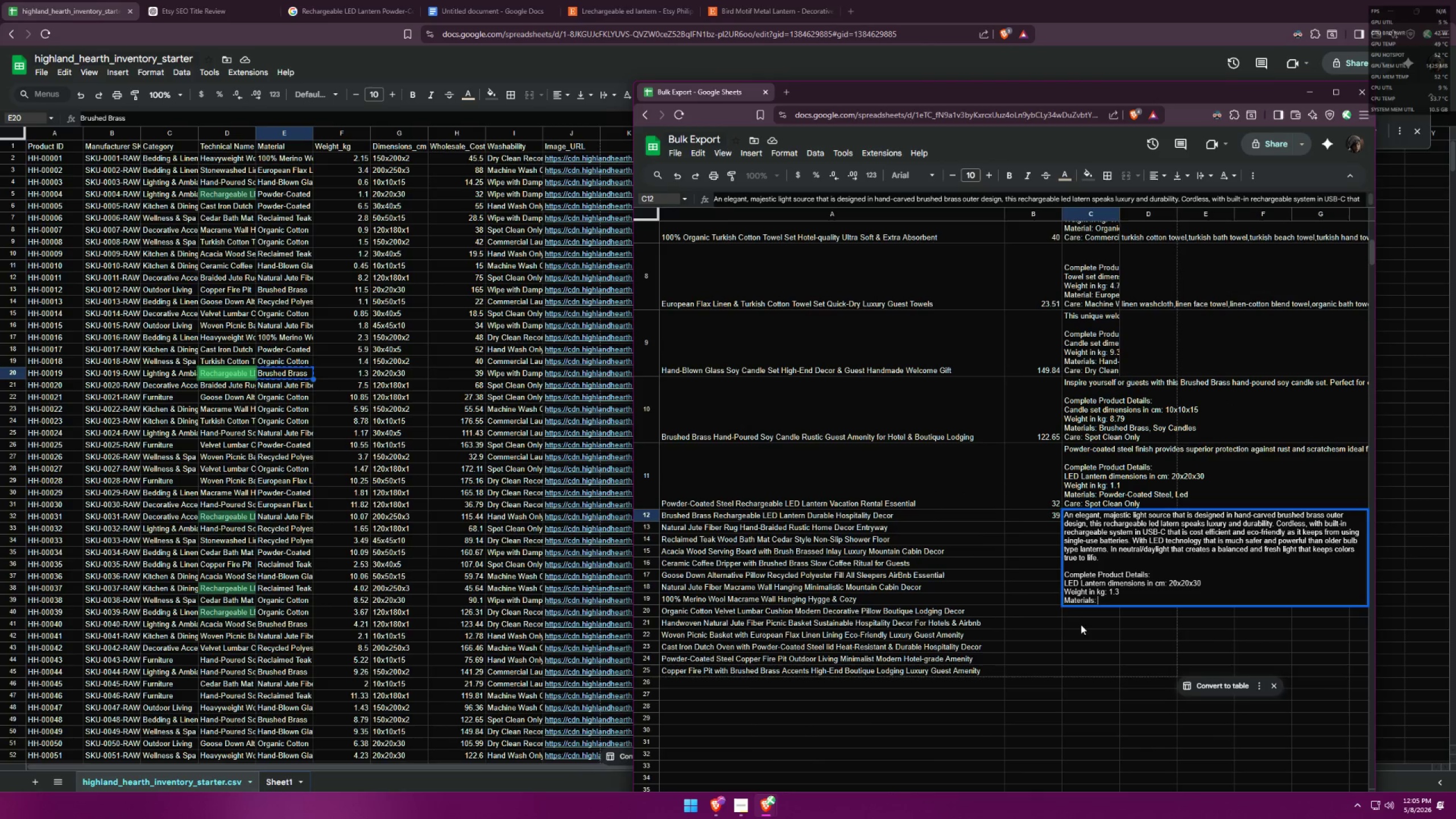 
key(Control+ControlLeft)
 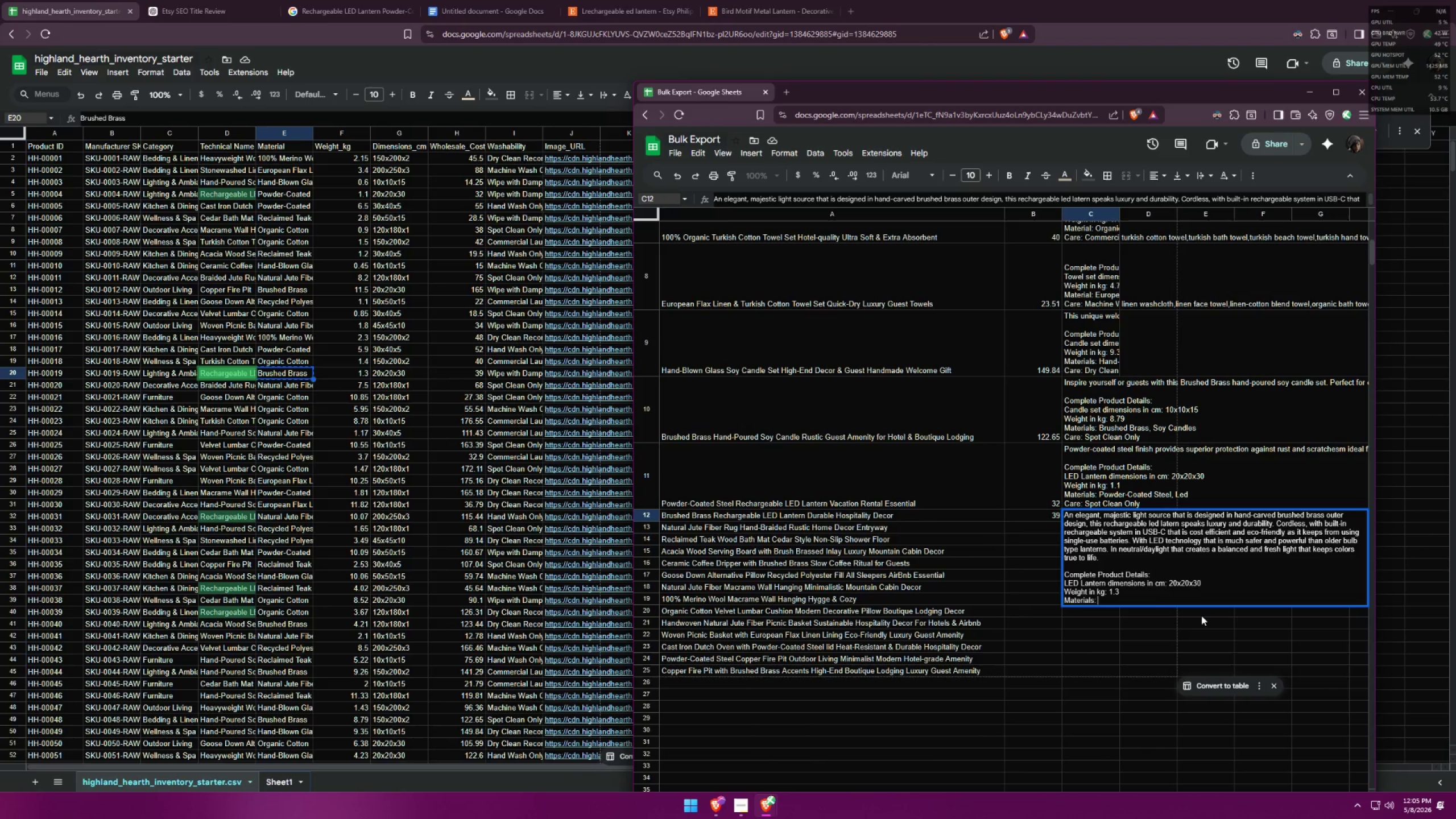 
key(Control+V)
 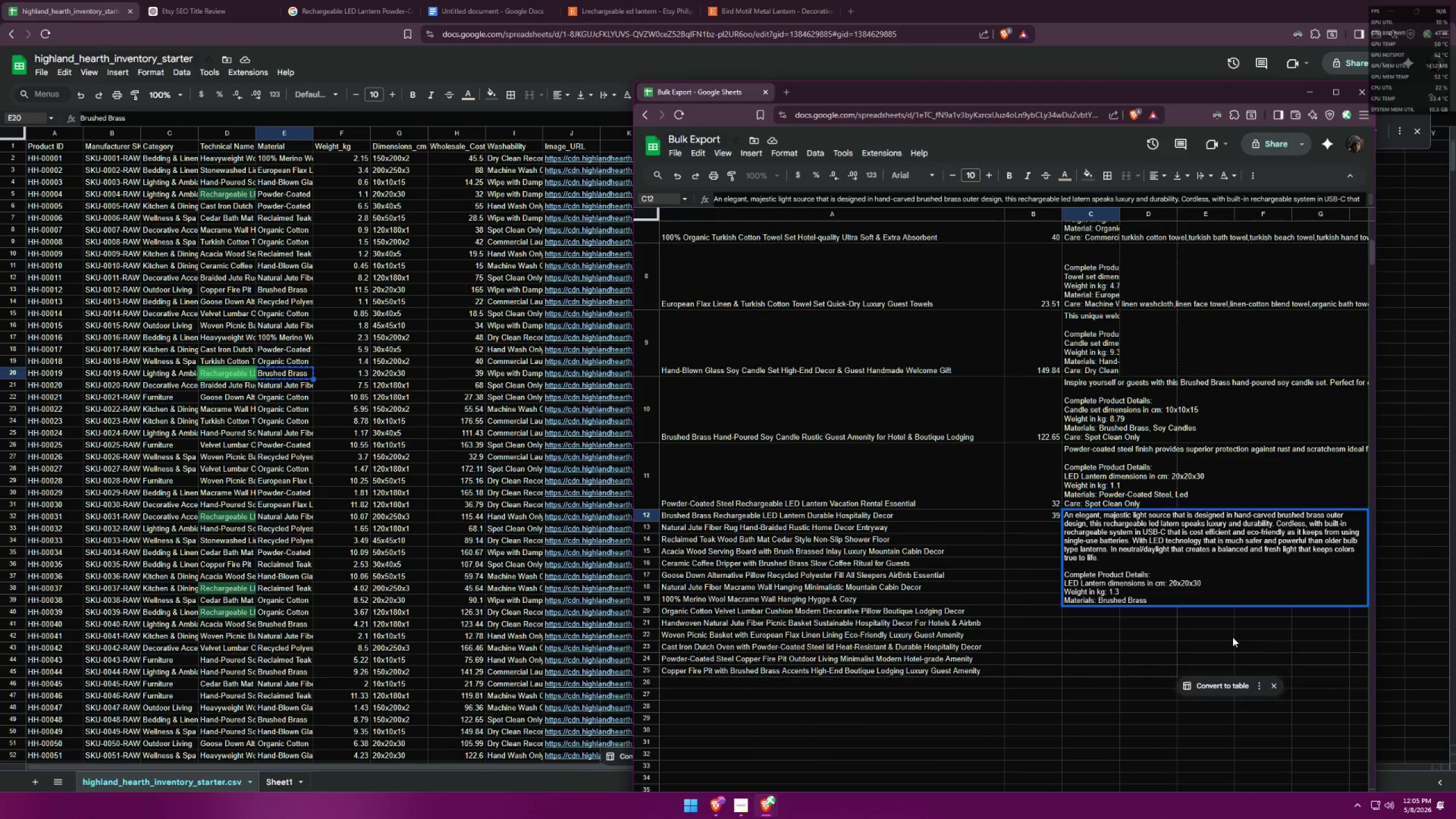 
type(, LED)
 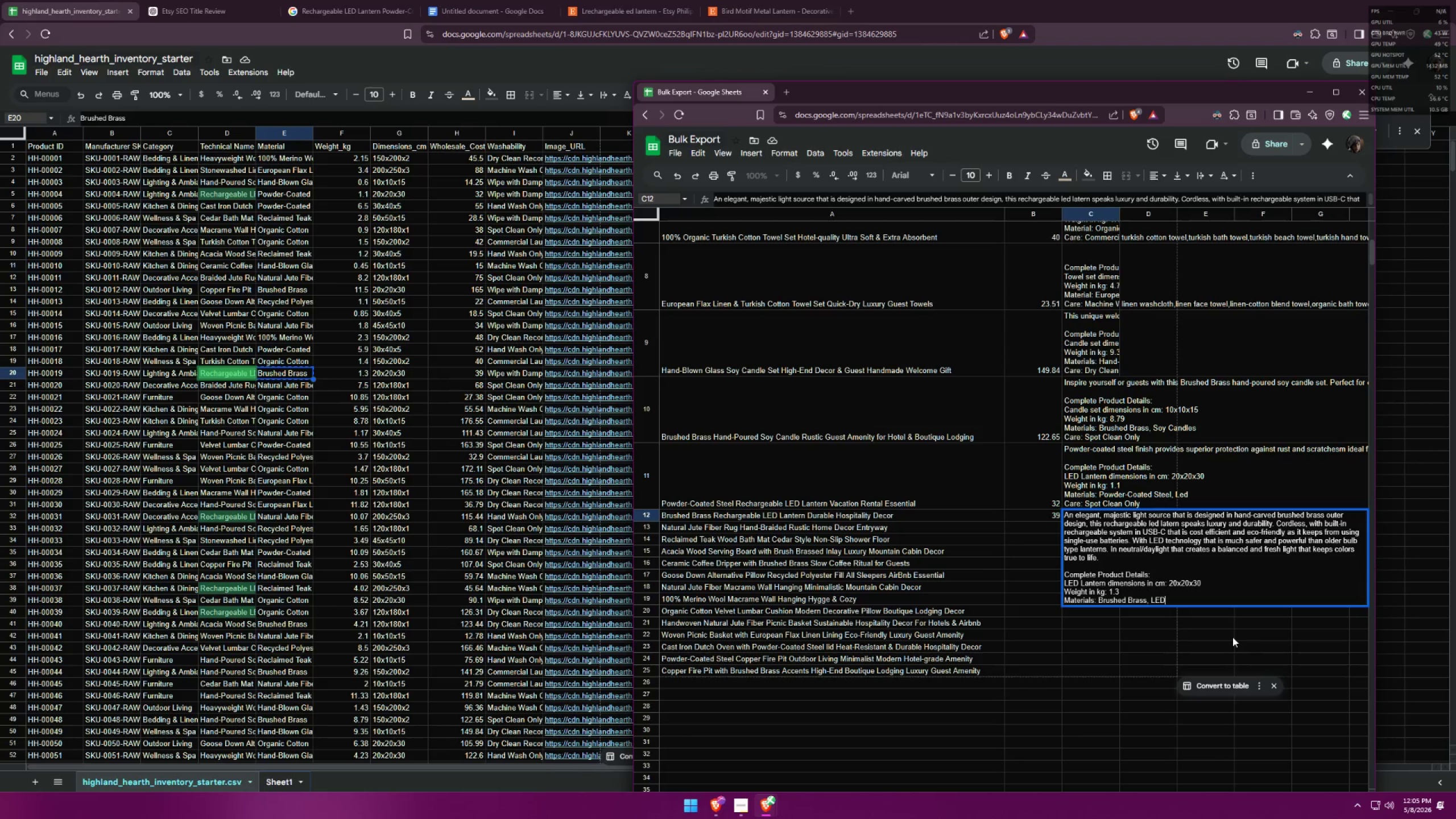 
key(Backspace)
key(Backspace)
type(ed)
 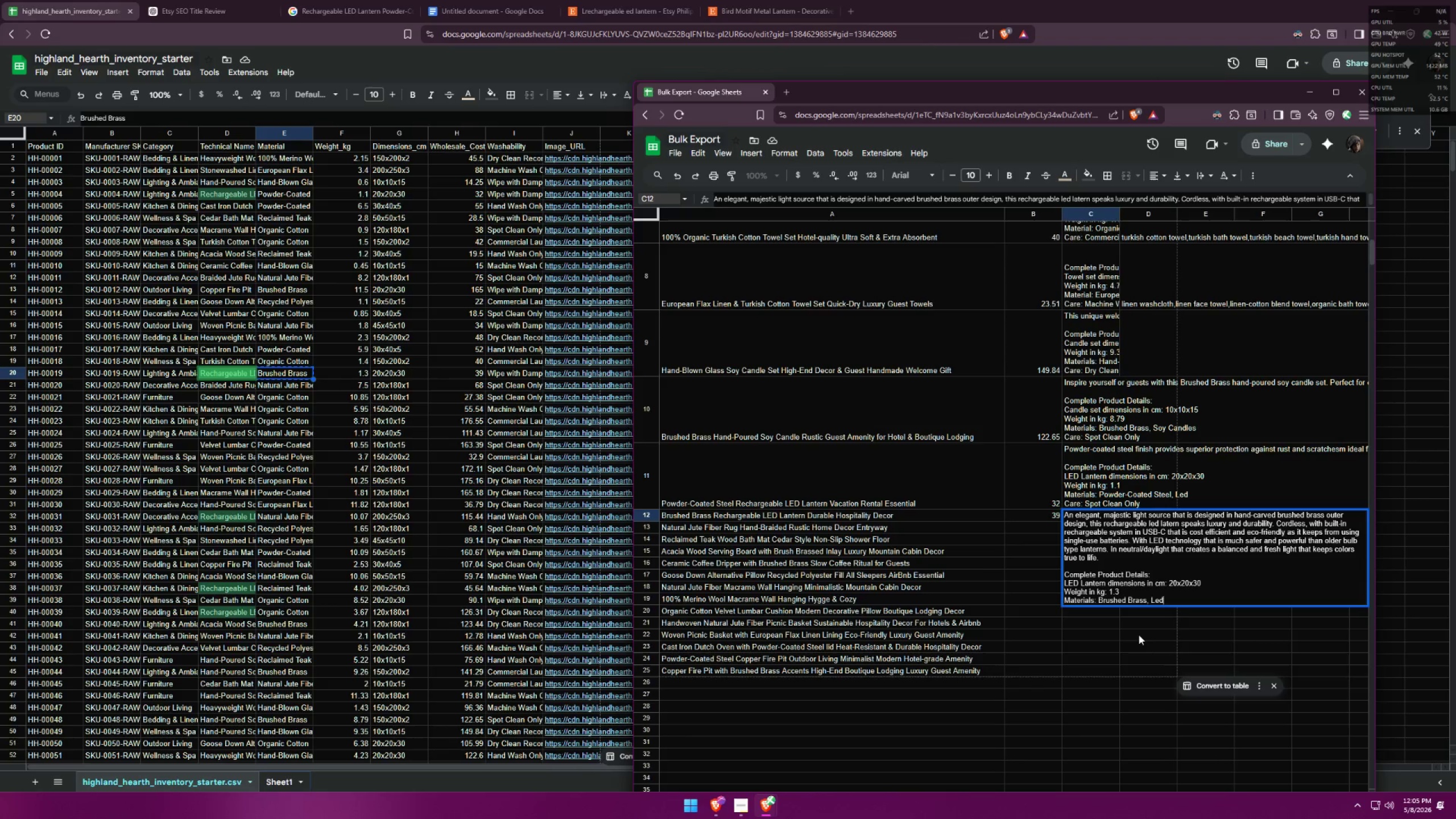 
key(Control+Enter)
 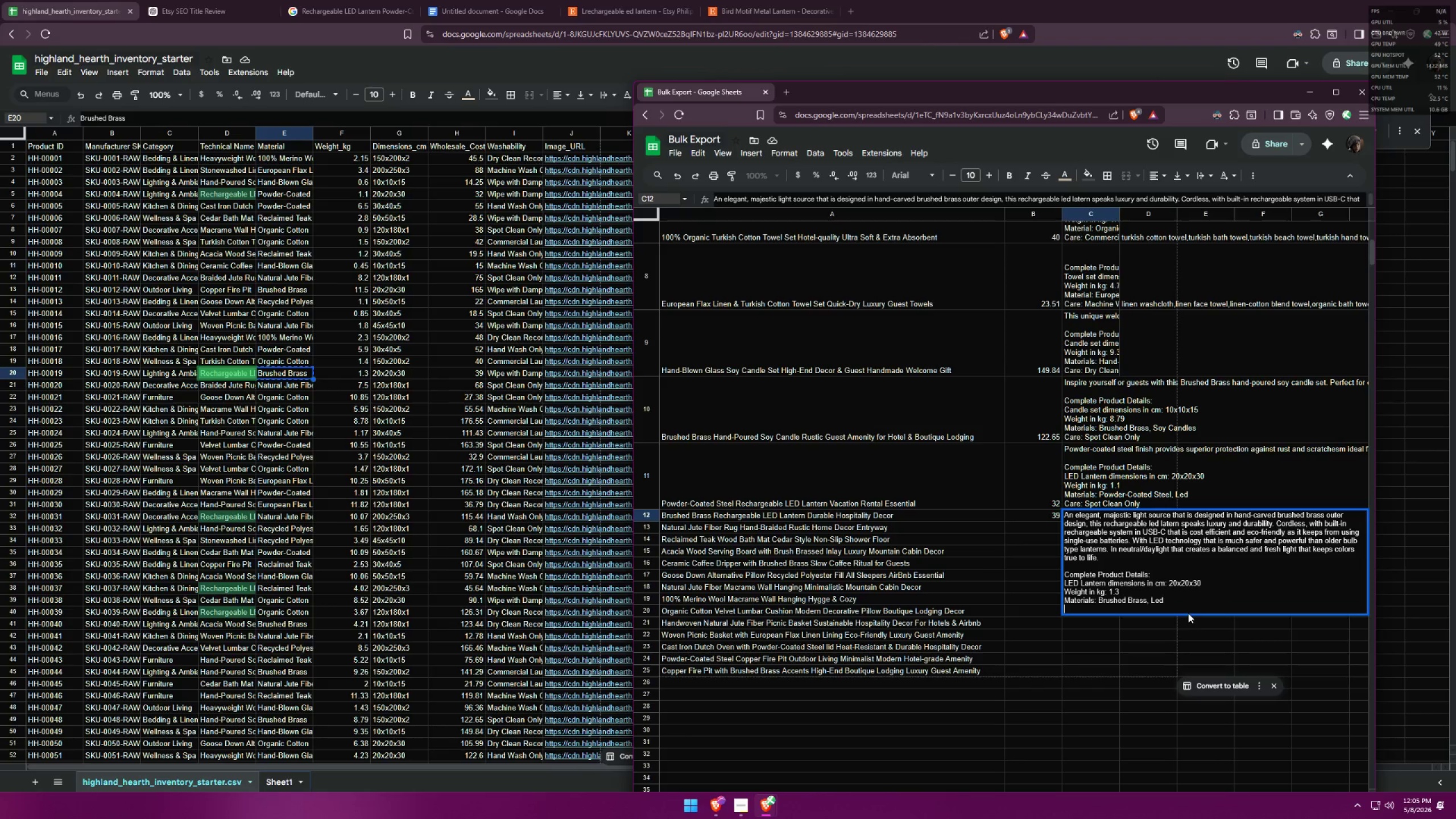 
type(Care: )
 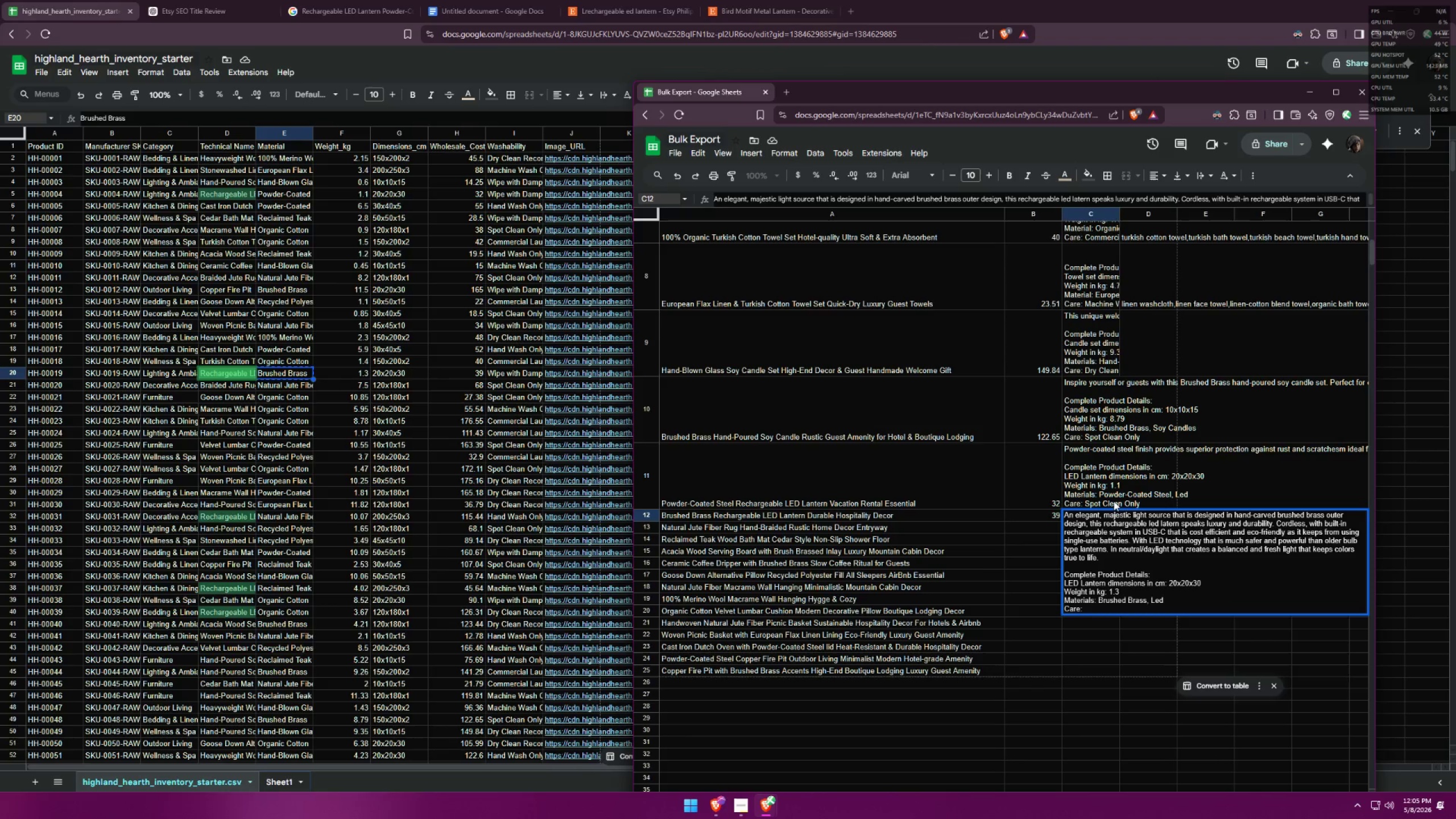 
left_click([1114, 501])
 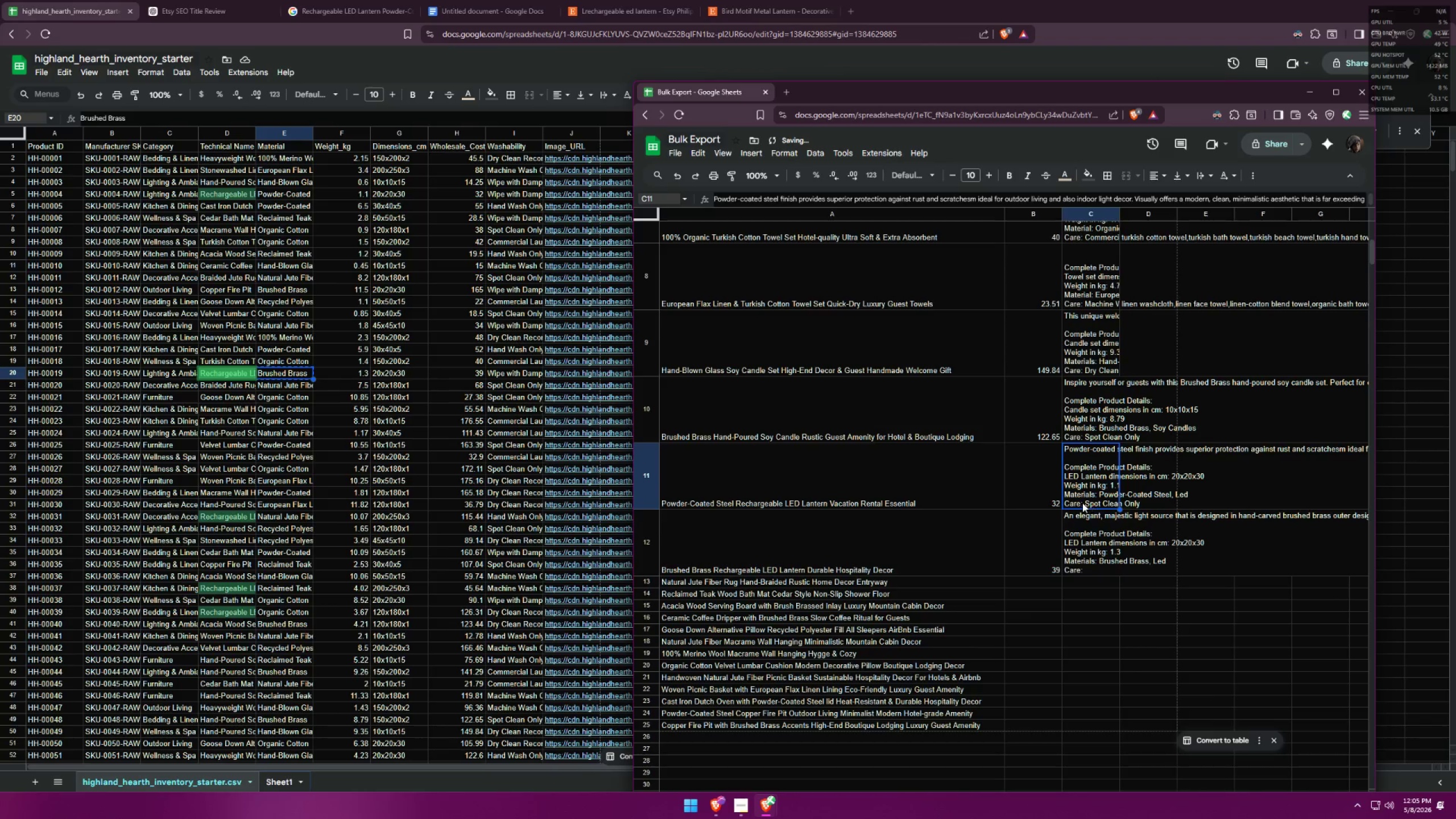 
double_click([1082, 503])
 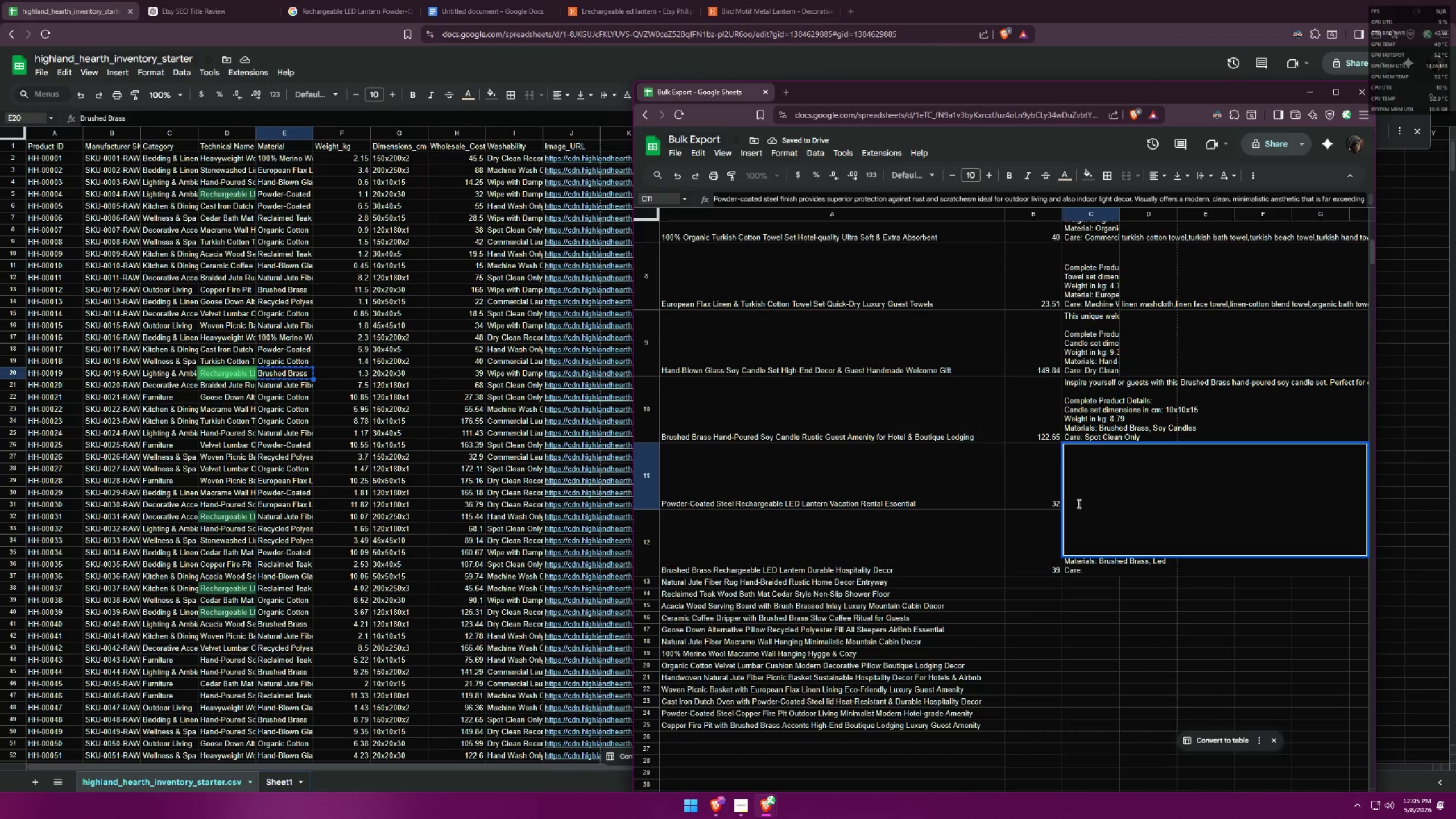 
mouse_move([541, 401])
 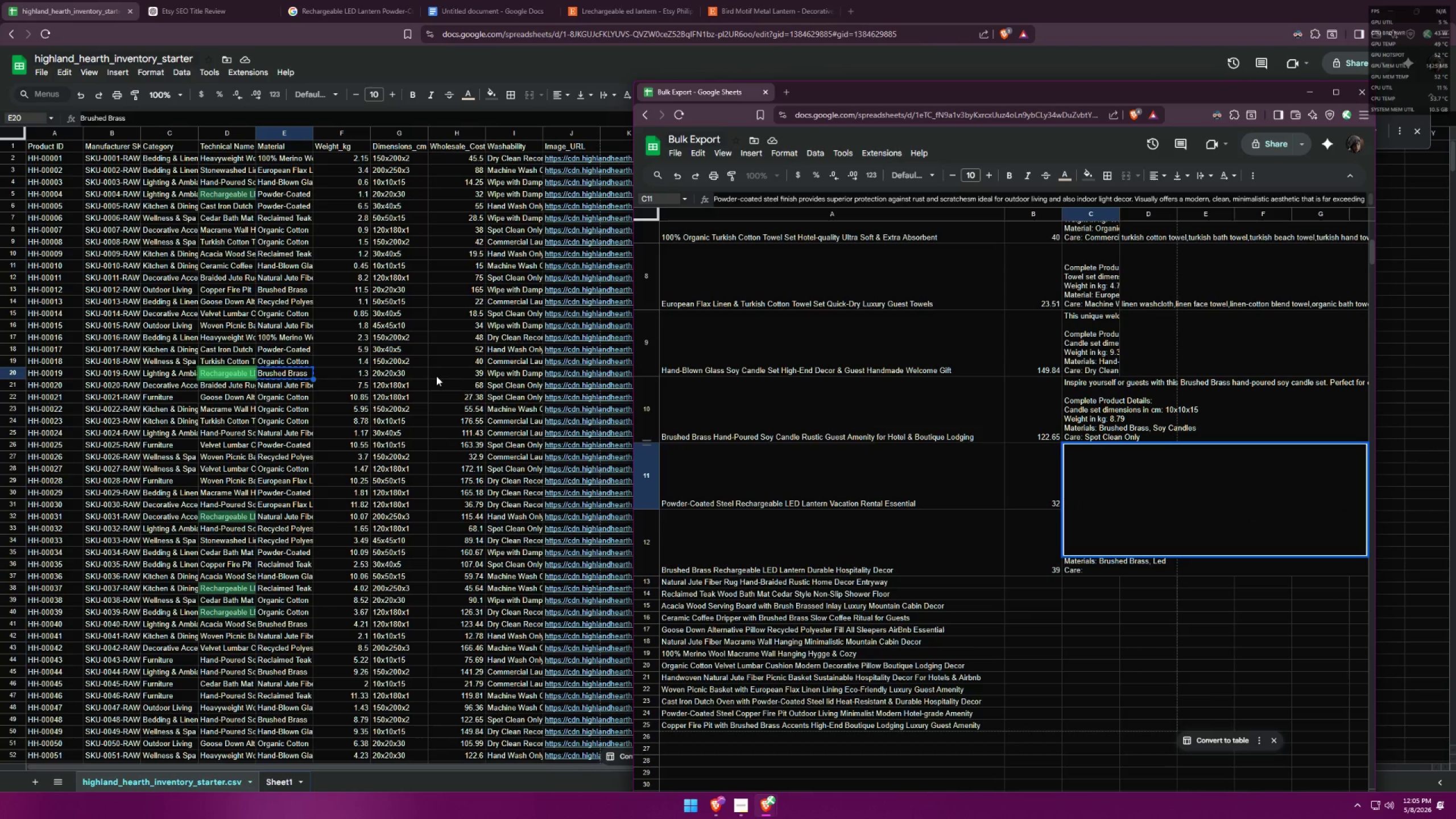 
left_click([523, 377])
 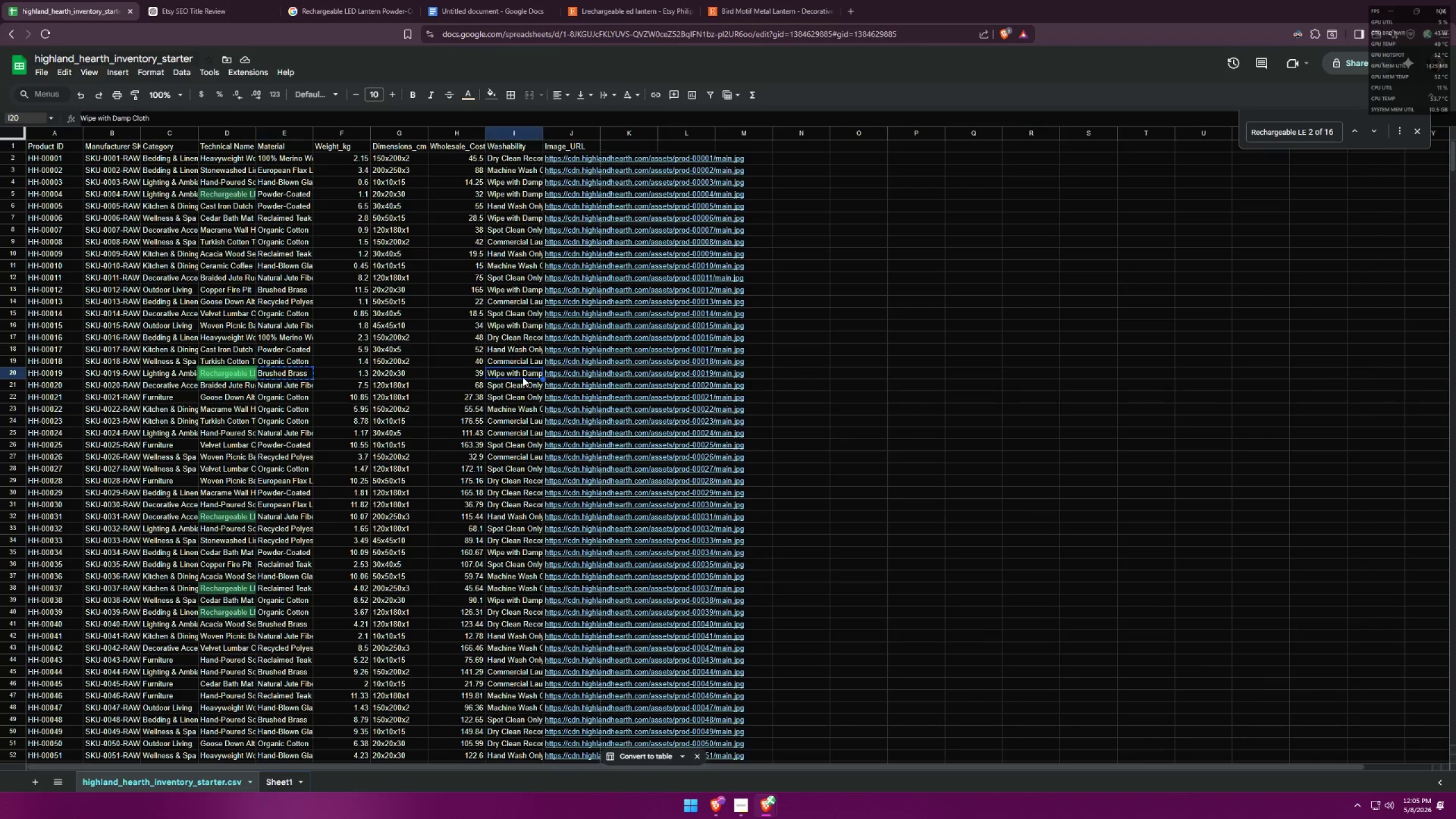 
key(Control+ControlLeft)
 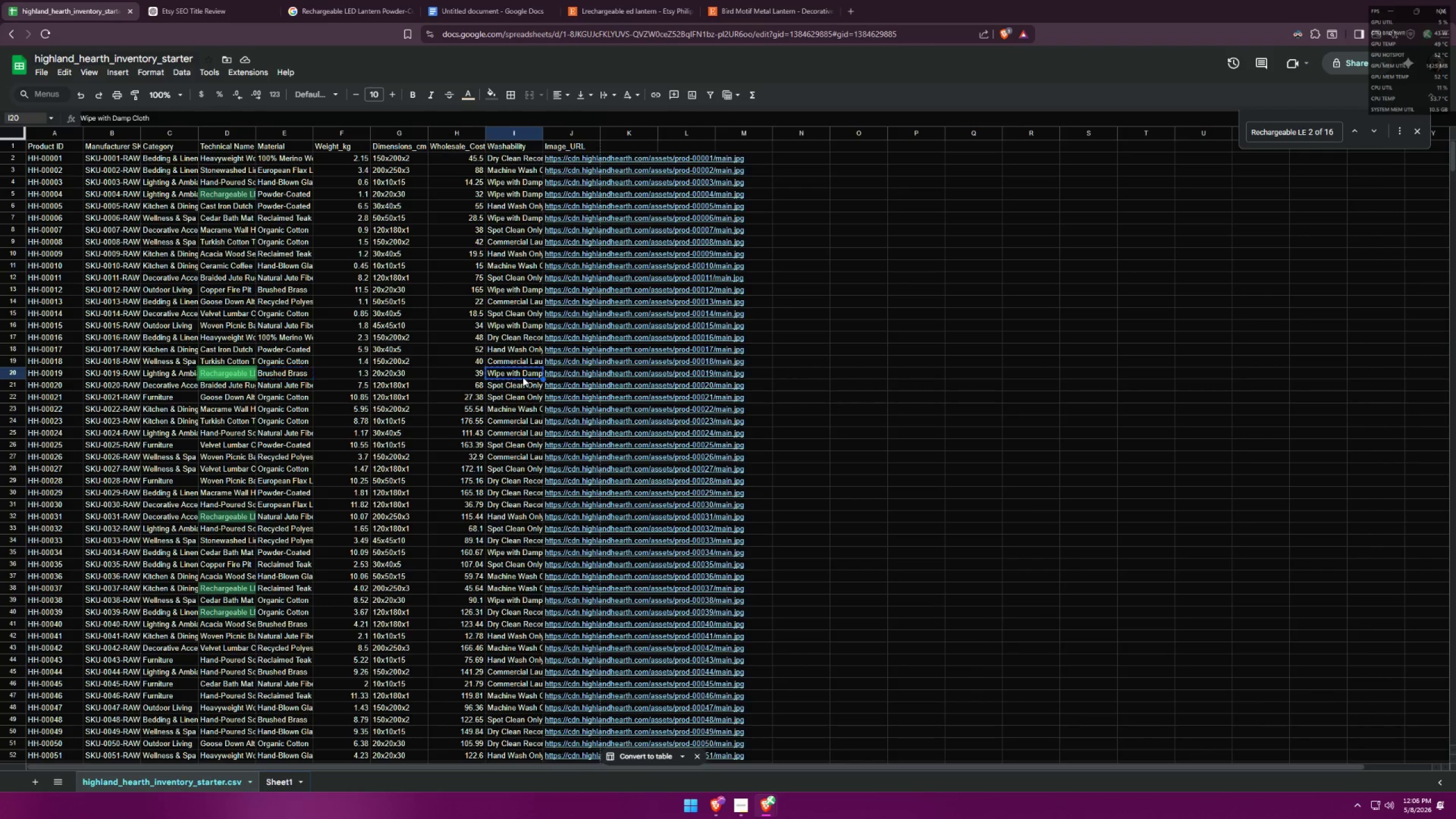 
key(Control+C)
 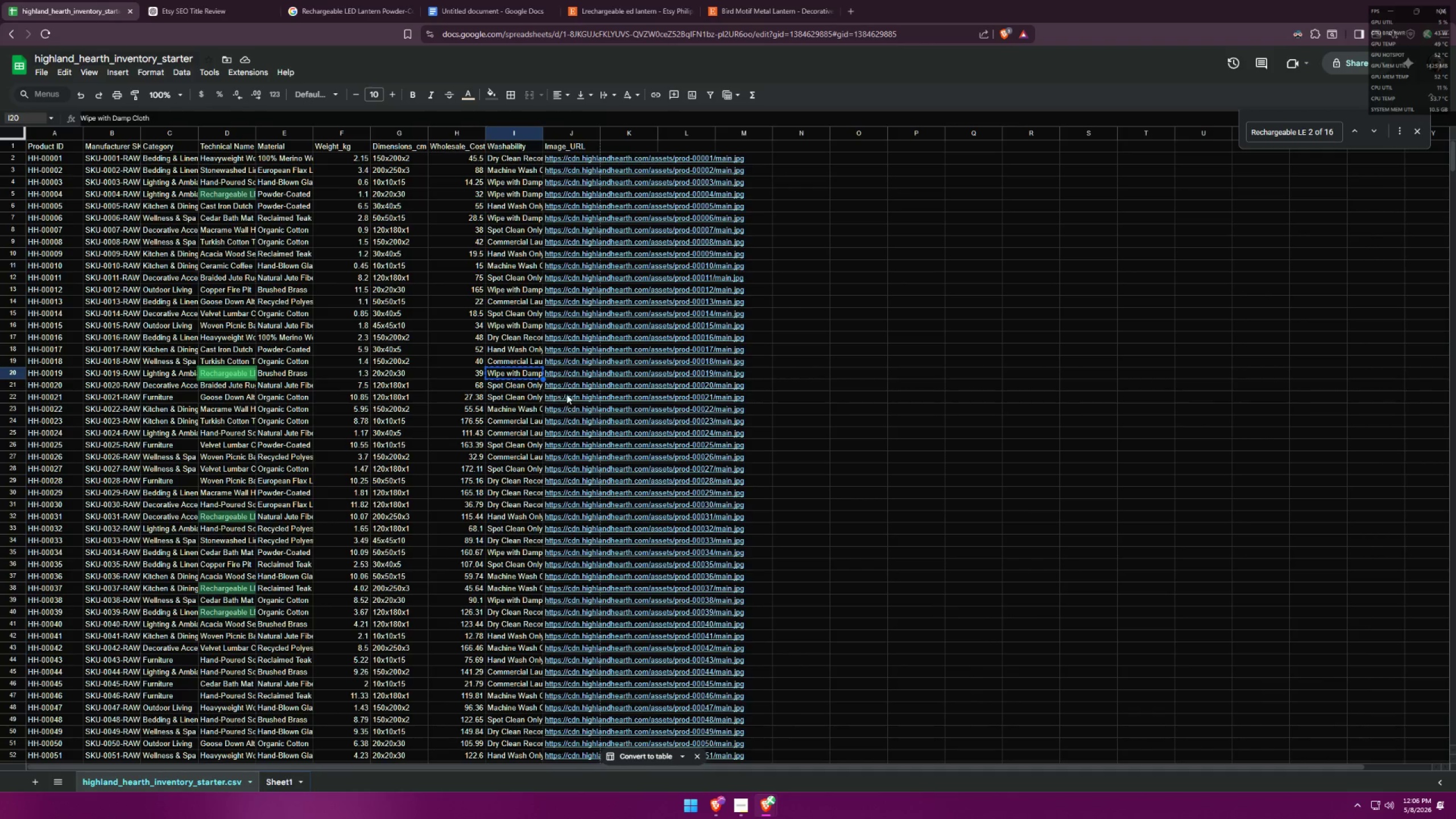 
key(Alt+AltLeft)
 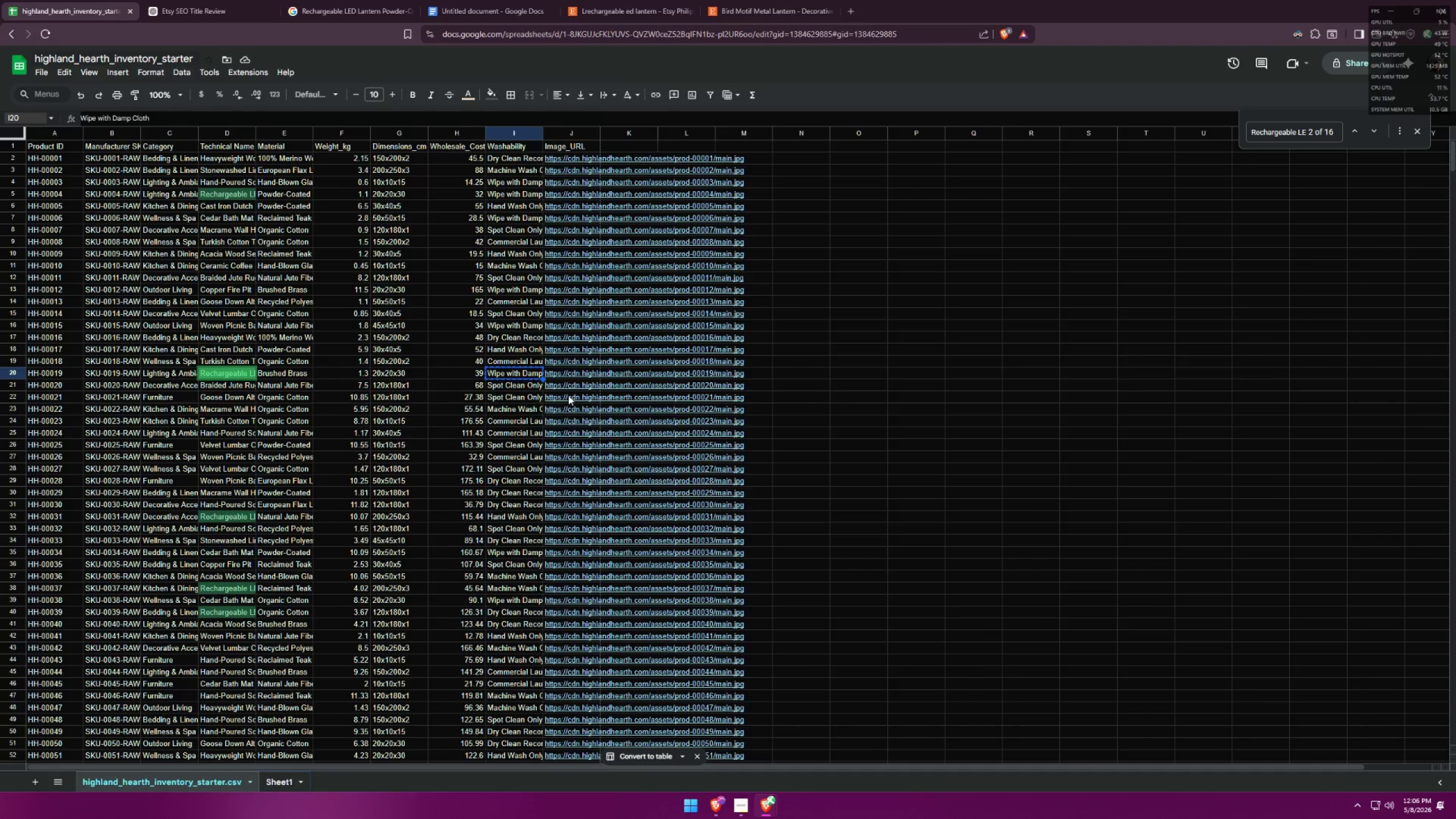 
key(Alt+Tab)
 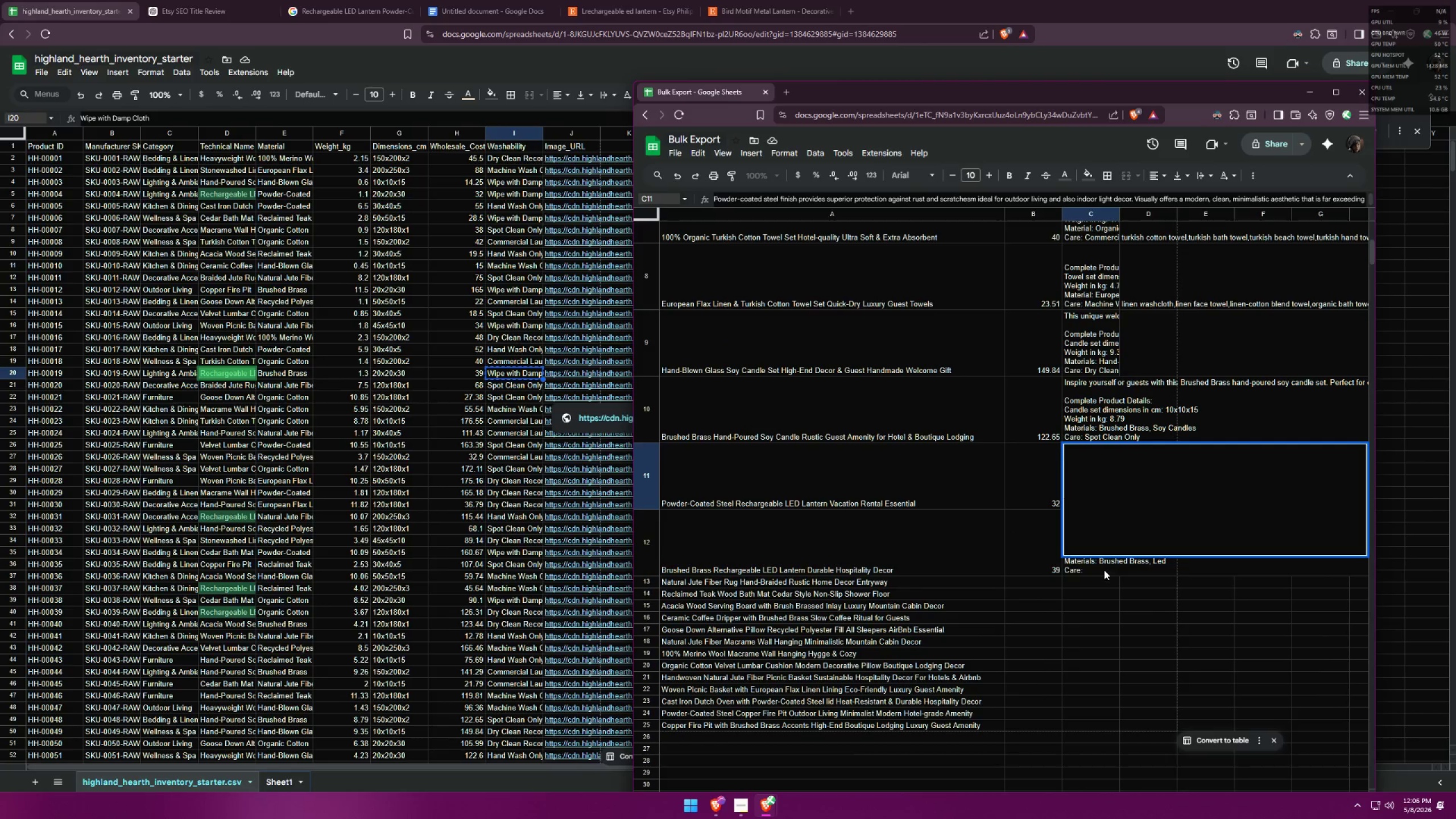 
double_click([1089, 570])
 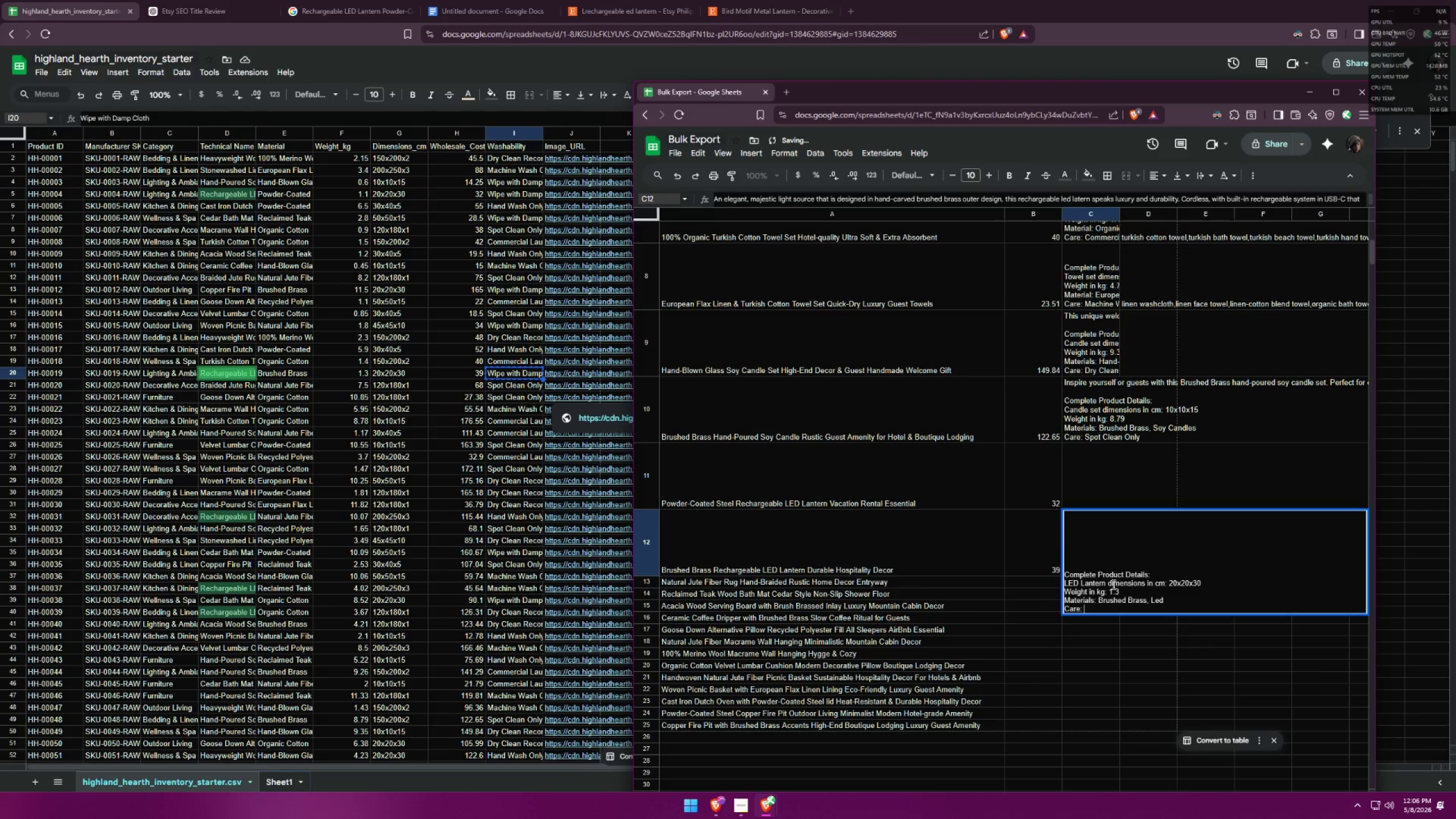 
key(Control+ControlLeft)
 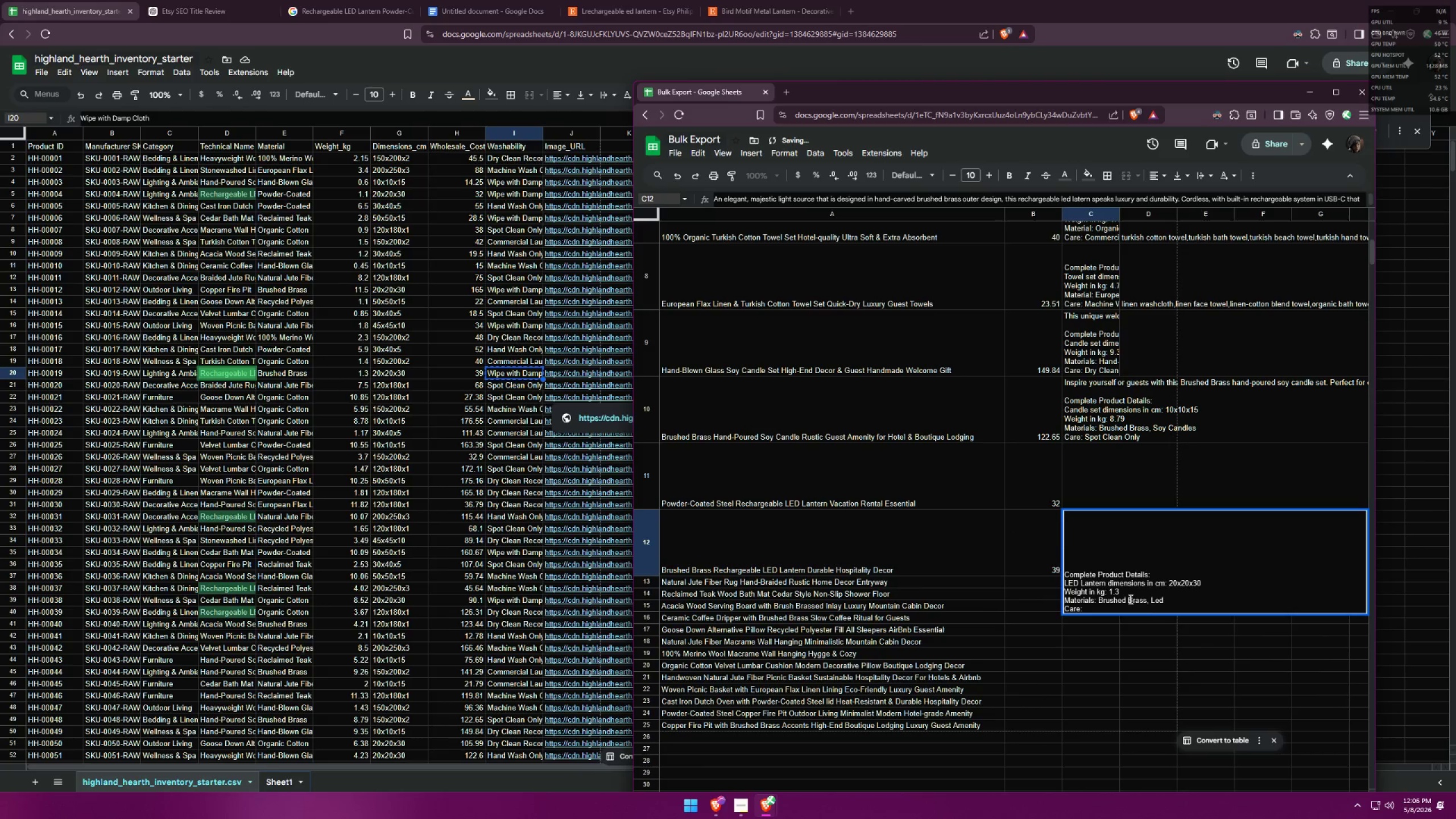 
key(Control+V)
 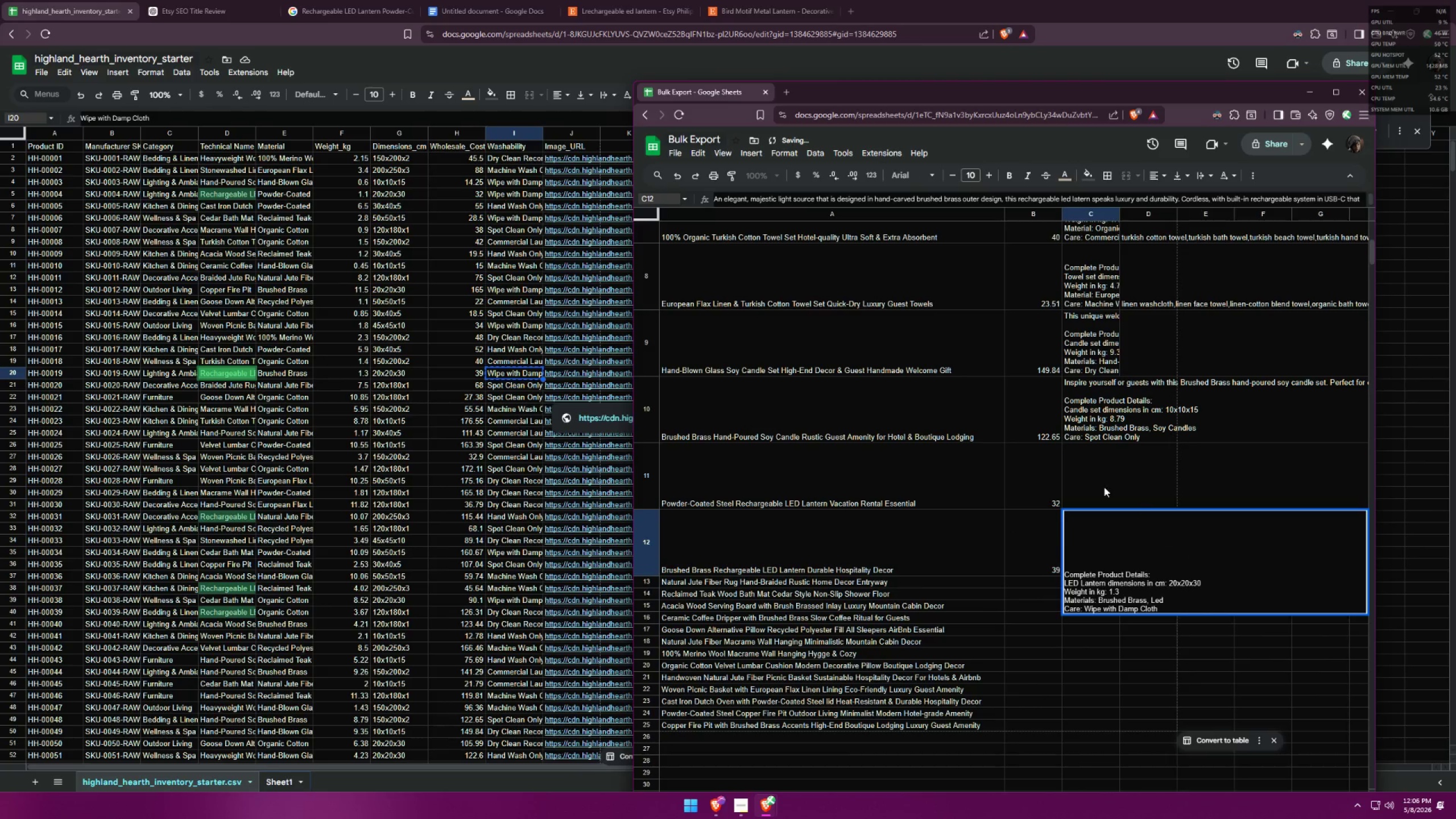 
double_click([1087, 468])
 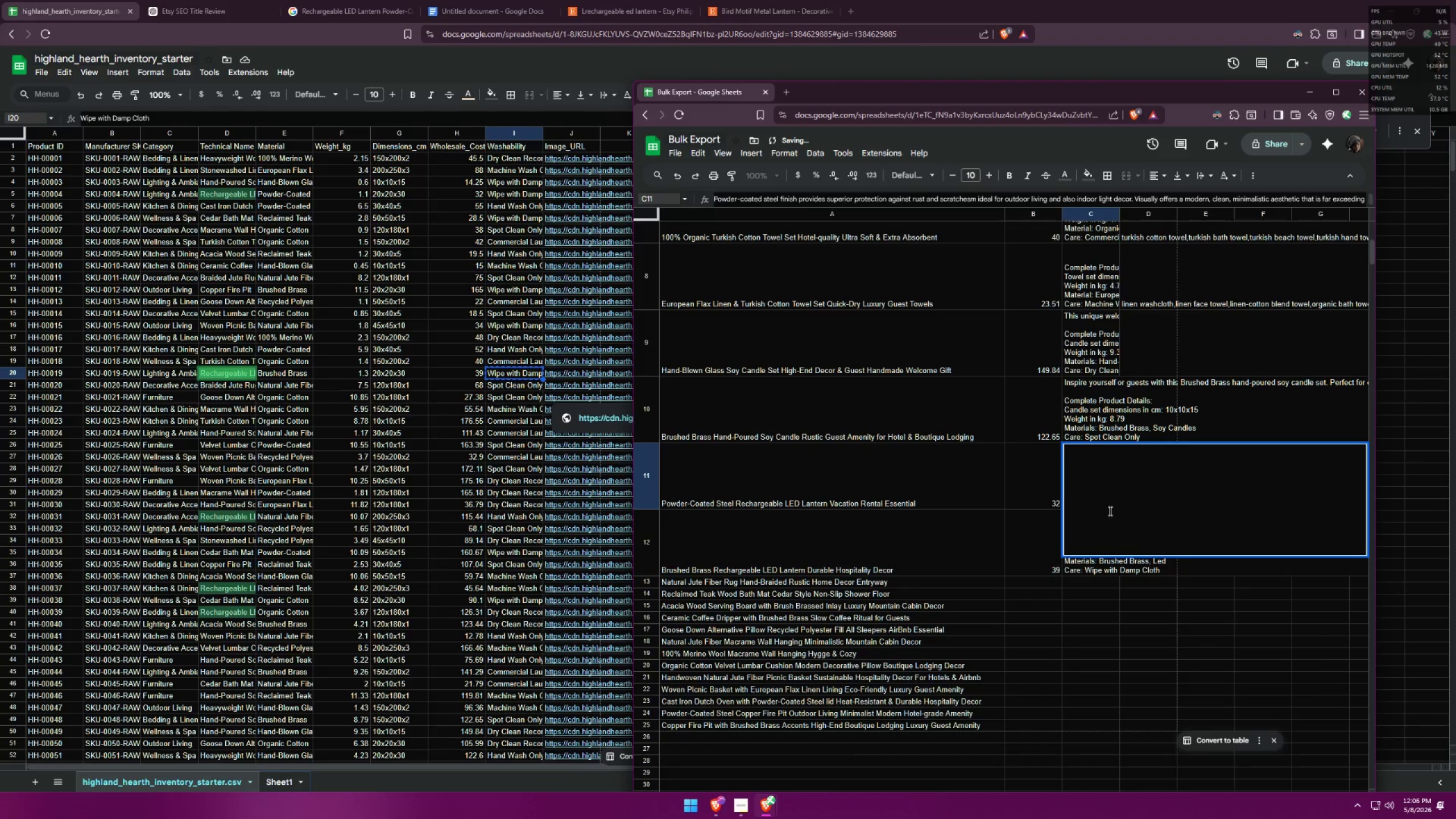 
left_click([1139, 547])
 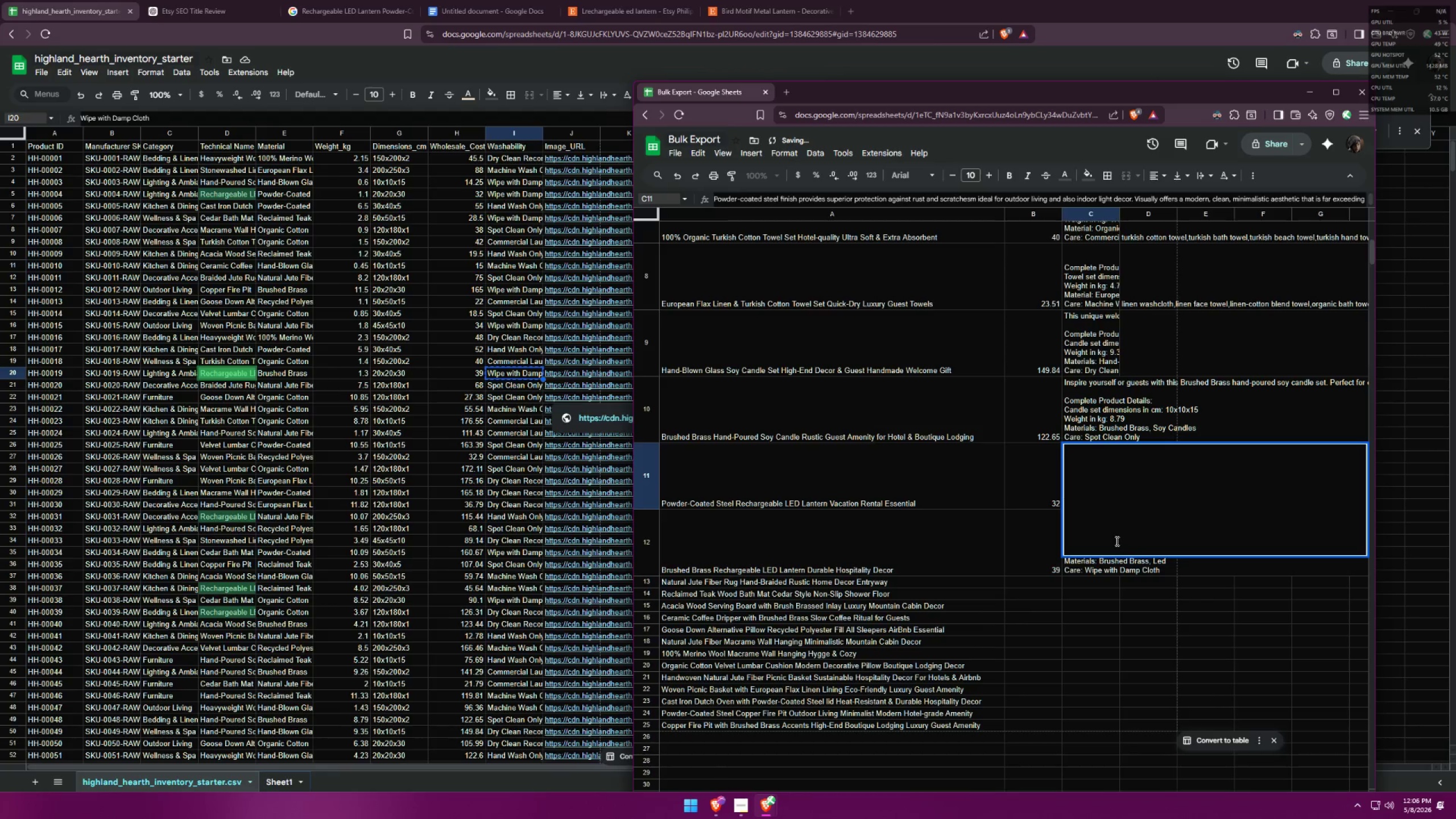 
key(Control+ControlLeft)
 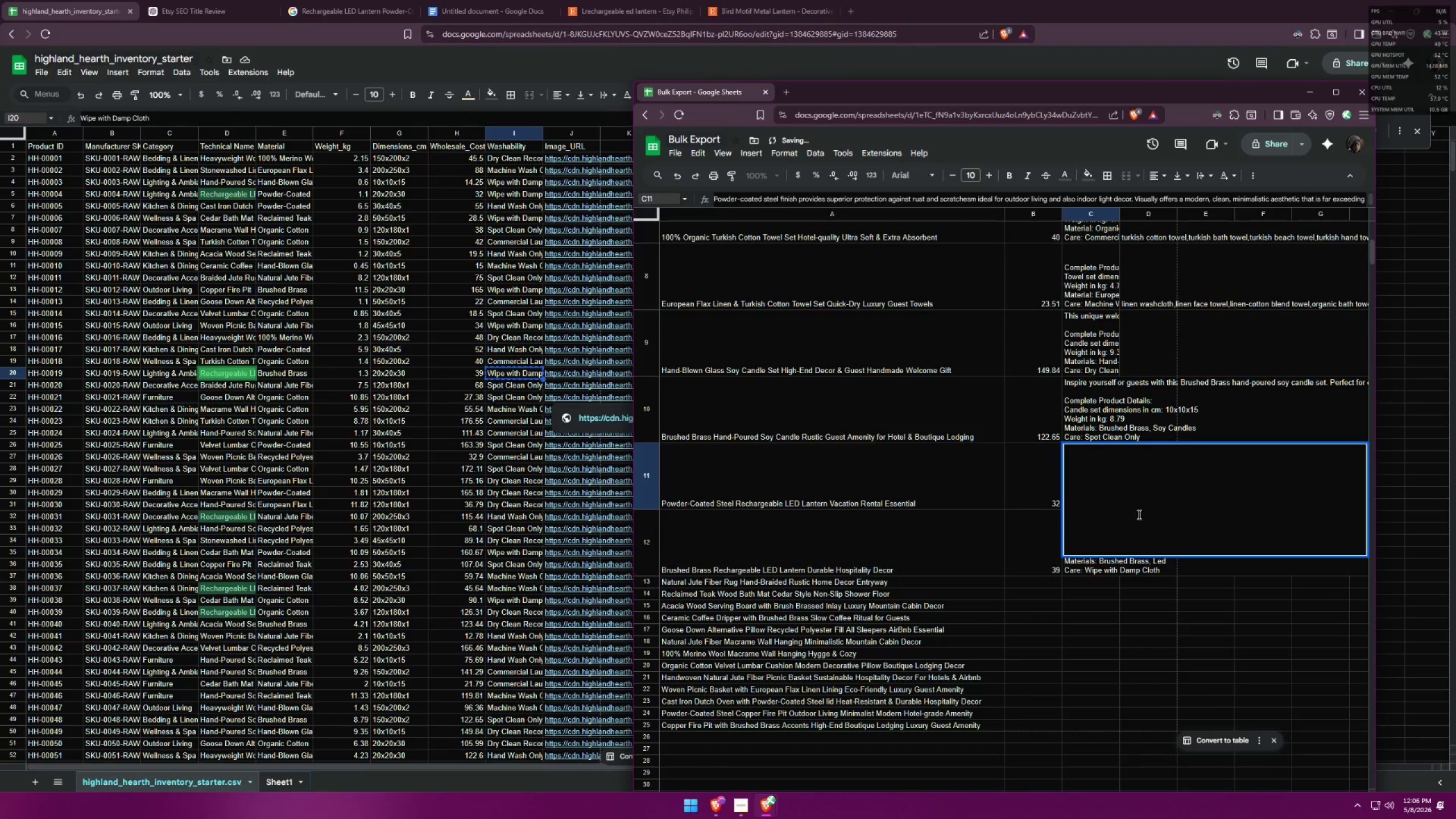 
key(Control+A)
 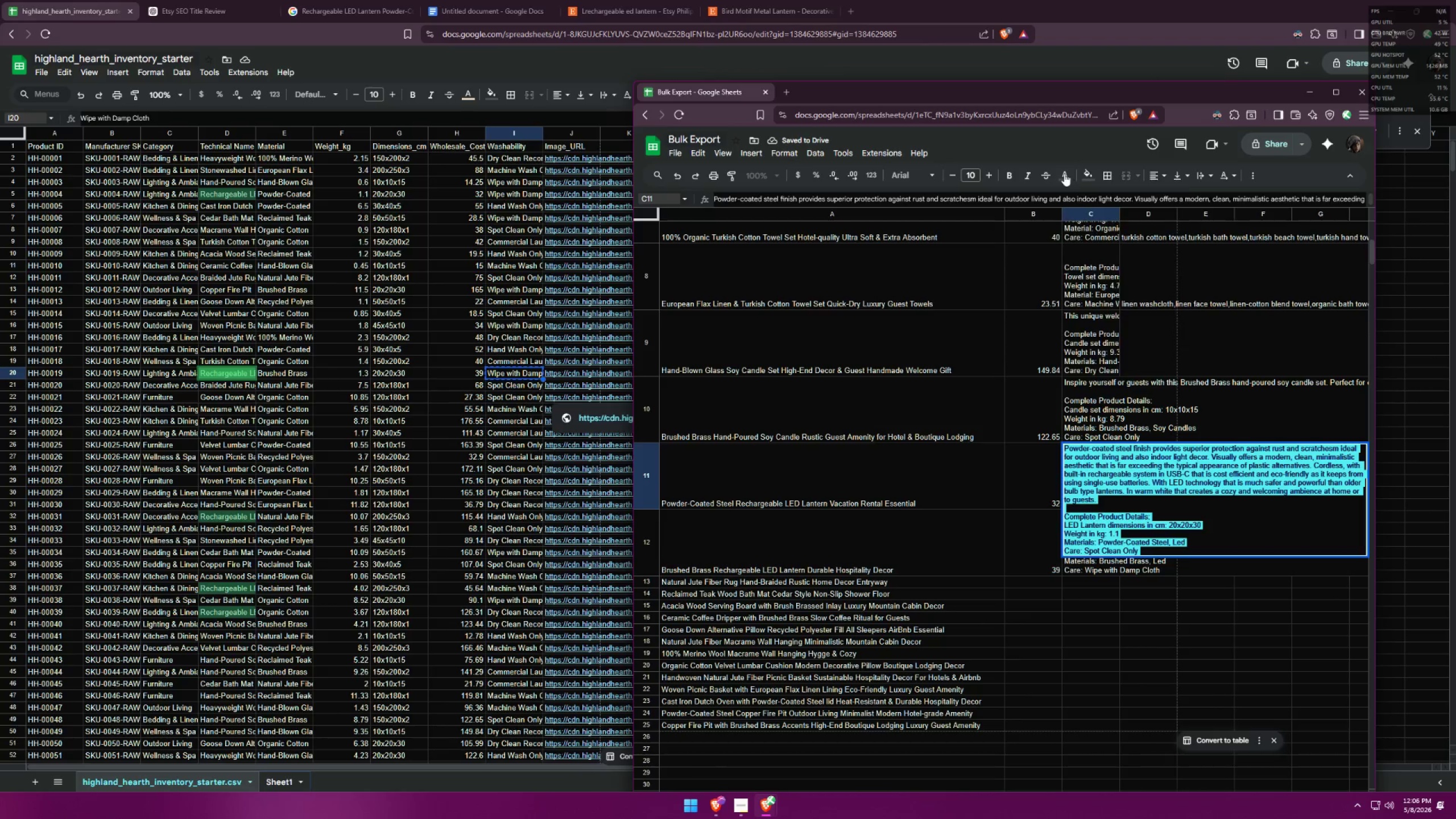 
double_click([1066, 218])
 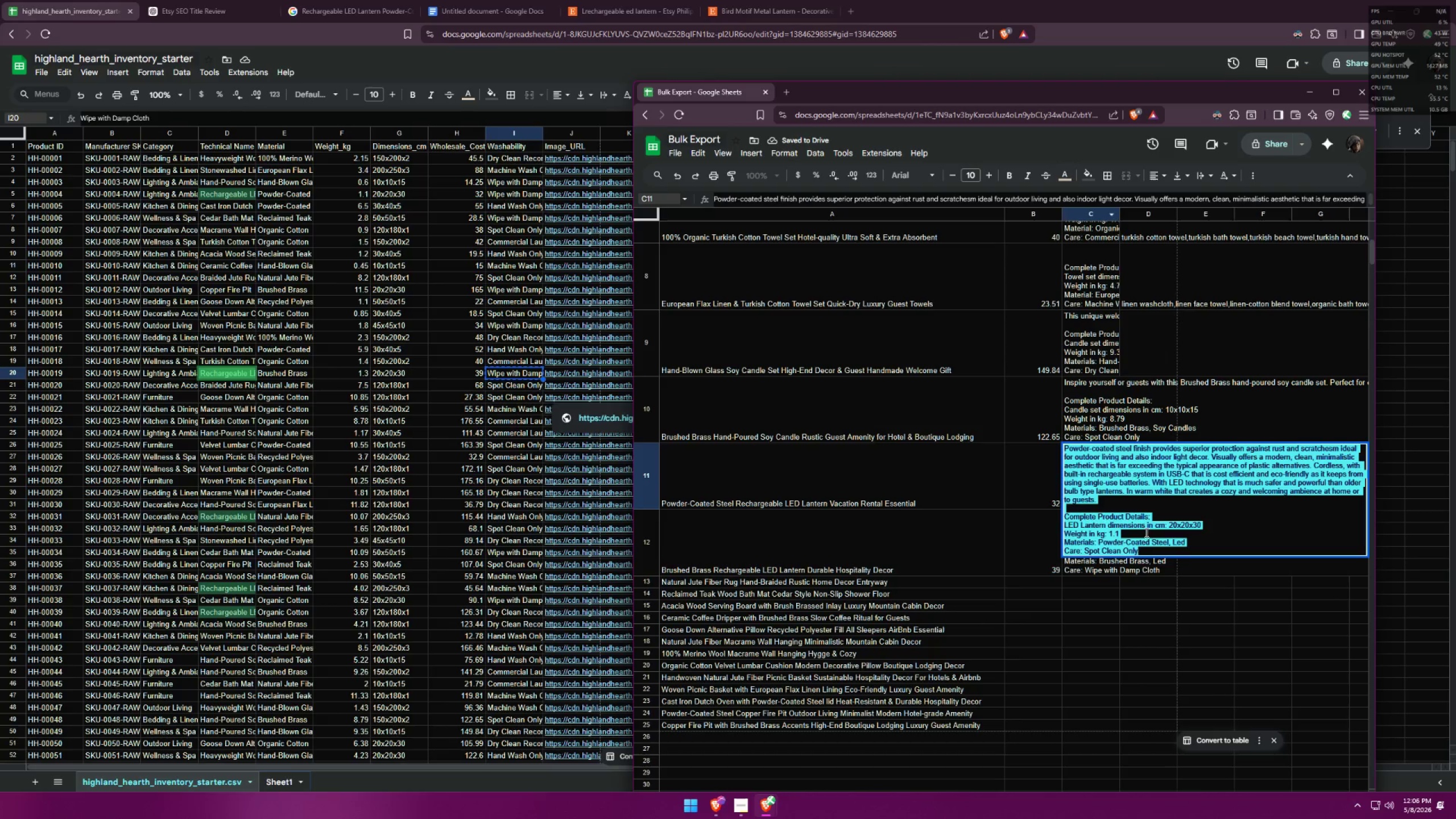 
left_click([1133, 562])
 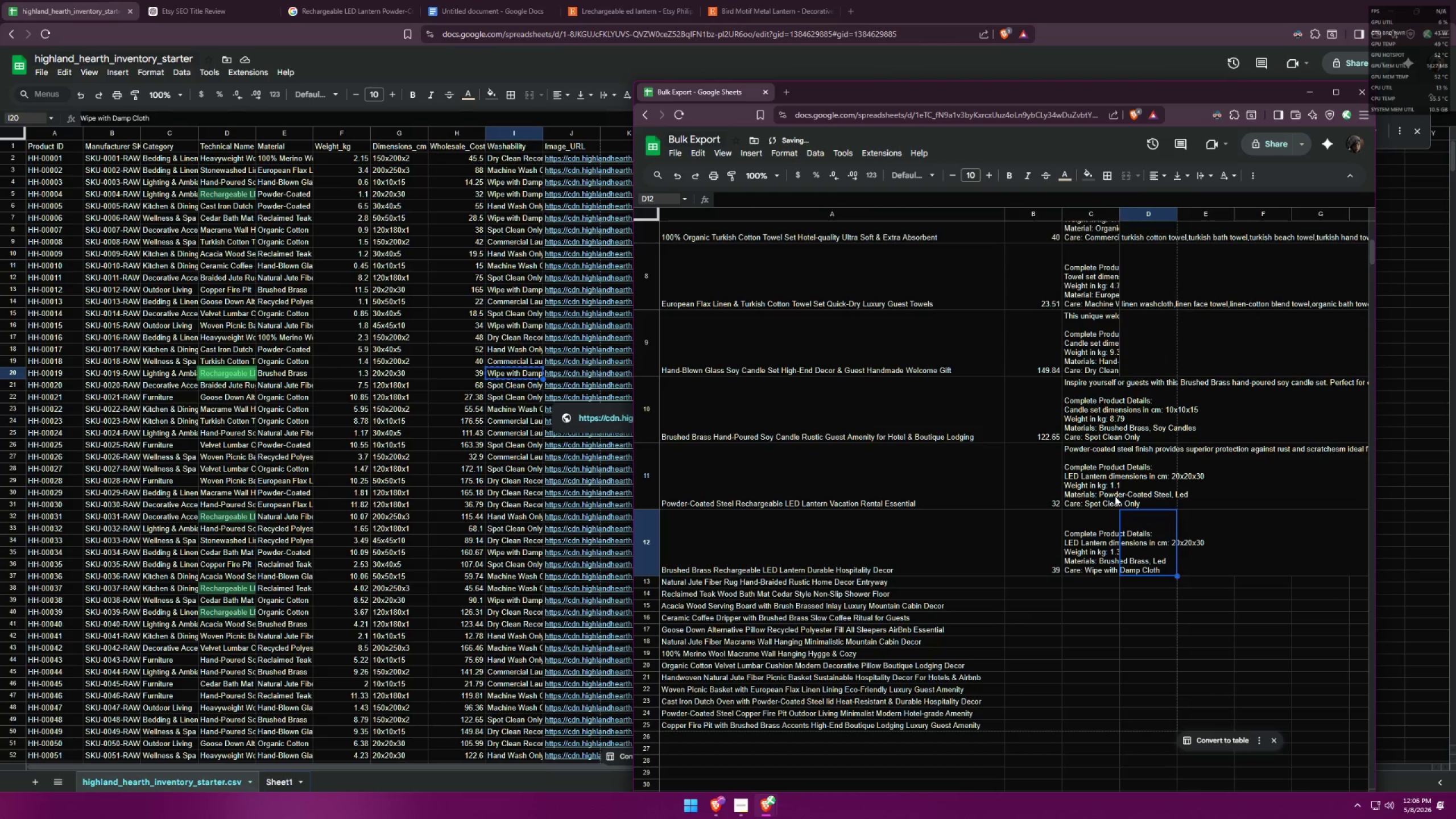 
double_click([1113, 495])
 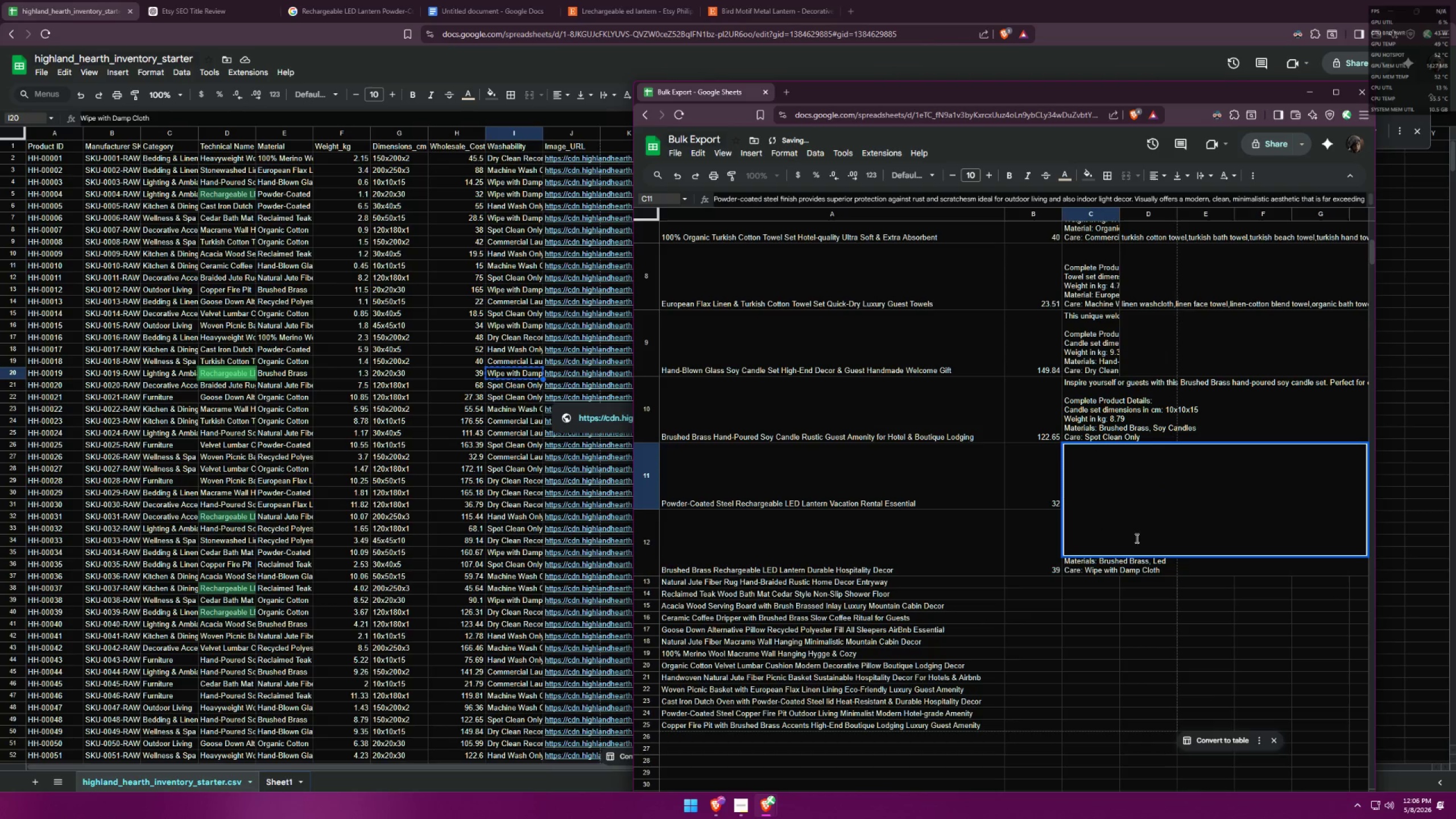 
left_click([1136, 538])
 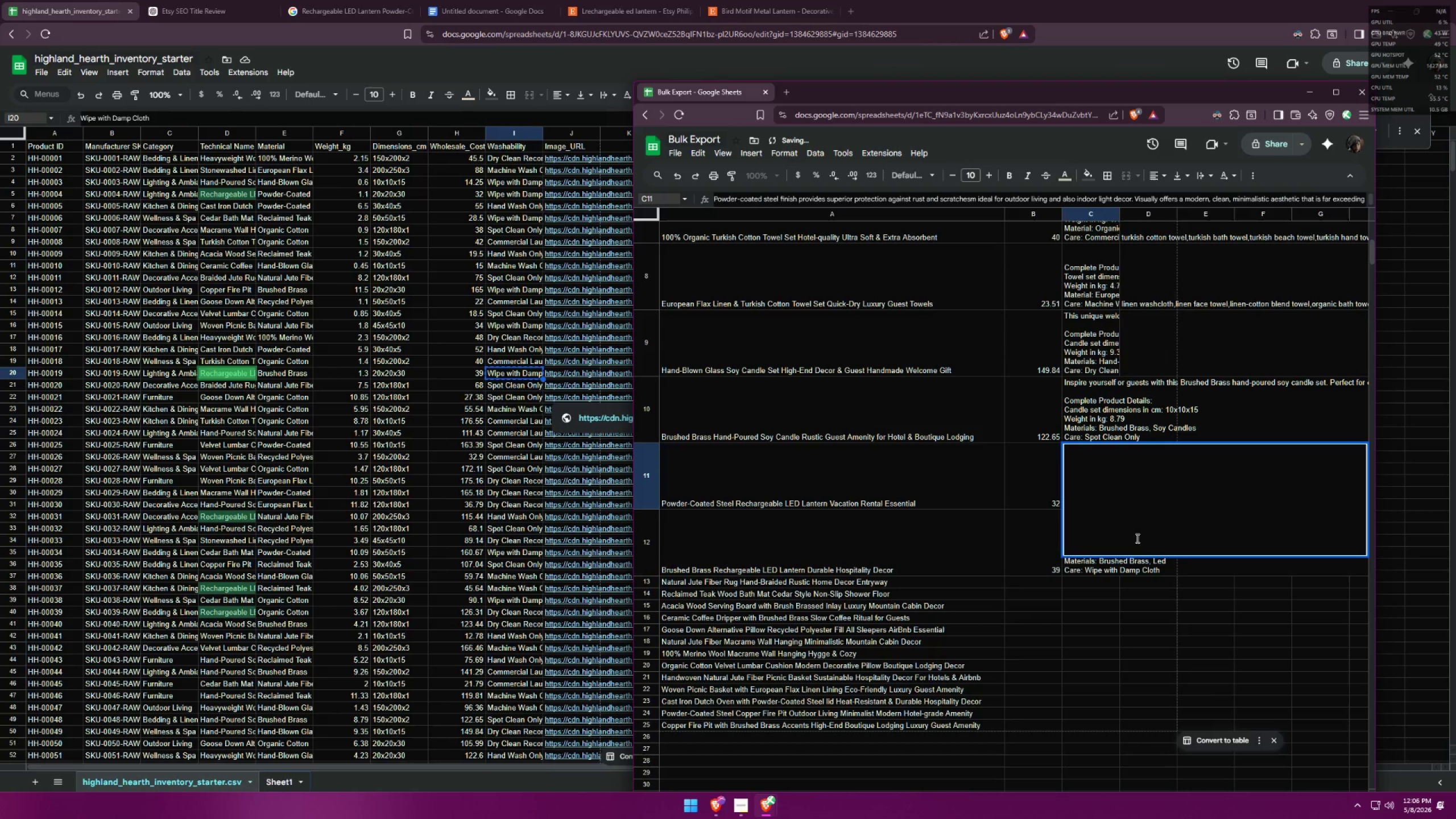 
key(Control+ControlLeft)
 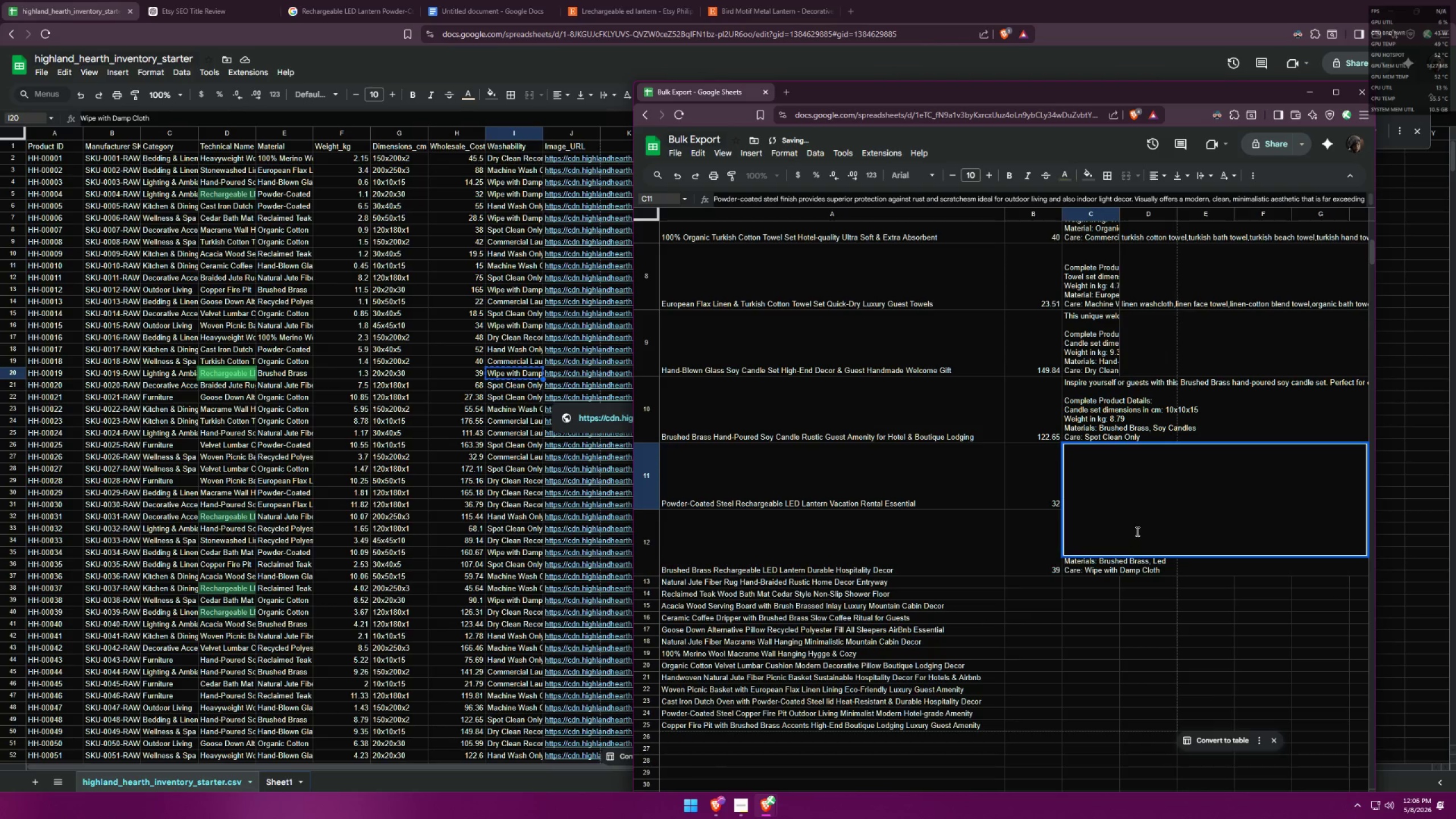 
key(Control+A)
 